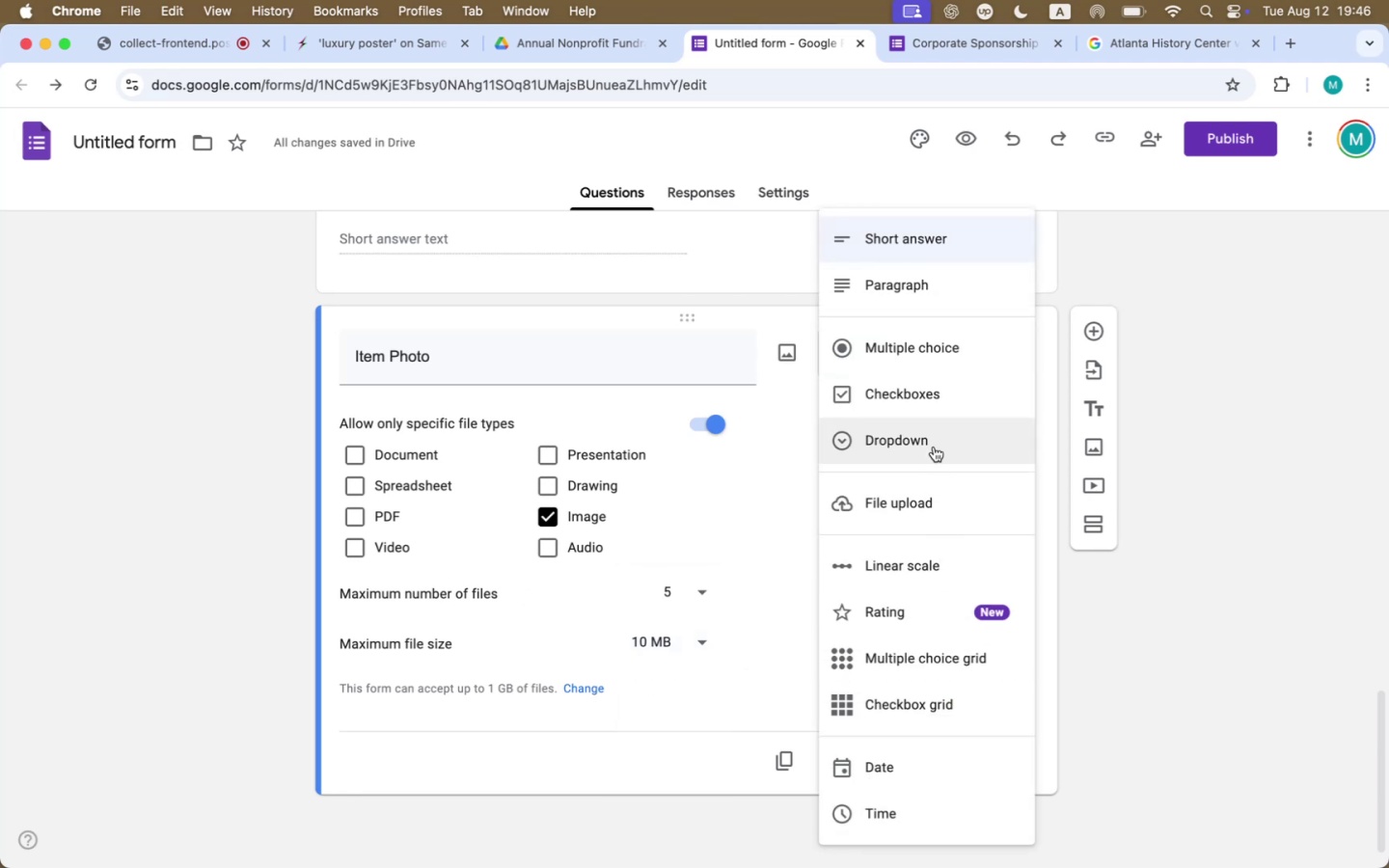 
left_click([907, 493])
 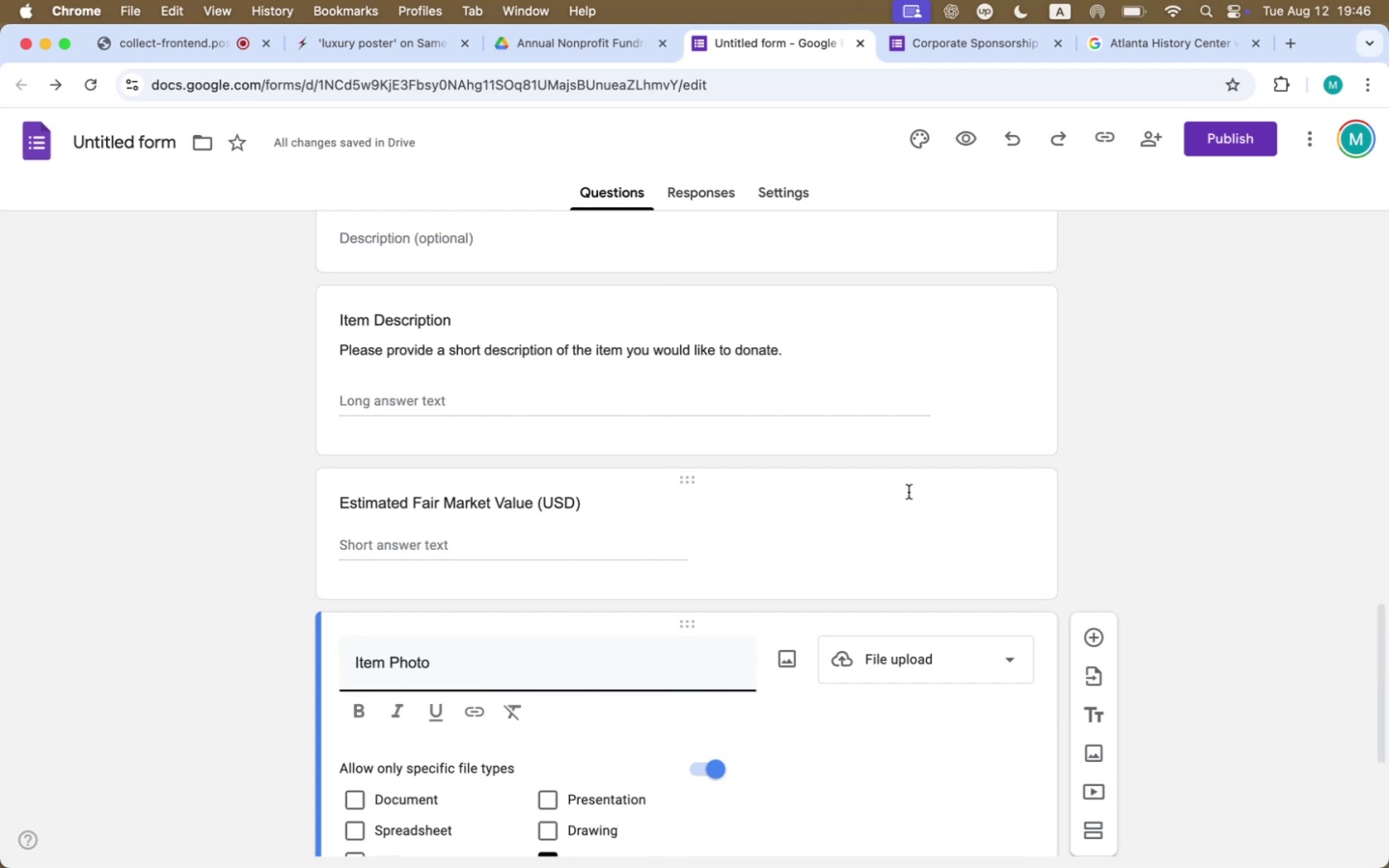 
scroll: coordinate [1208, 574], scroll_direction: down, amount: 31.0
 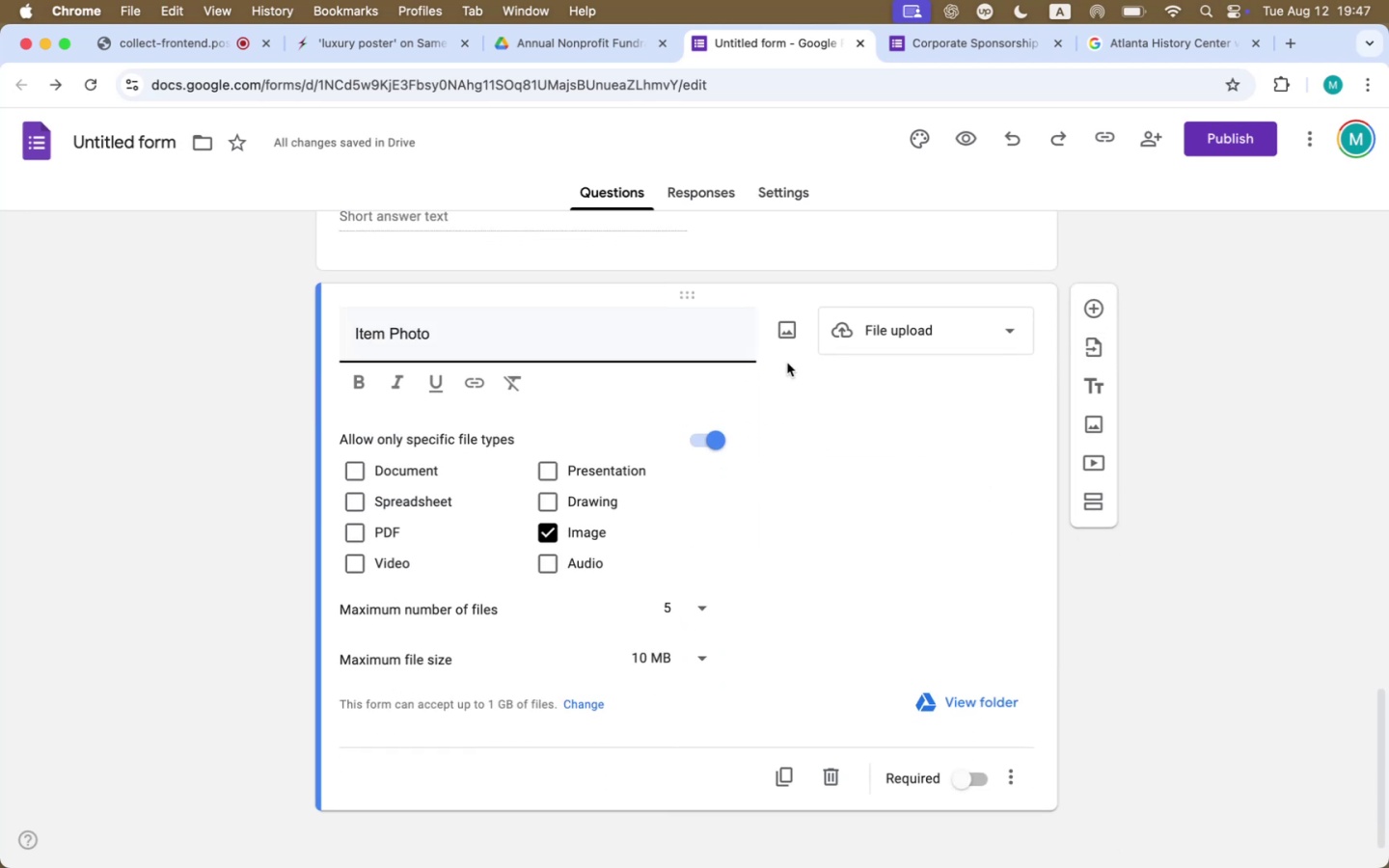 
left_click([1007, 784])
 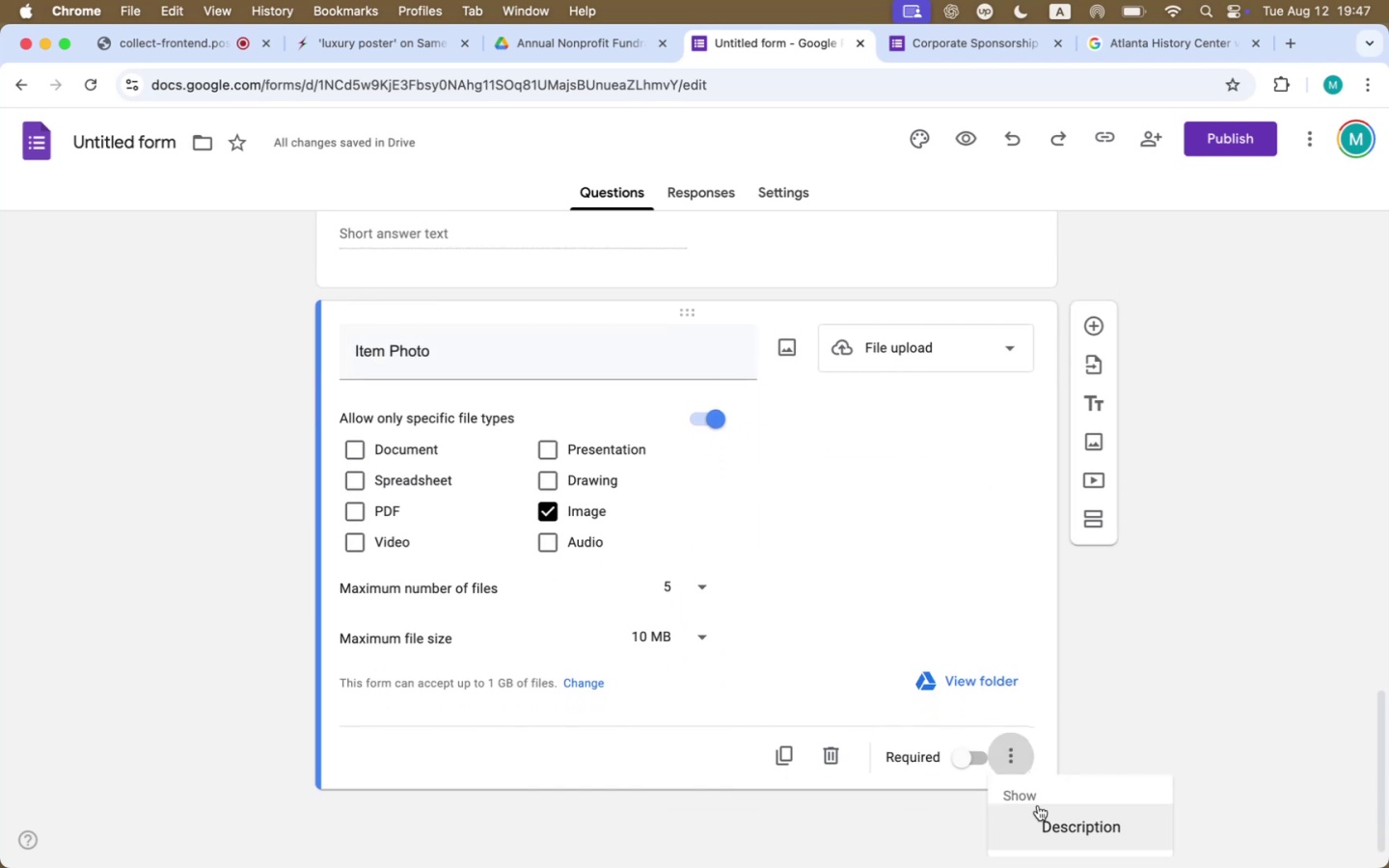 
left_click([1053, 826])
 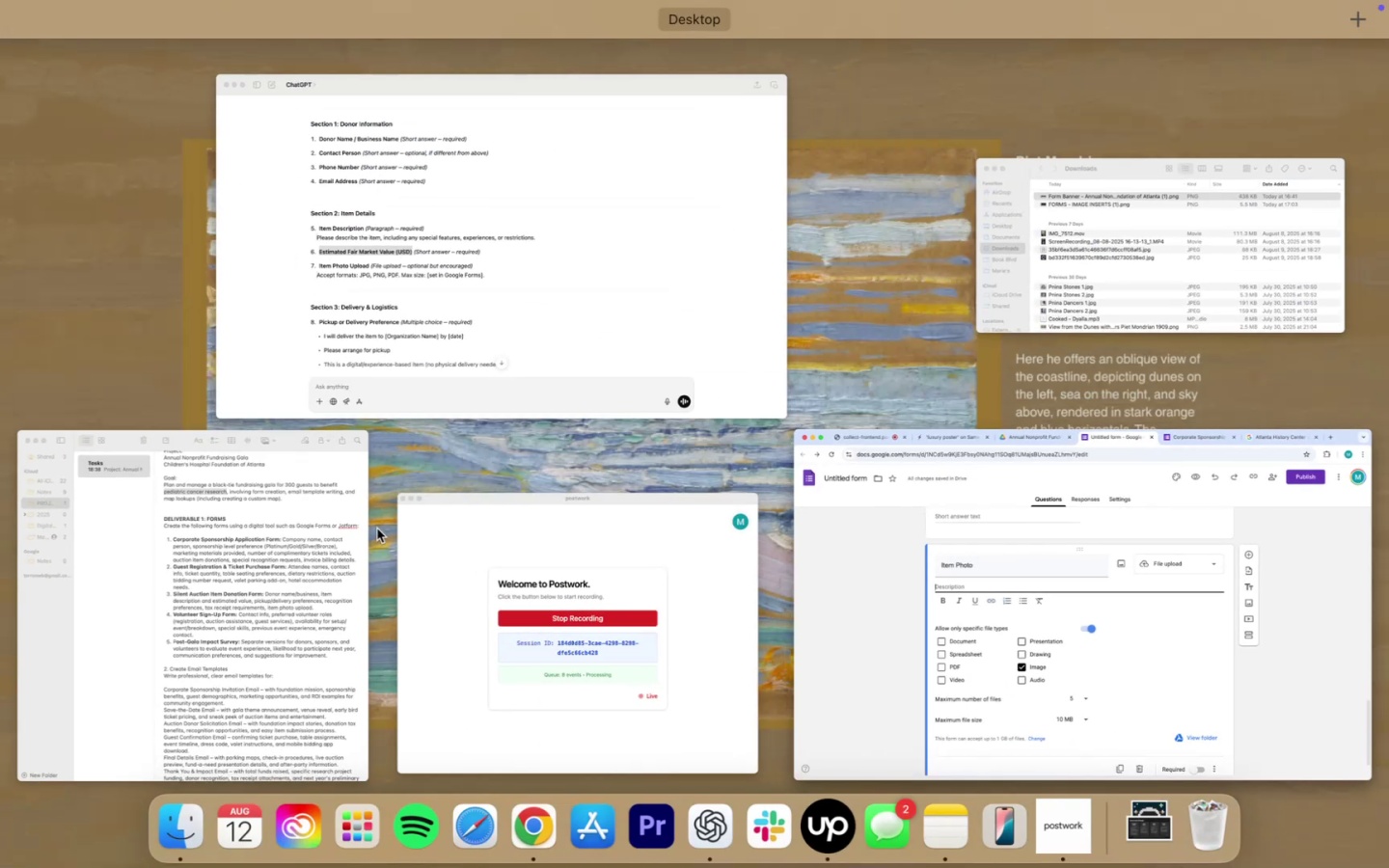 
left_click([345, 347])
 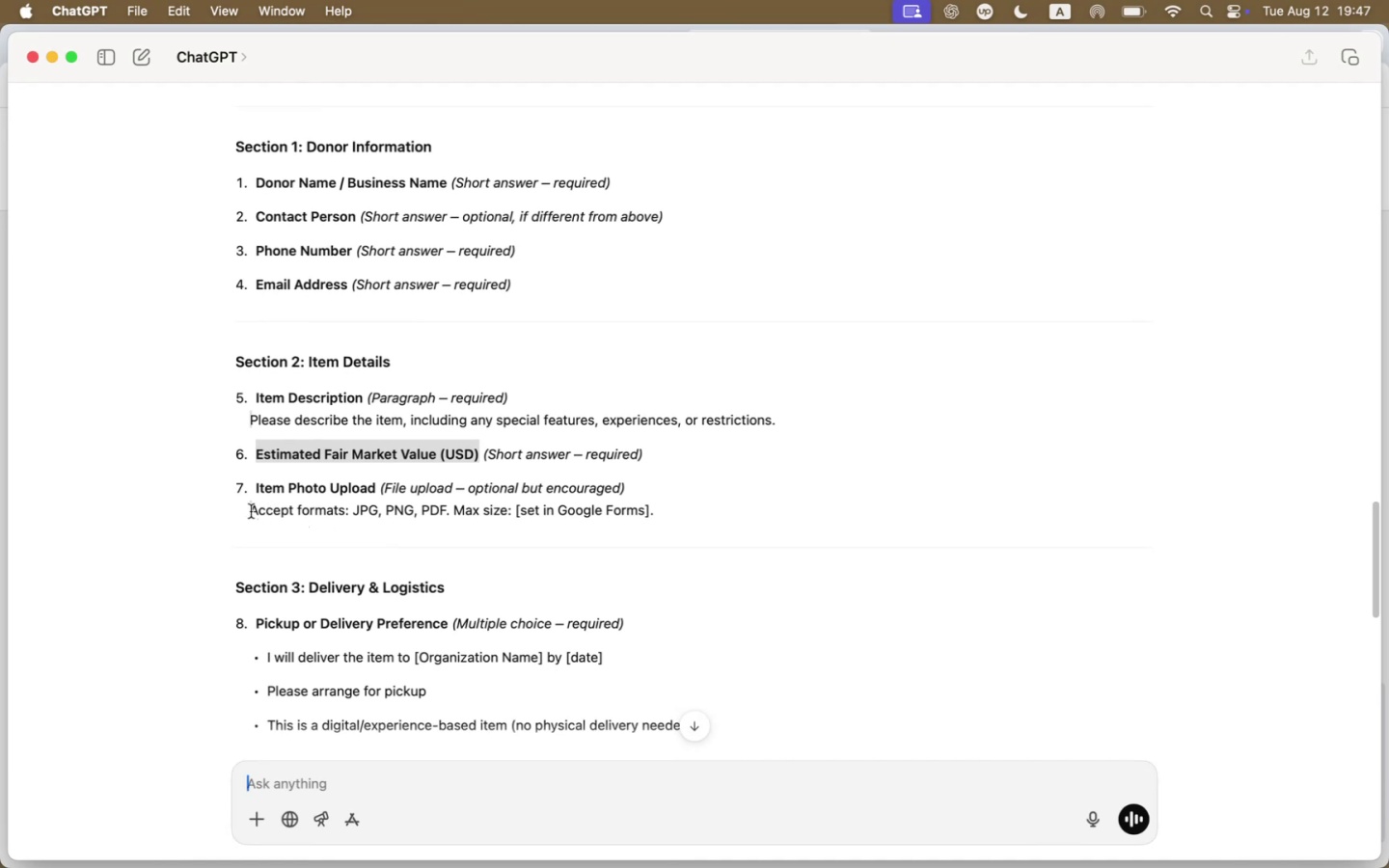 
wait(7.35)
 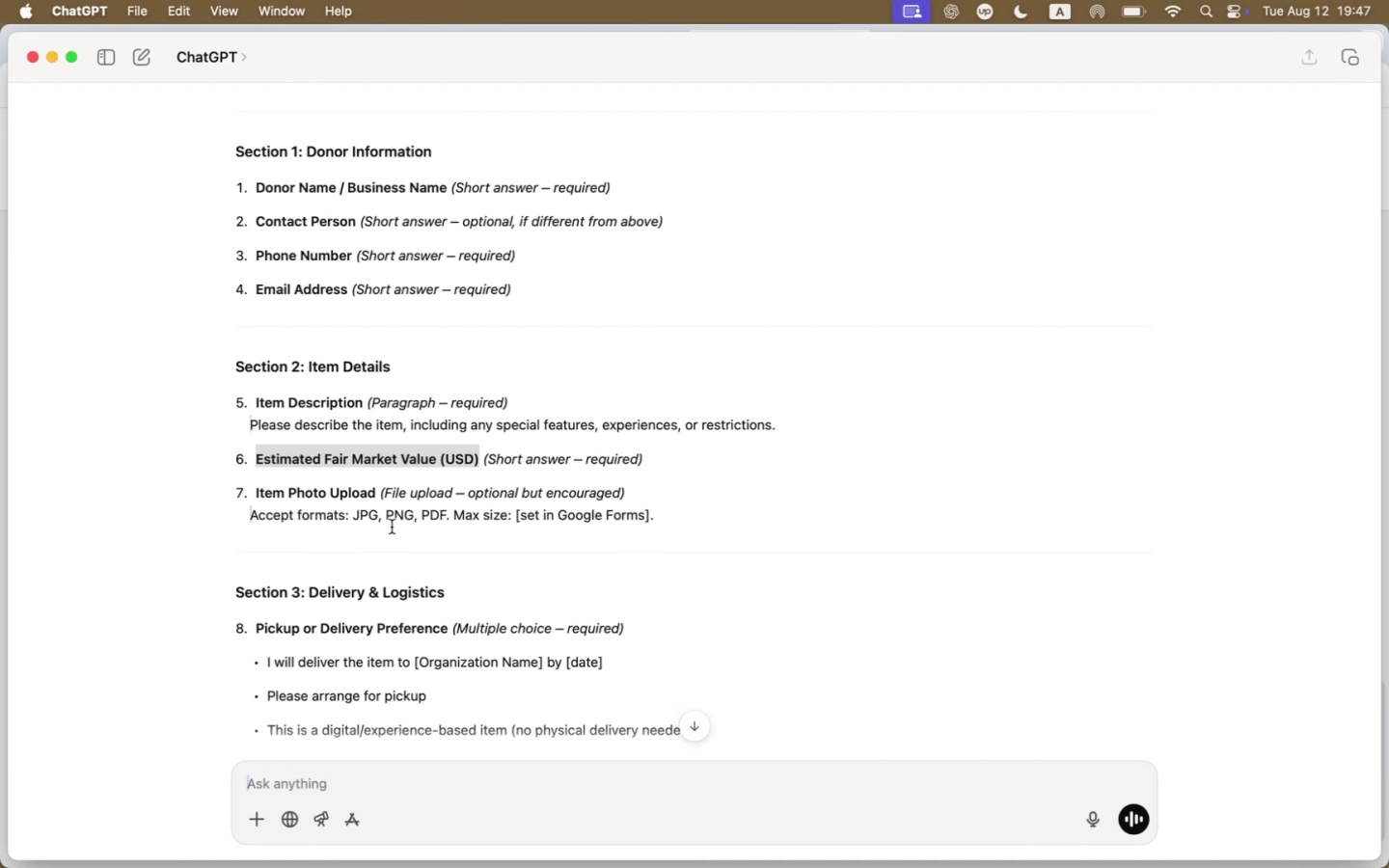 
left_click_drag(start_coordinate=[353, 509], to_coordinate=[446, 507])
 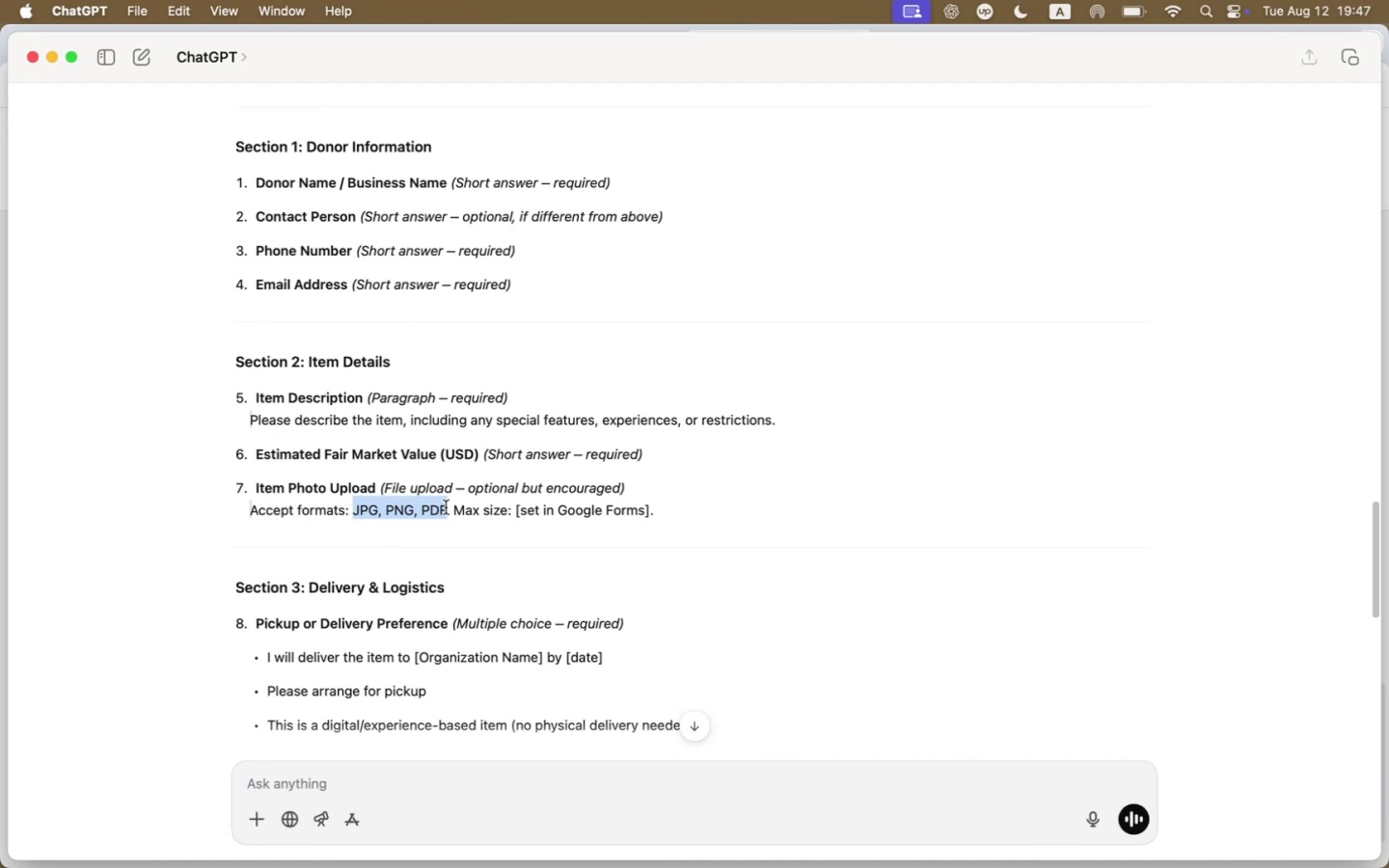 
key(Meta+CommandLeft)
 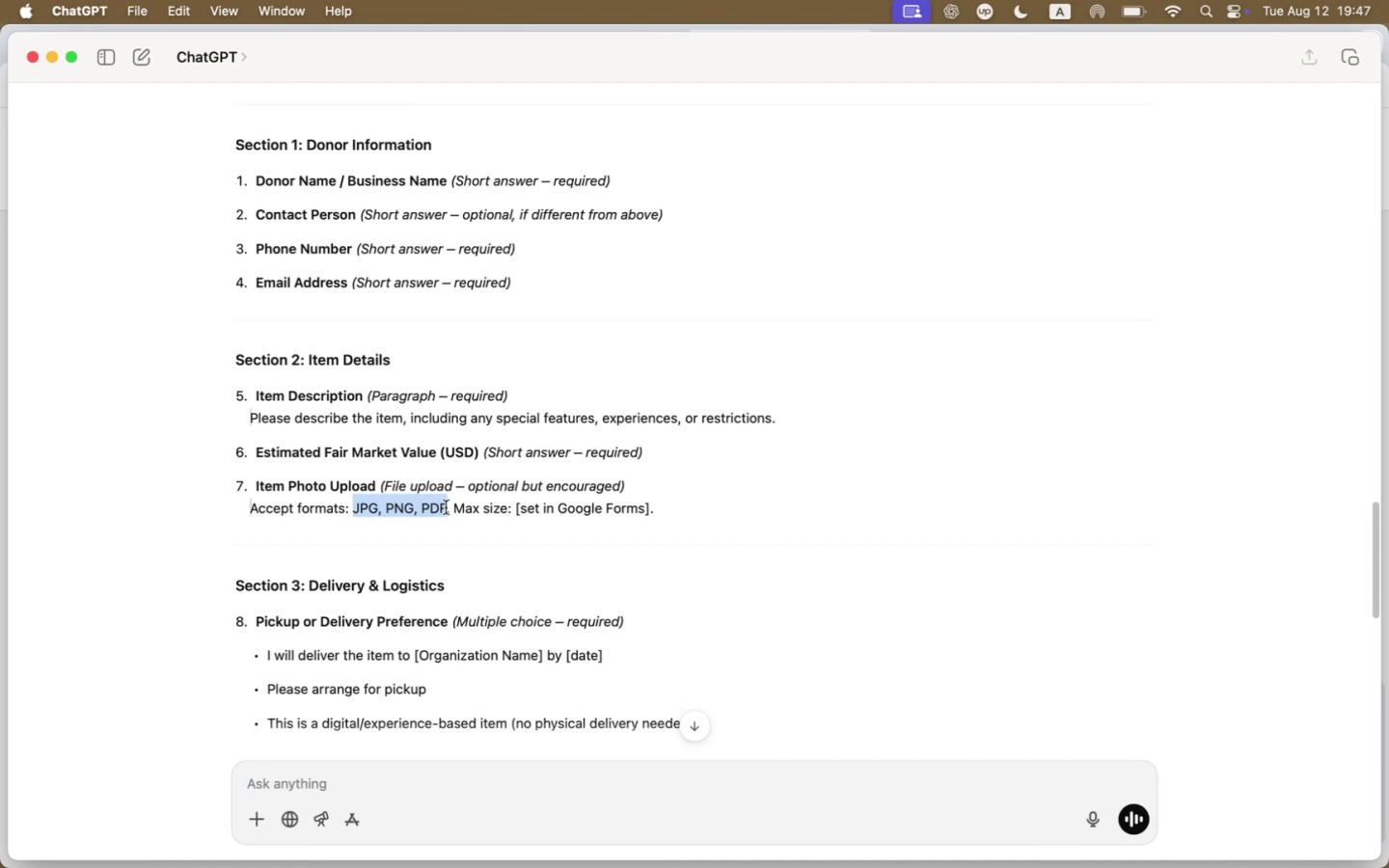 
key(Meta+C)
 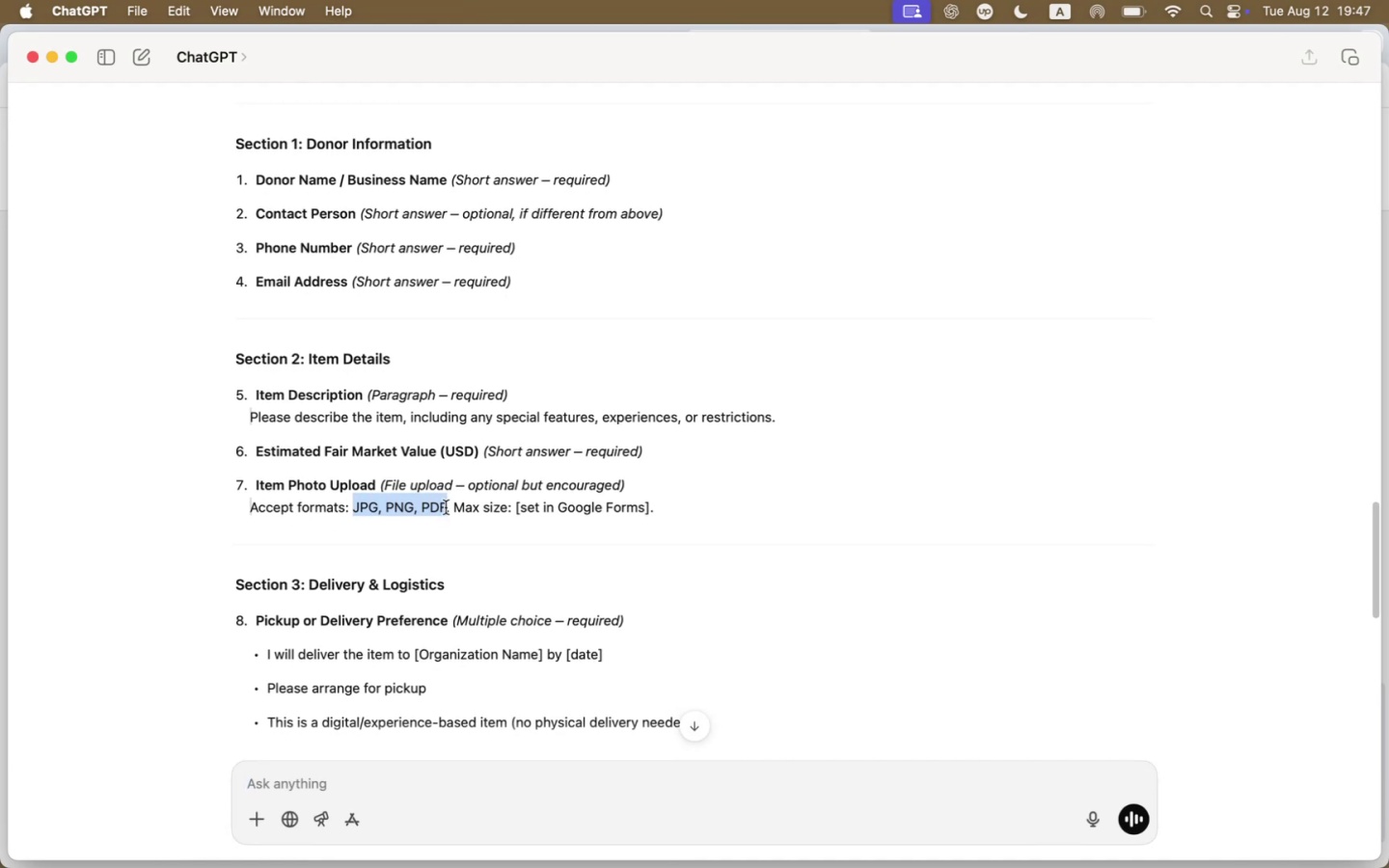 
key(Meta+Tab)
 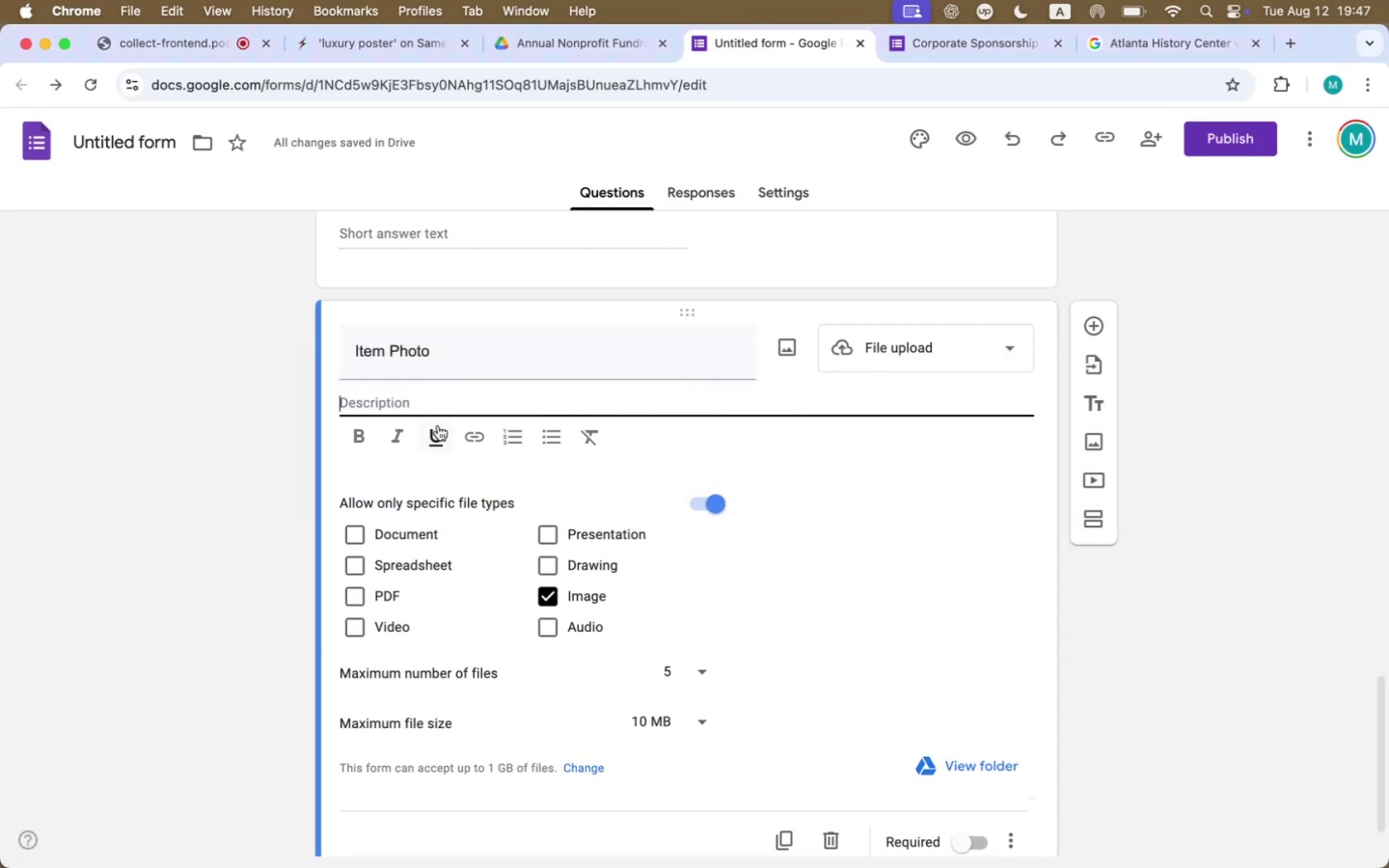 
left_click([446, 401])
 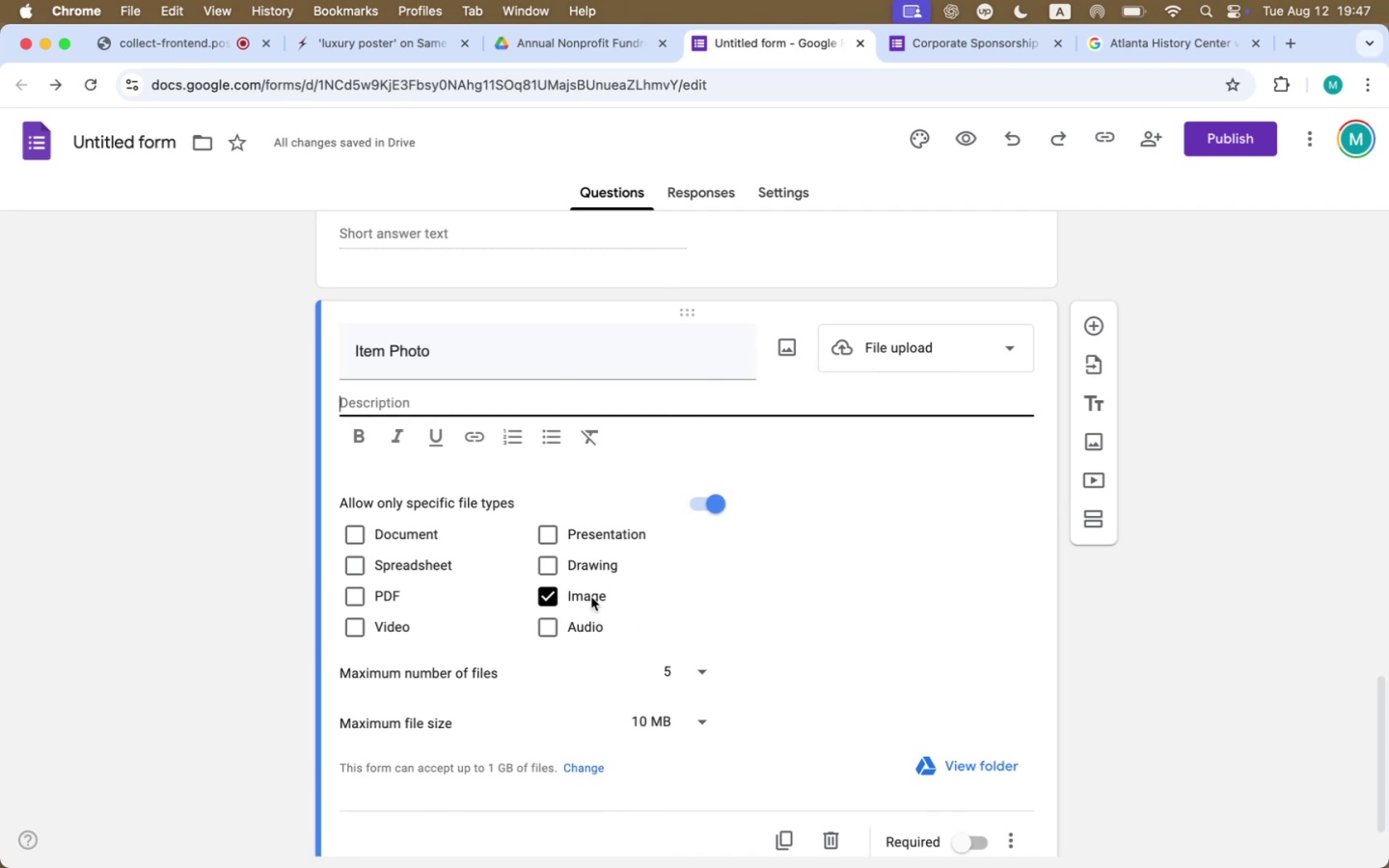 
wait(21.87)
 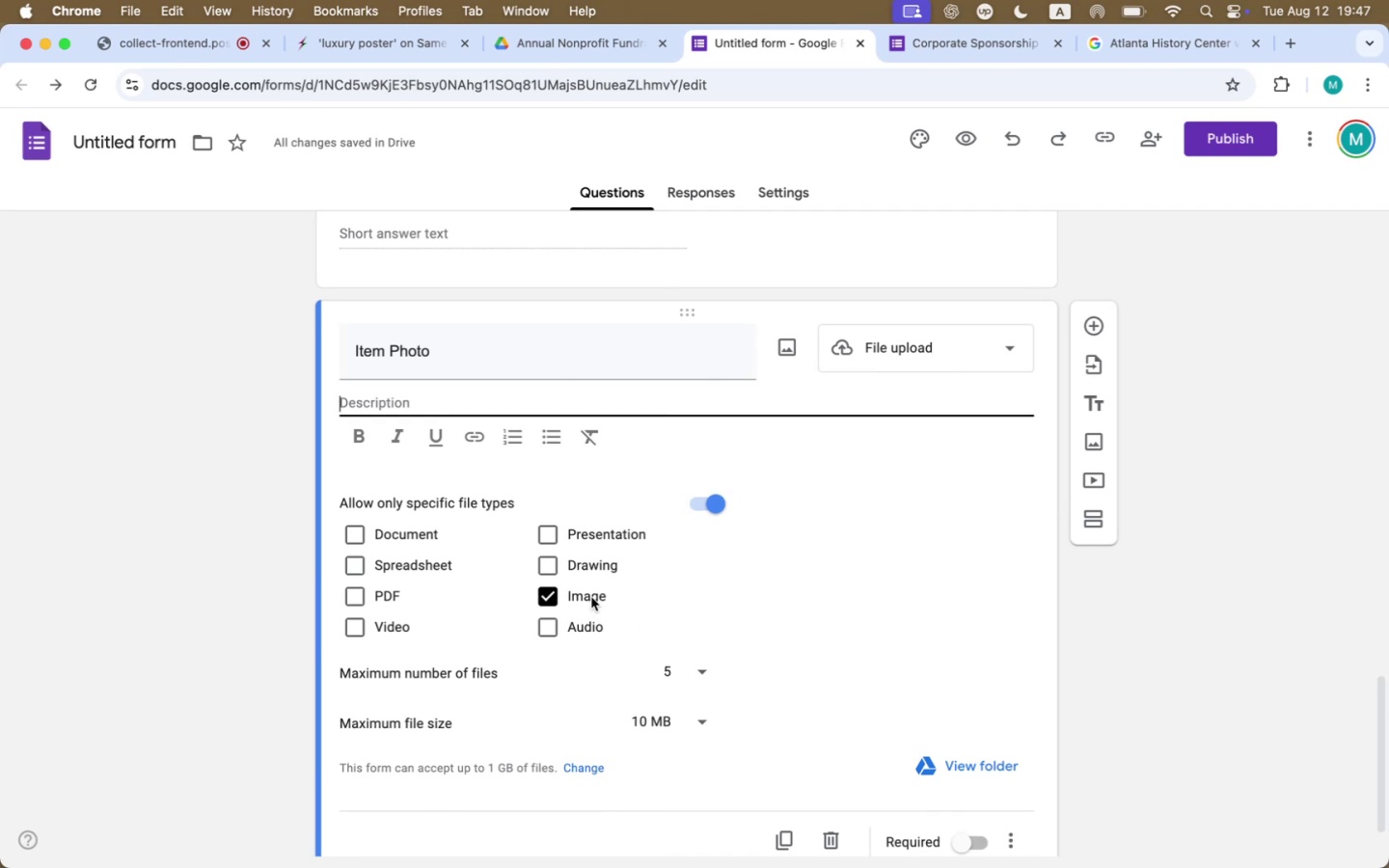 
left_click([554, 359])
 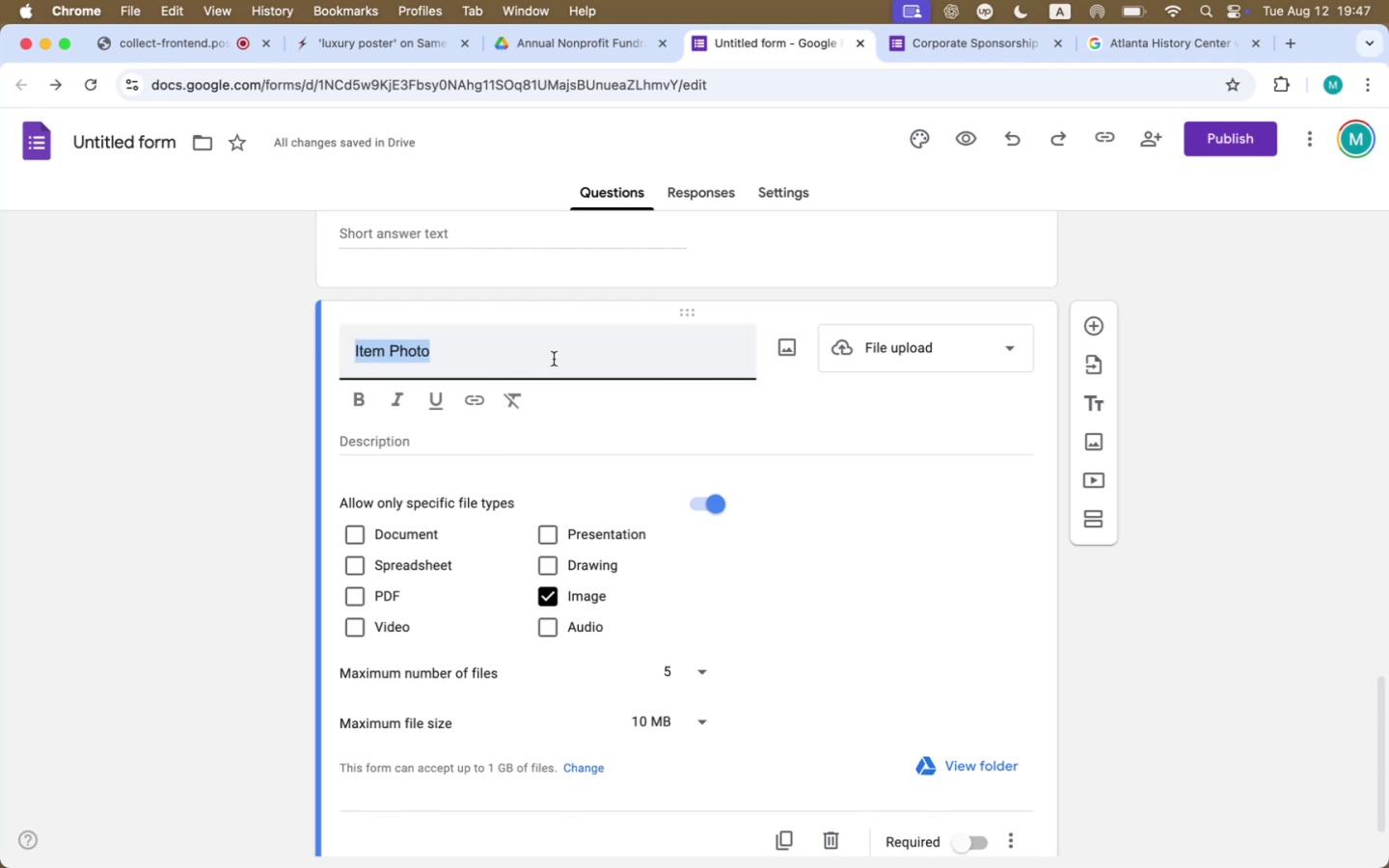 
left_click([560, 349])
 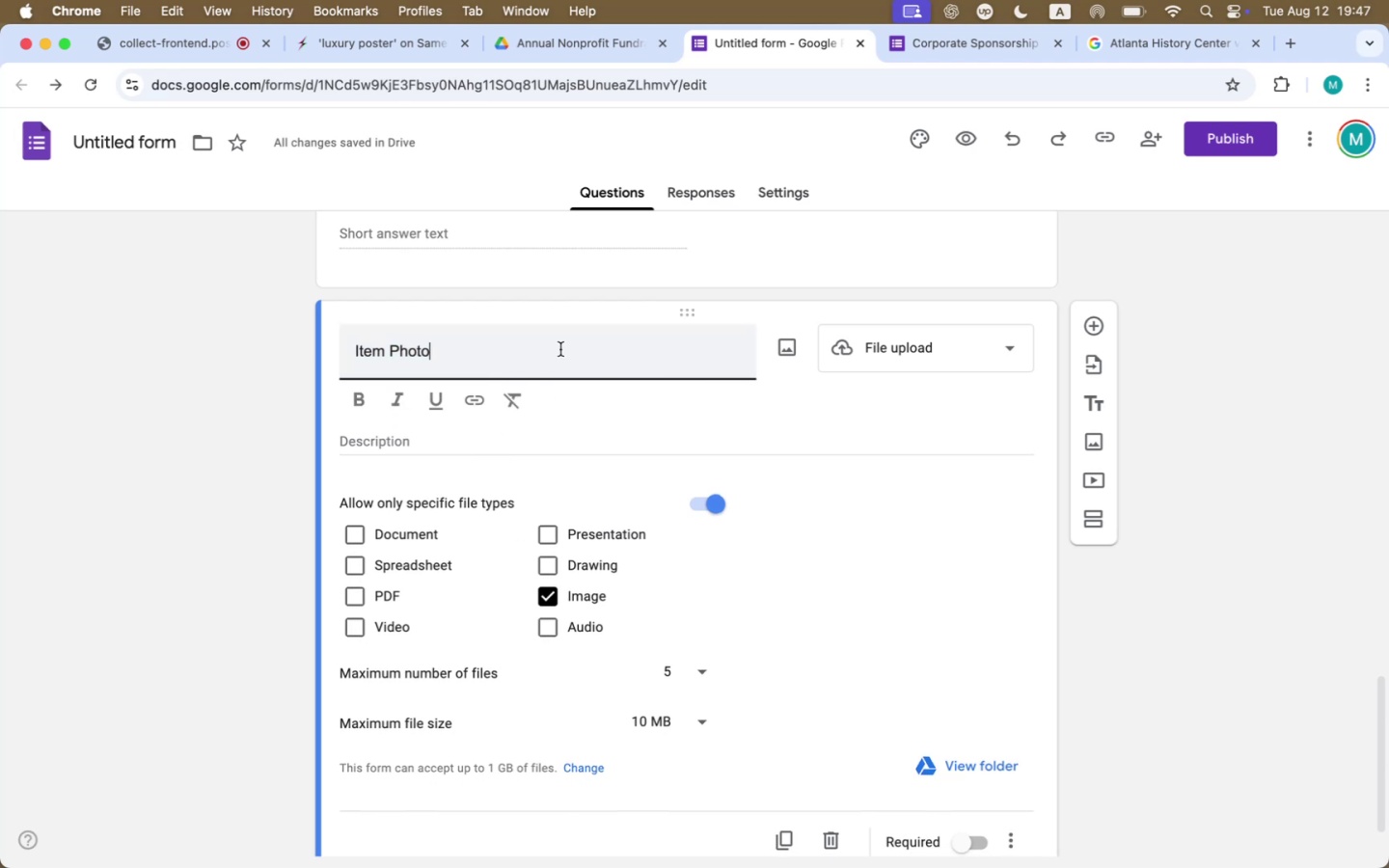 
key(Space)
 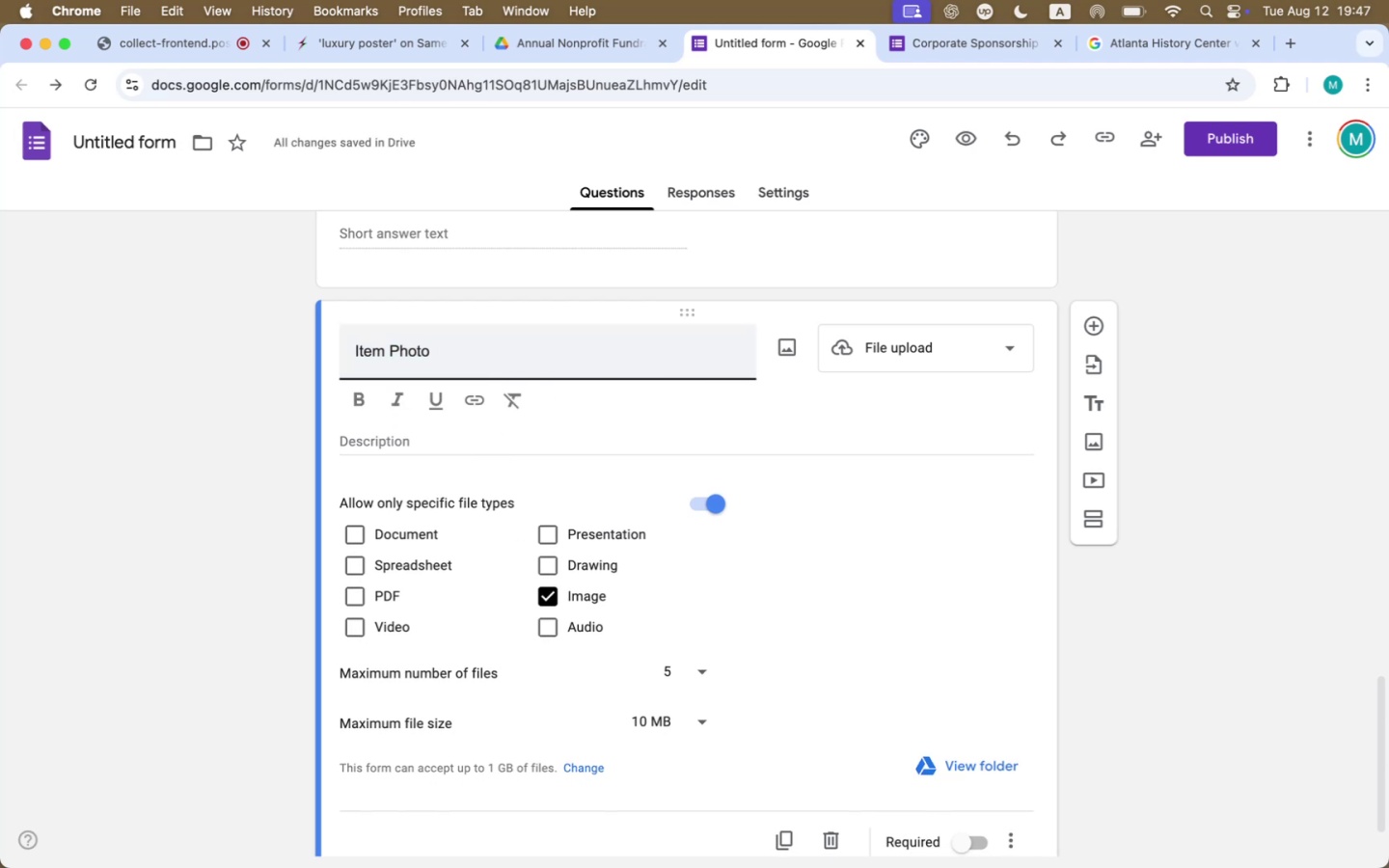 
wait(10.71)
 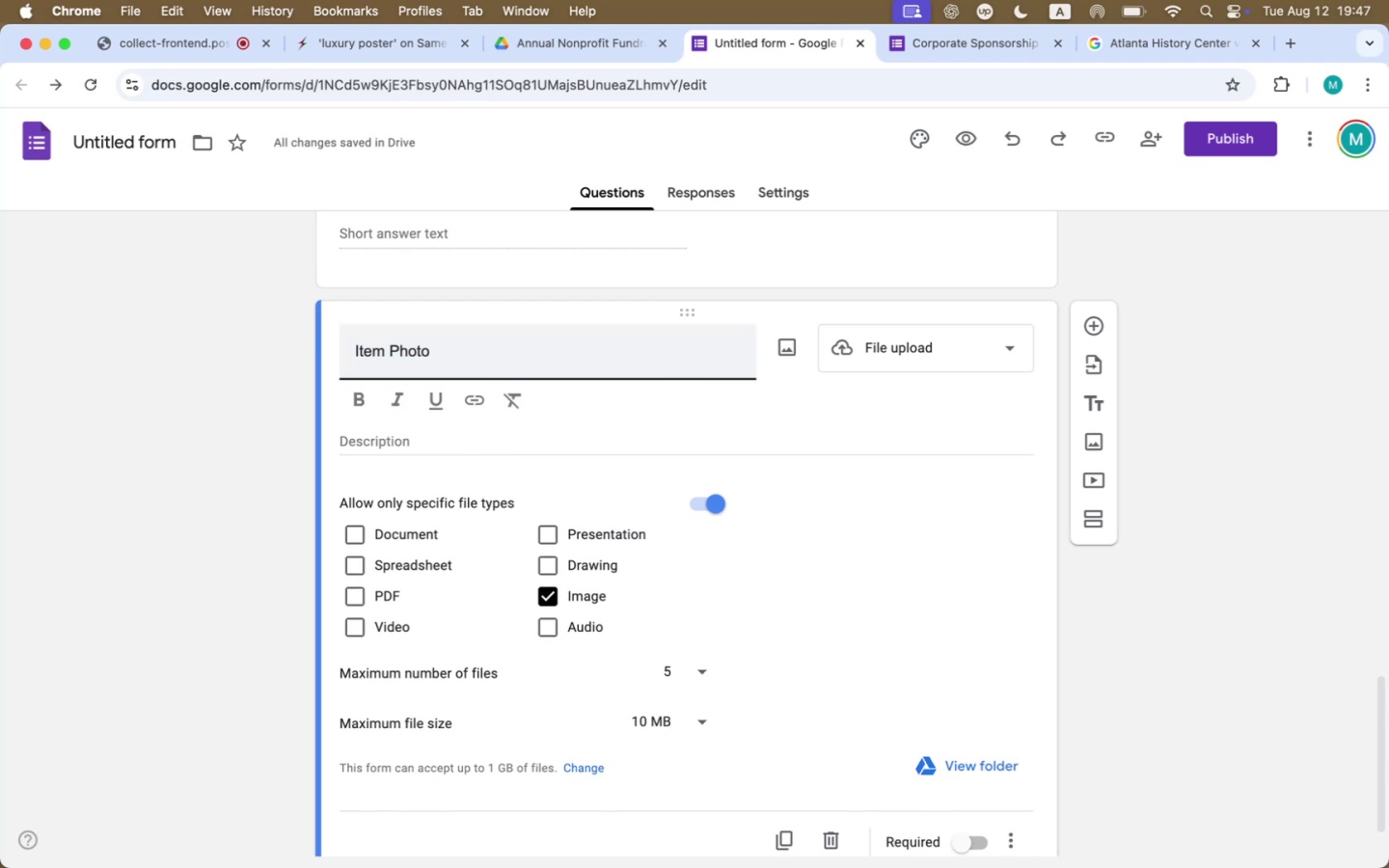 
type(Please upload at least 2)
key(Backspace)
type(1 photo o)
key(Backspace)
type(d)
key(Backspace)
type(of the item )
key(Backspace)
type( you want to donate. )
 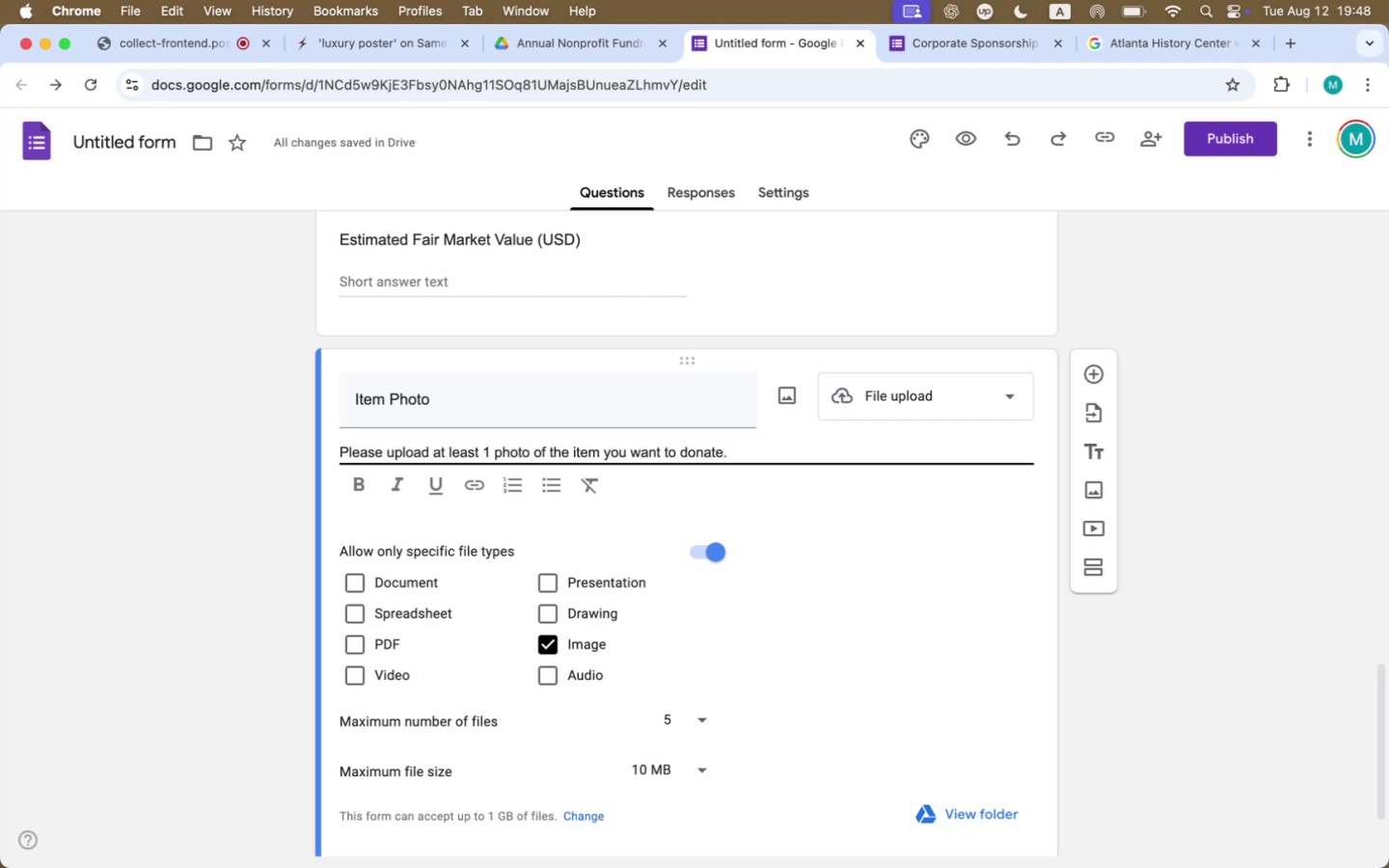 
wait(18.95)
 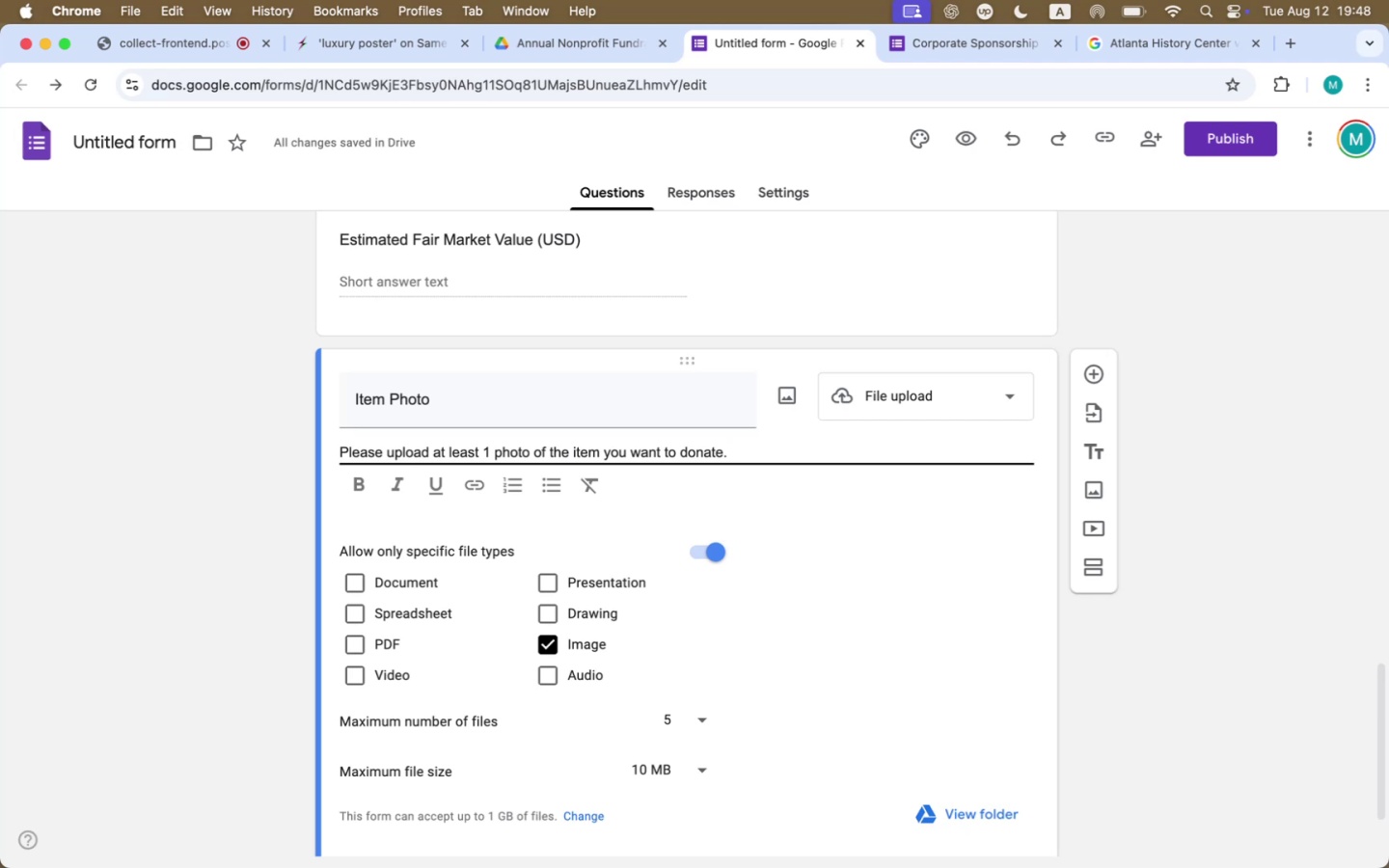 
scroll: coordinate [407, 635], scroll_direction: down, amount: 14.0
 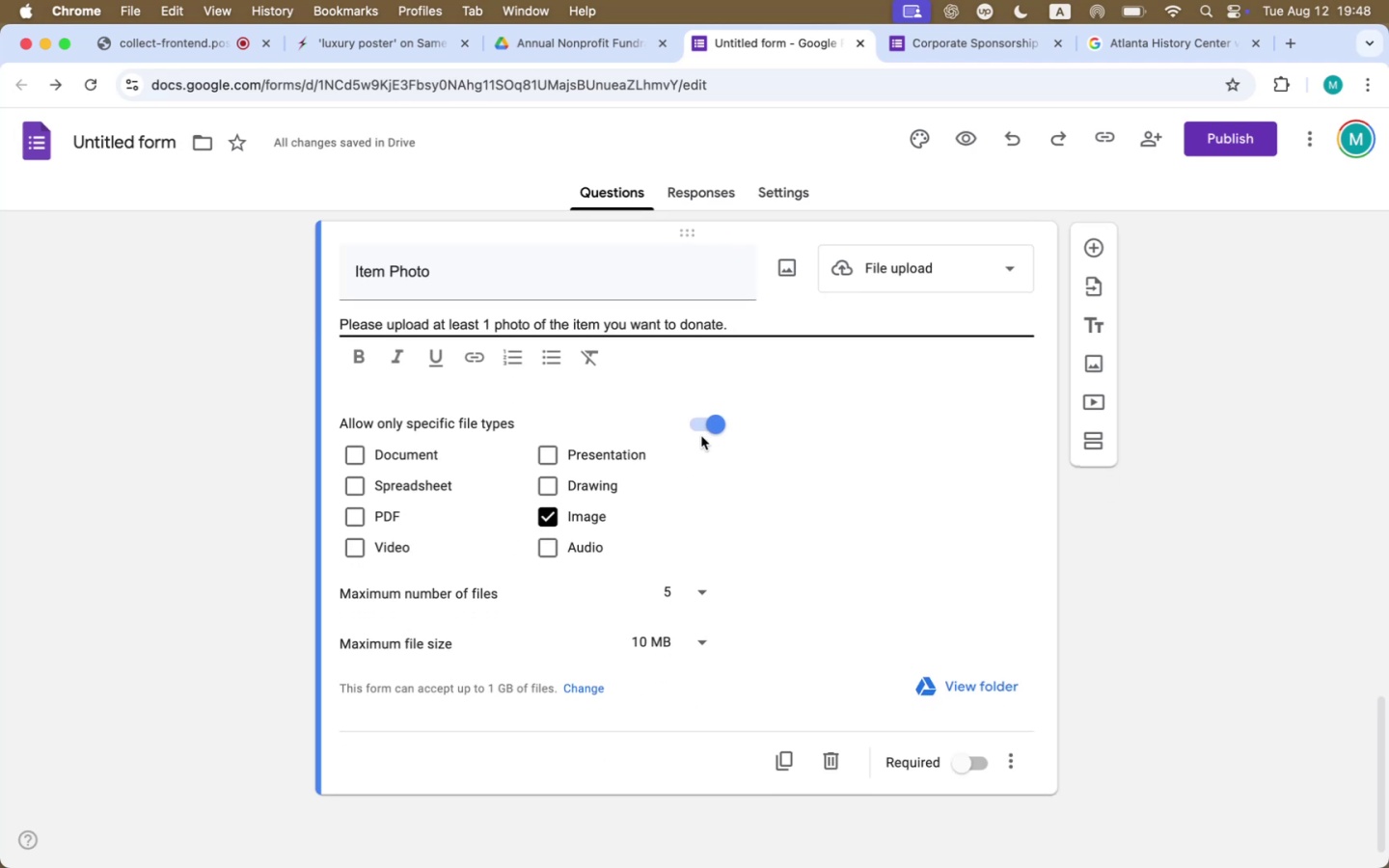 
left_click([703, 423])
 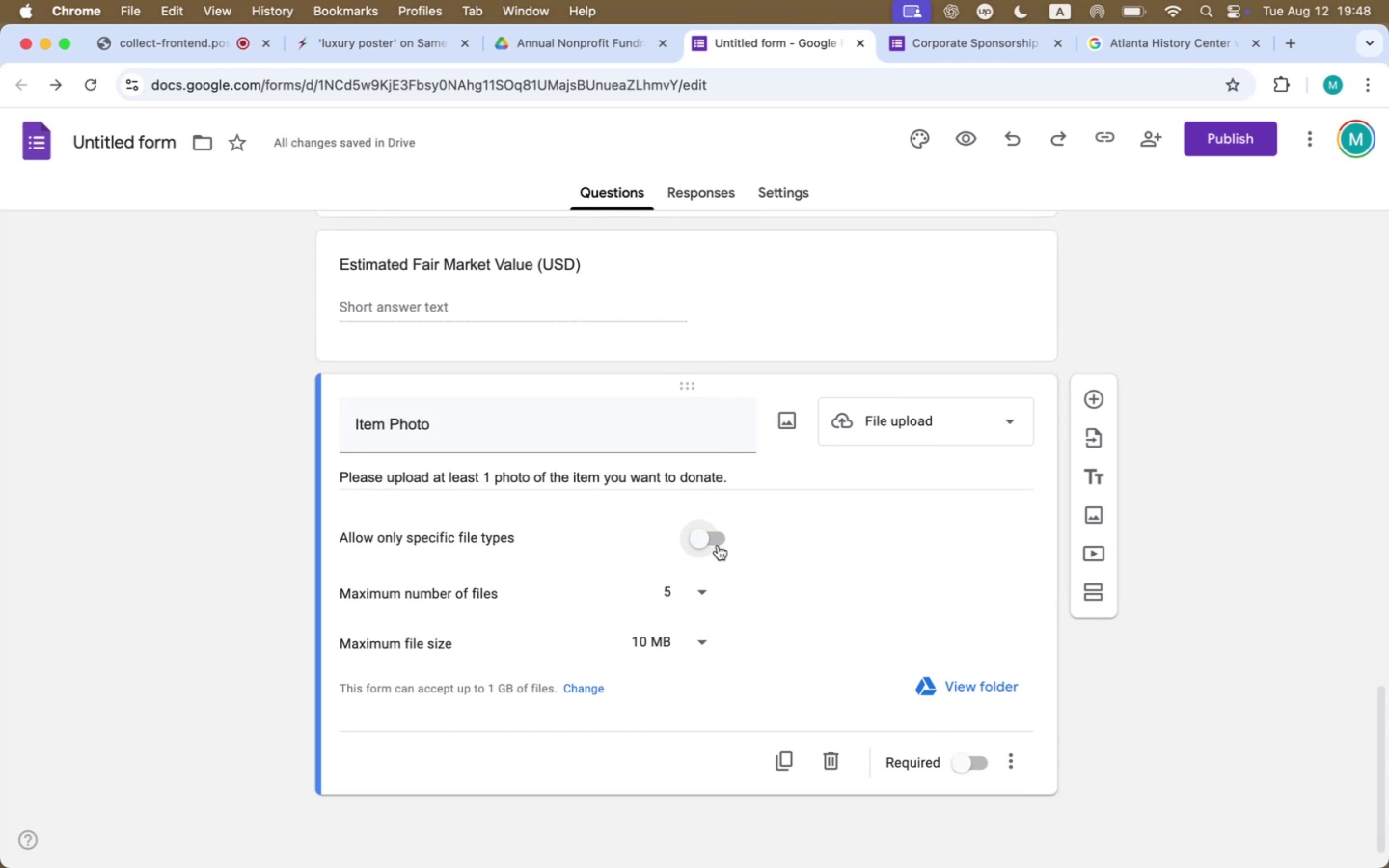 
left_click([718, 541])
 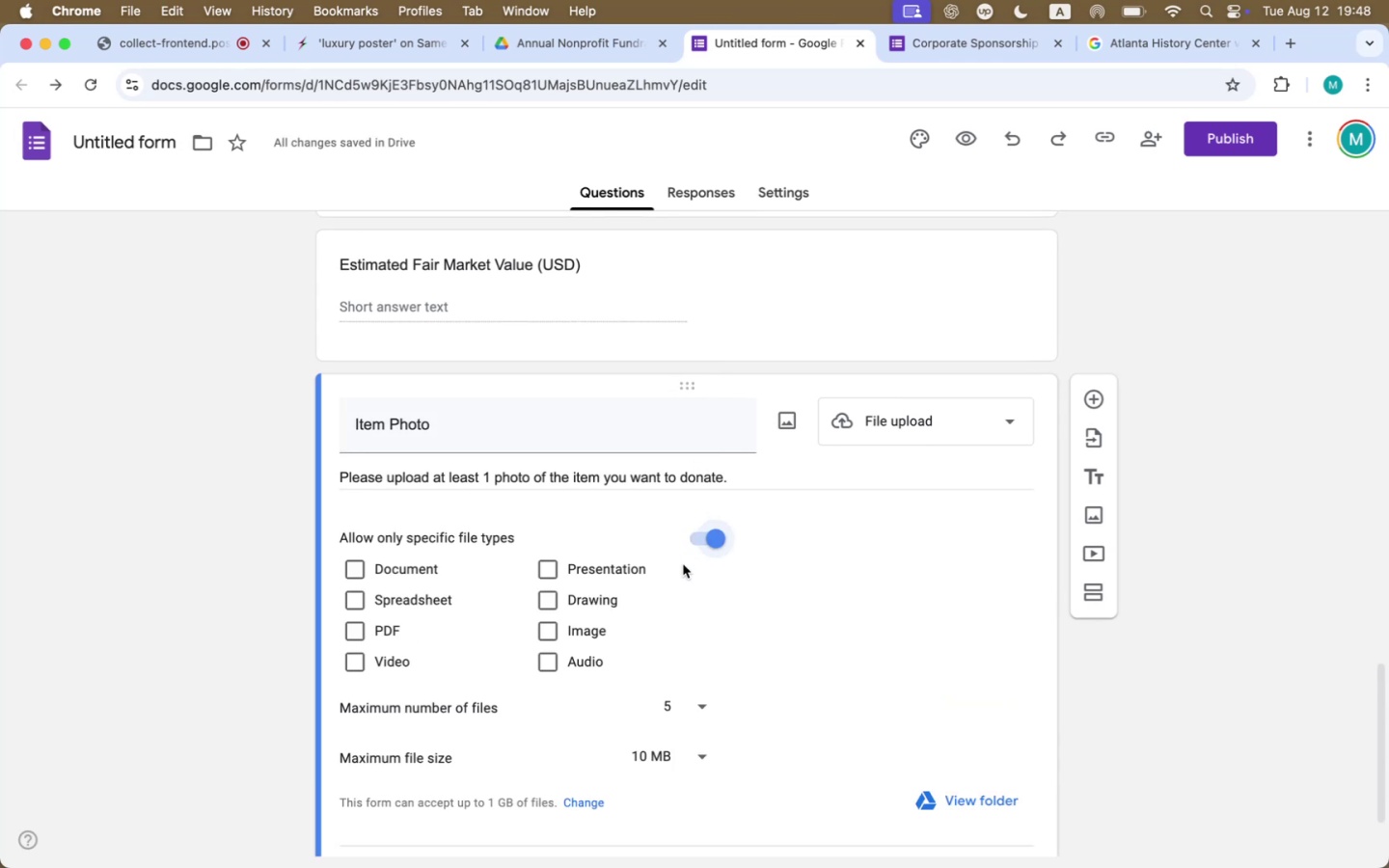 
left_click([595, 632])
 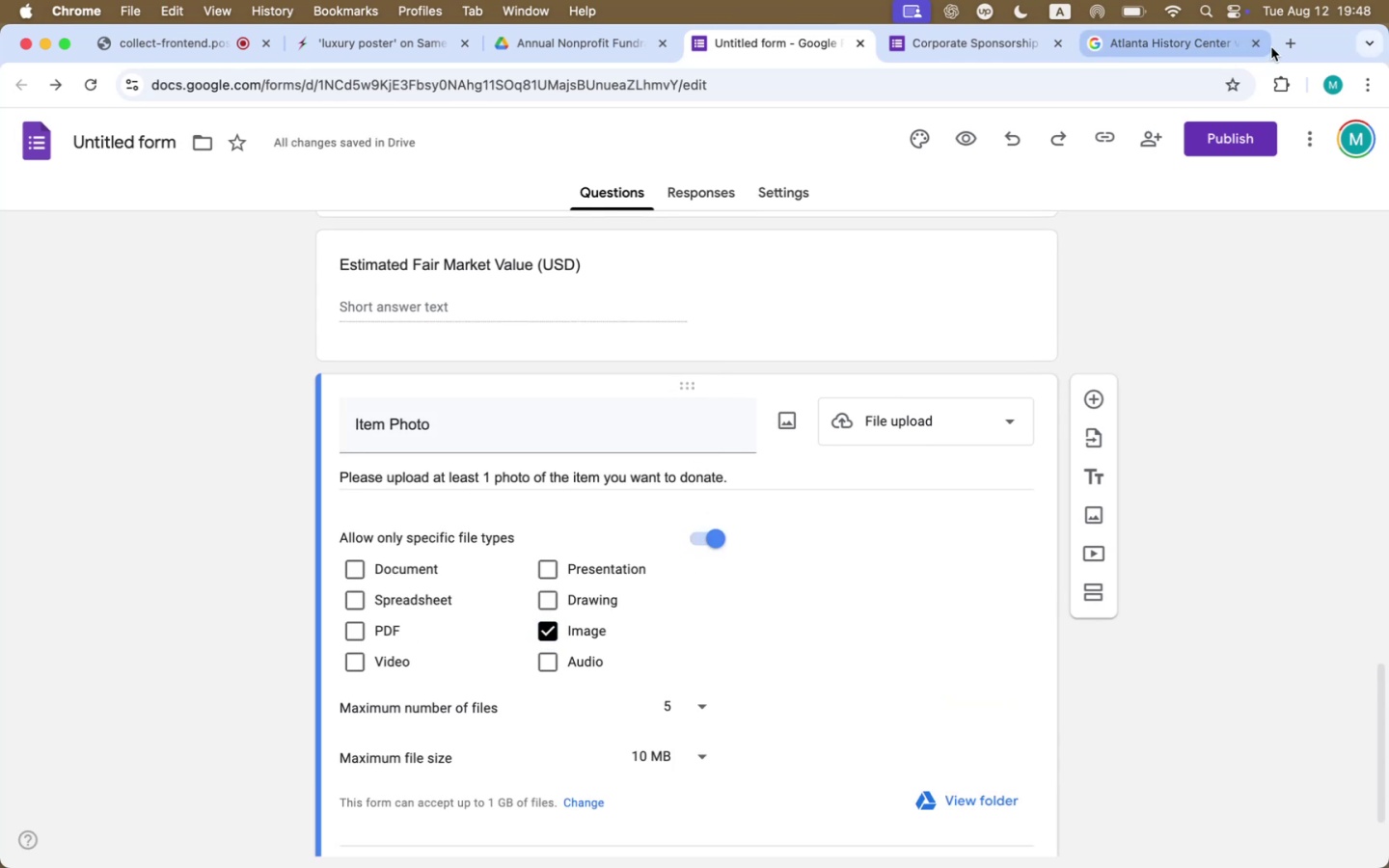 
left_click([1280, 45])
 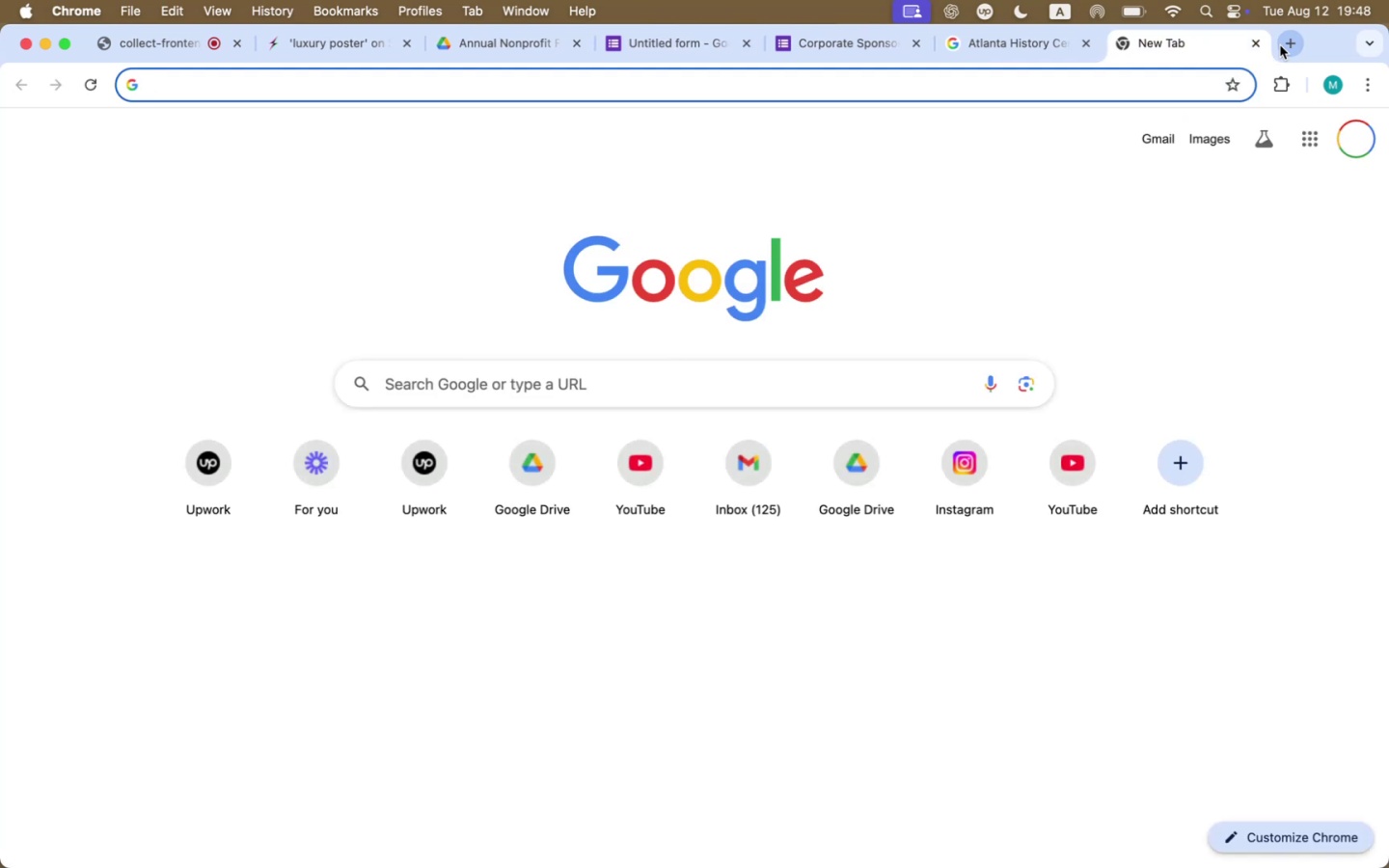 
type(google f)
key(Backspace)
type(drive file up)
 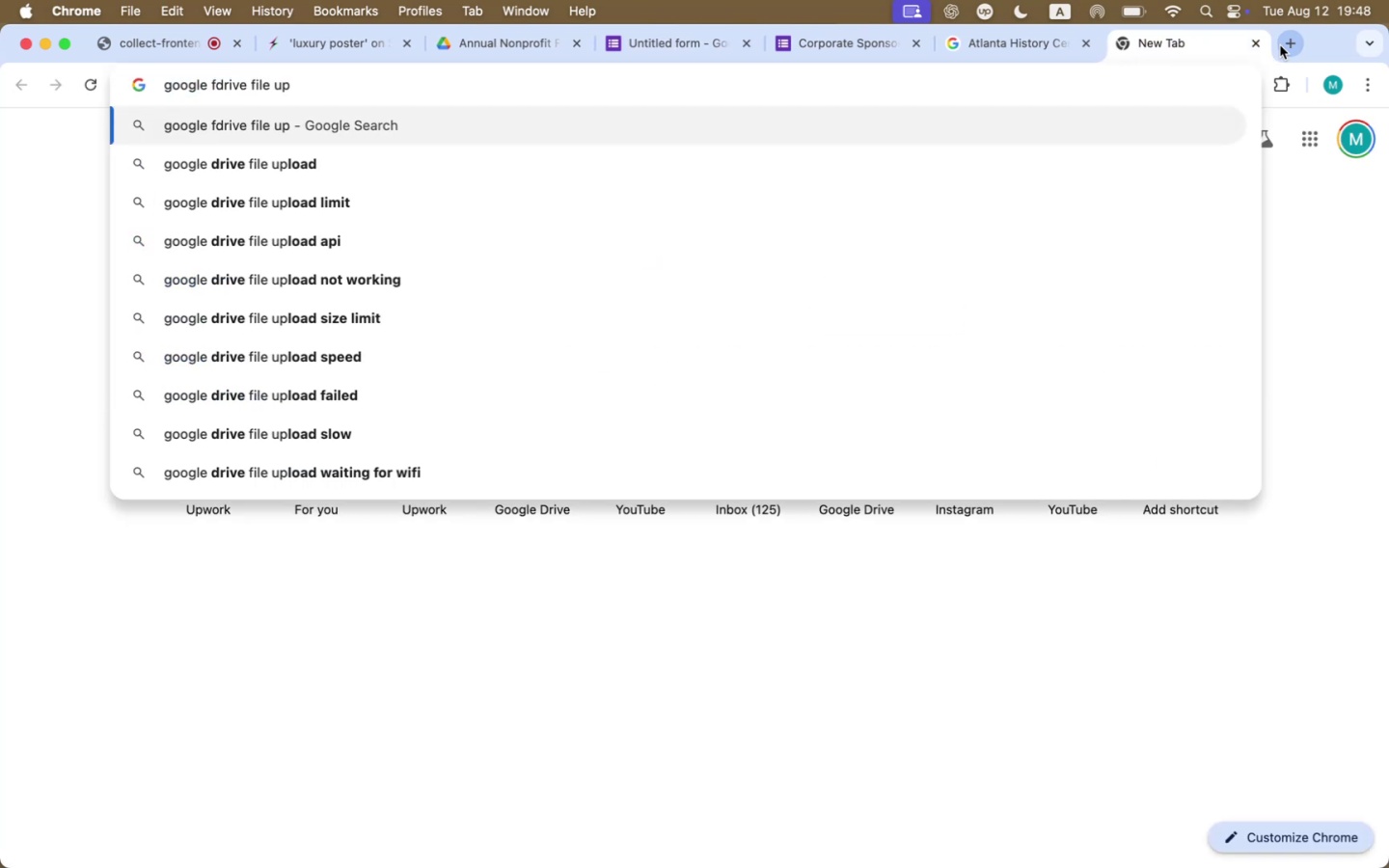 
key(Meta+CommandLeft)
 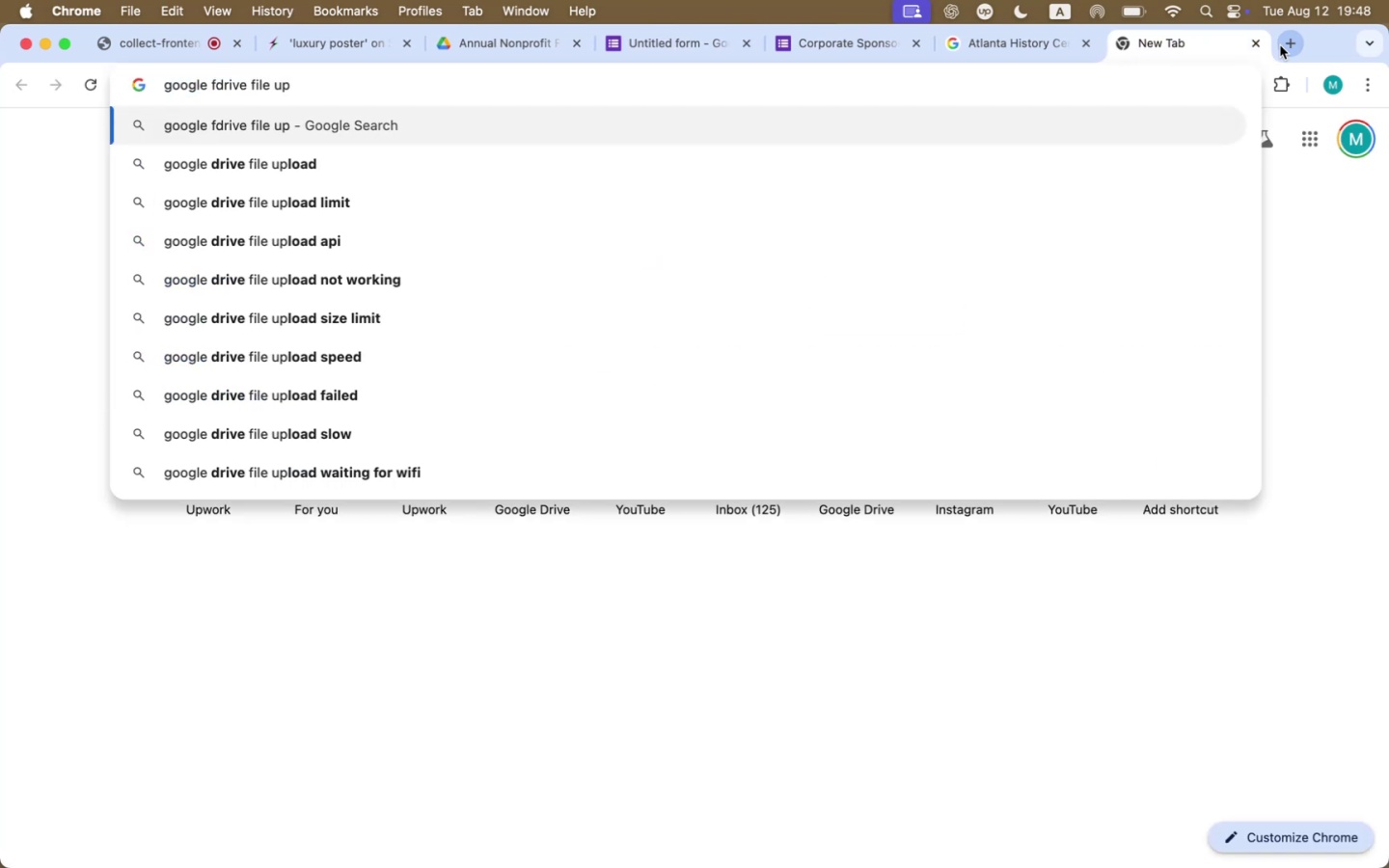 
key(Meta+A)
 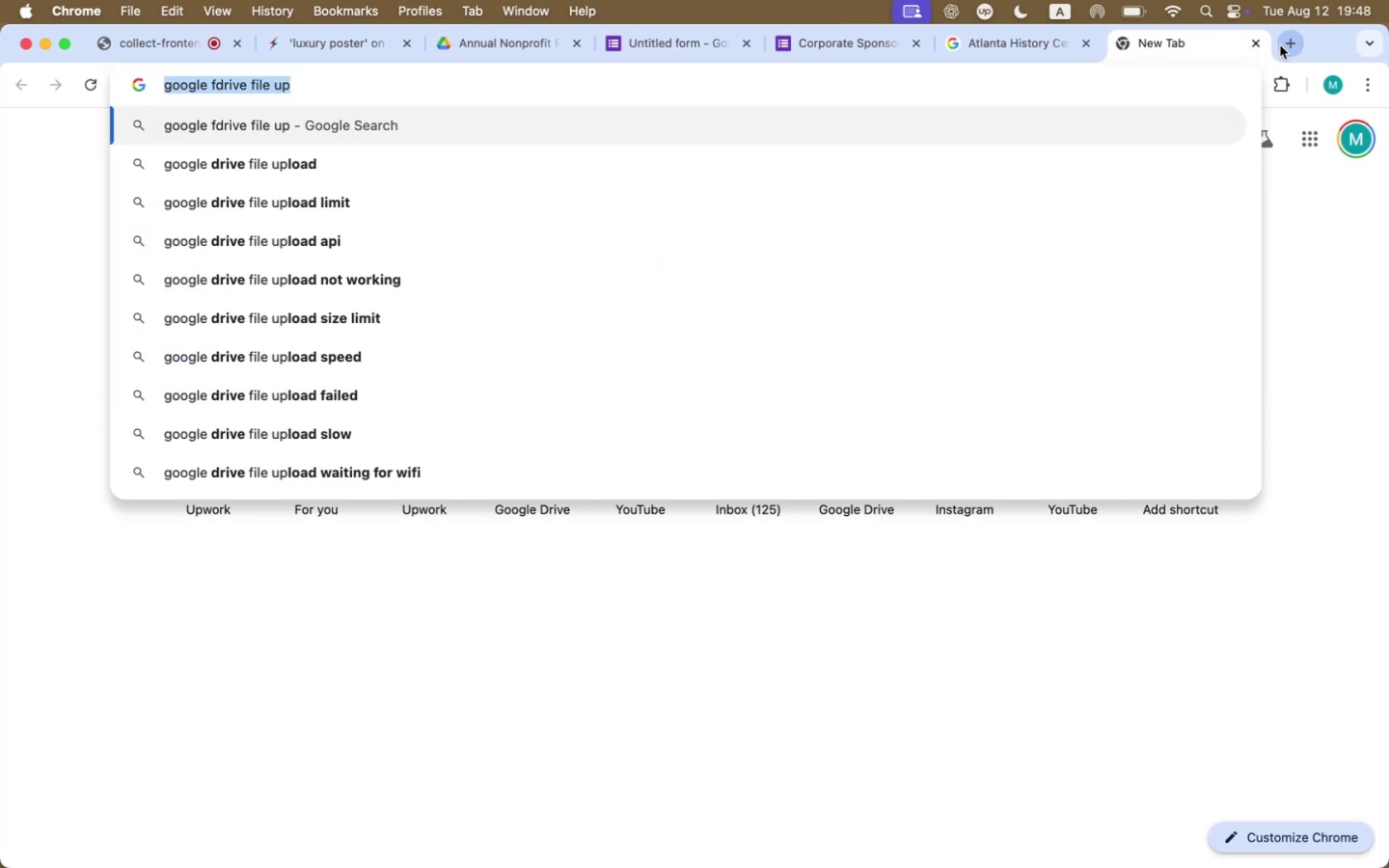 
type(f)
key(Backspace)
type(good)
key(Backspace)
type(gle d)
key(Backspace)
type(frm)
key(Backspace)
key(Backspace)
type(orms file upload )
 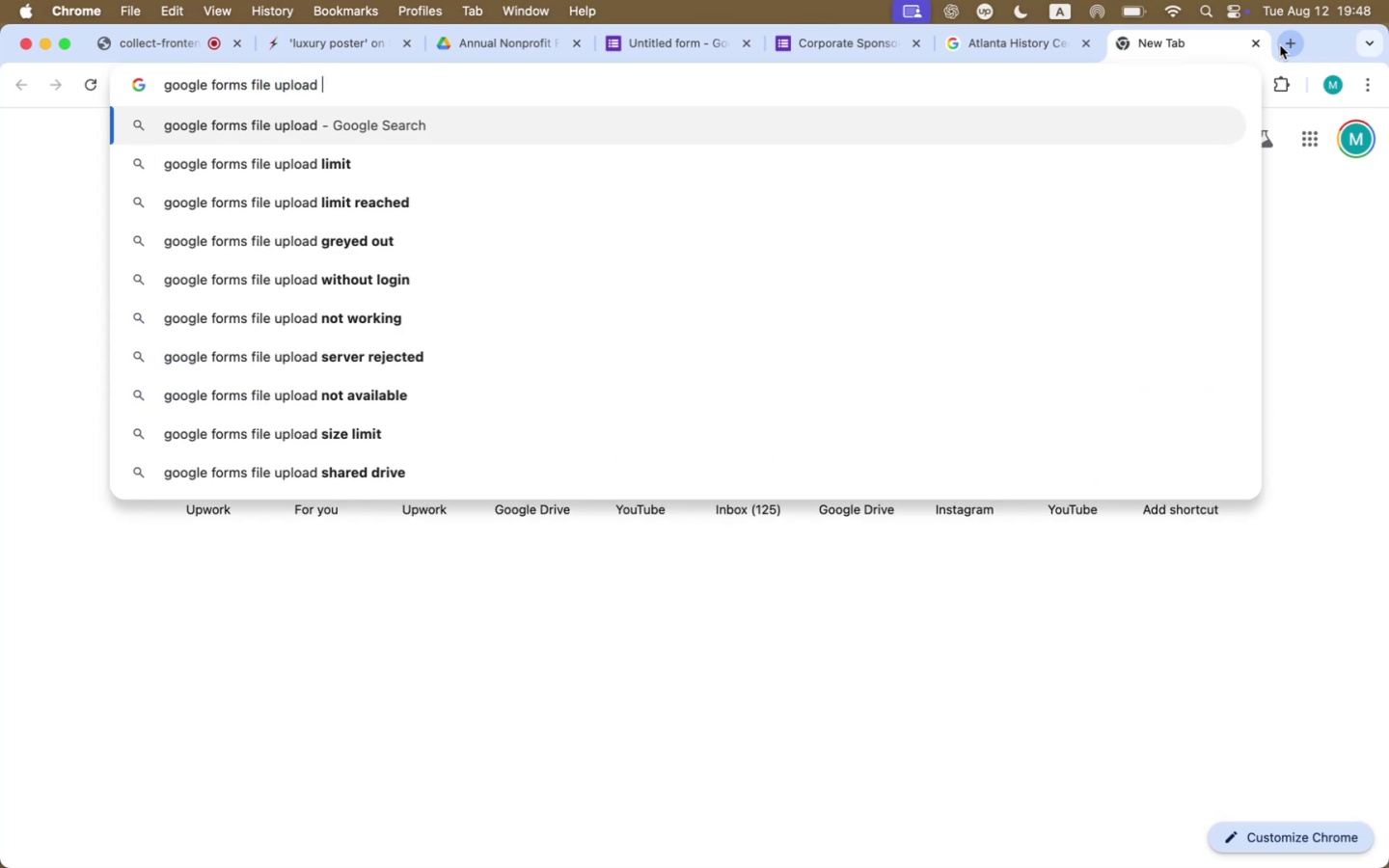 
type(image file tyope)
key(Backspace)
key(Backspace)
key(Backspace)
type(pes)
 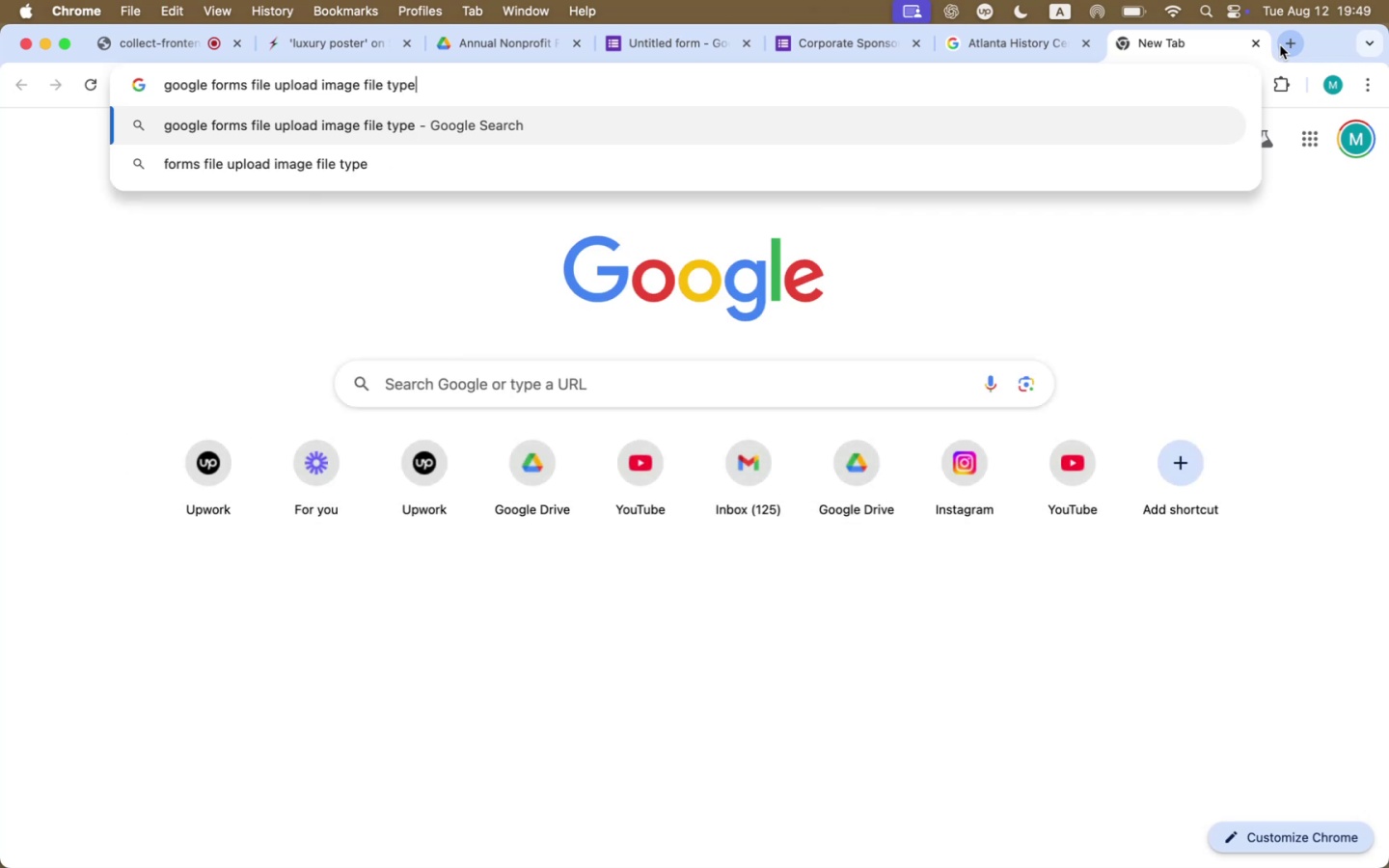 
key(Enter)
 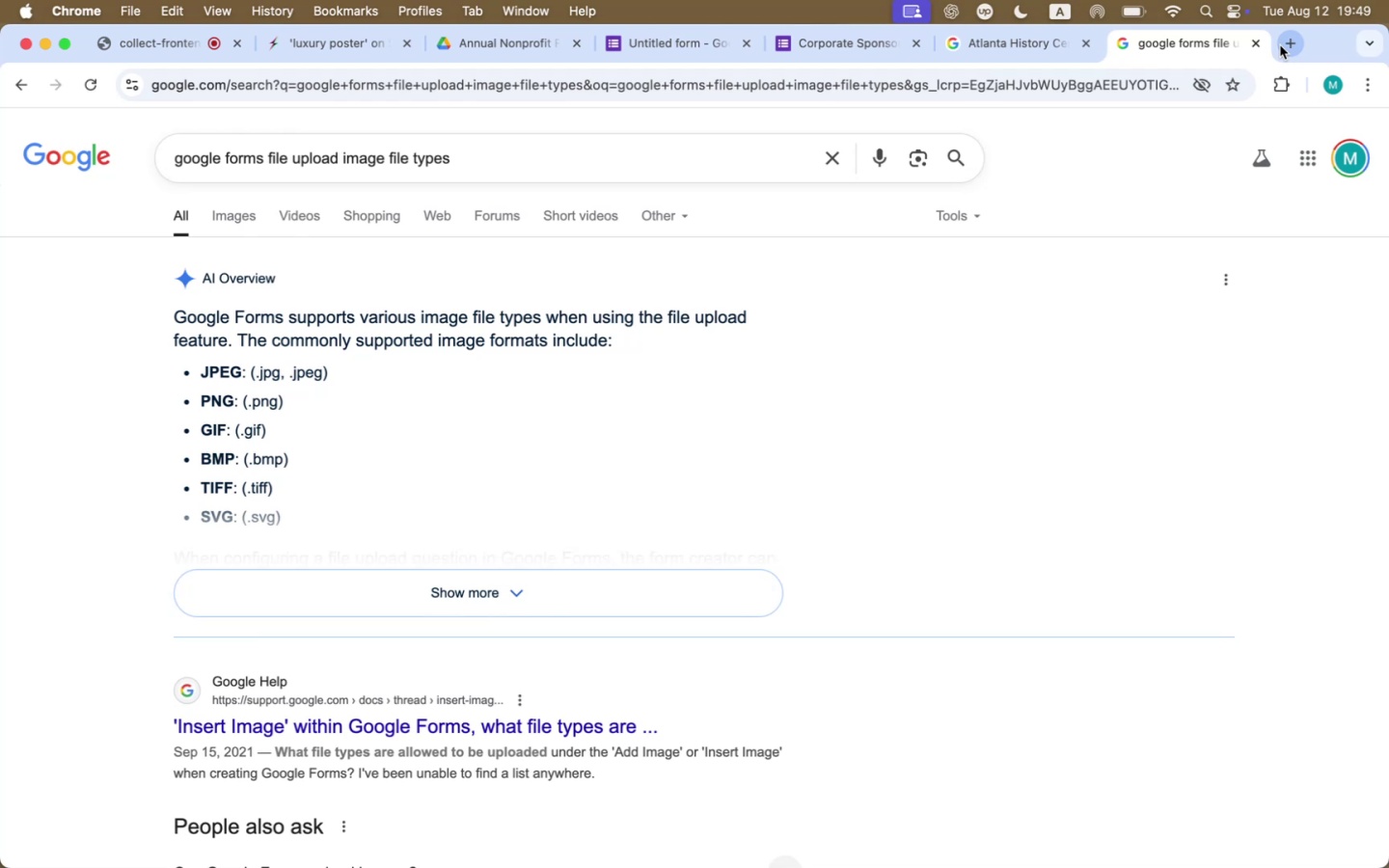 
wait(11.54)
 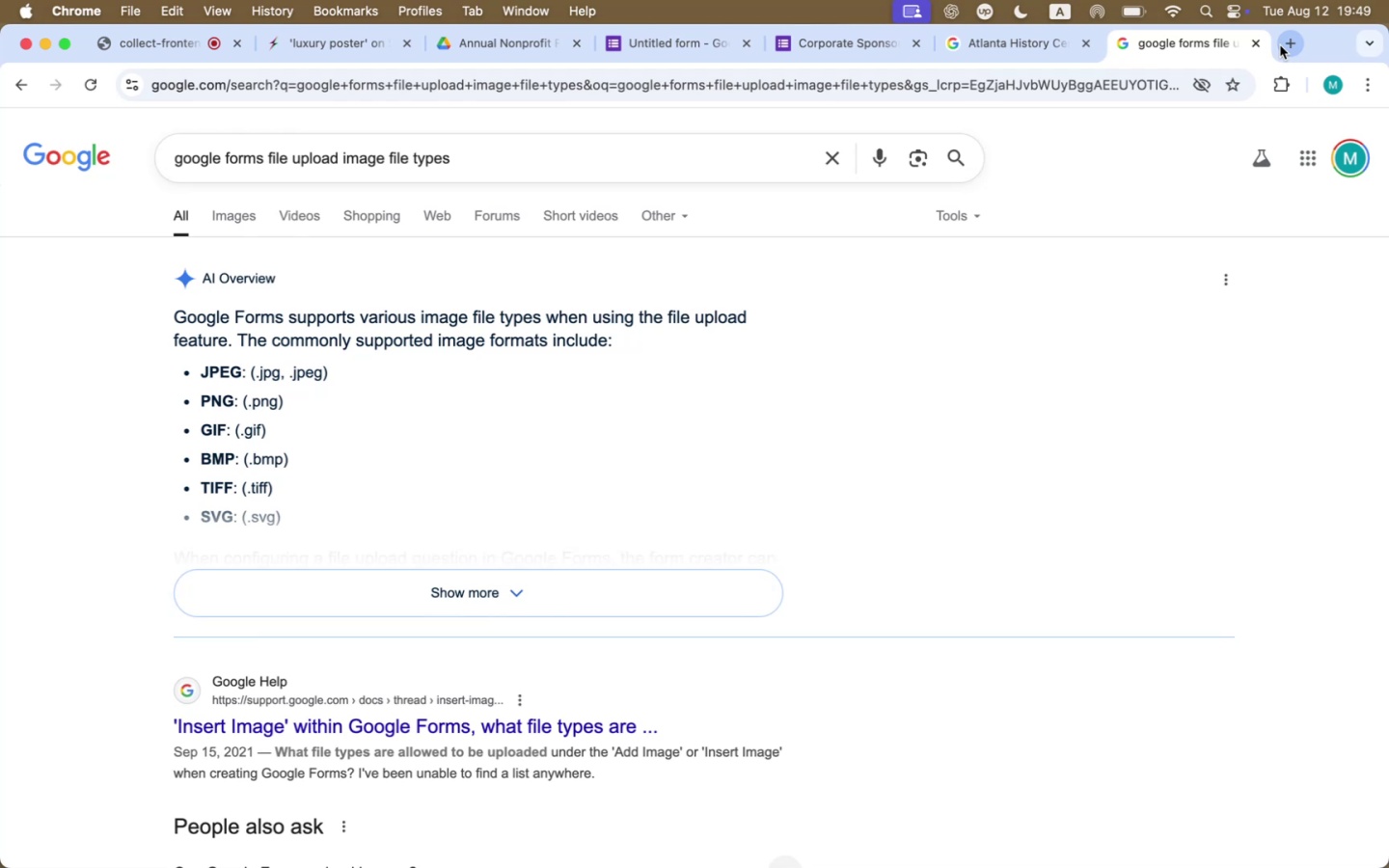 
scroll: coordinate [830, 387], scroll_direction: down, amount: 20.0
 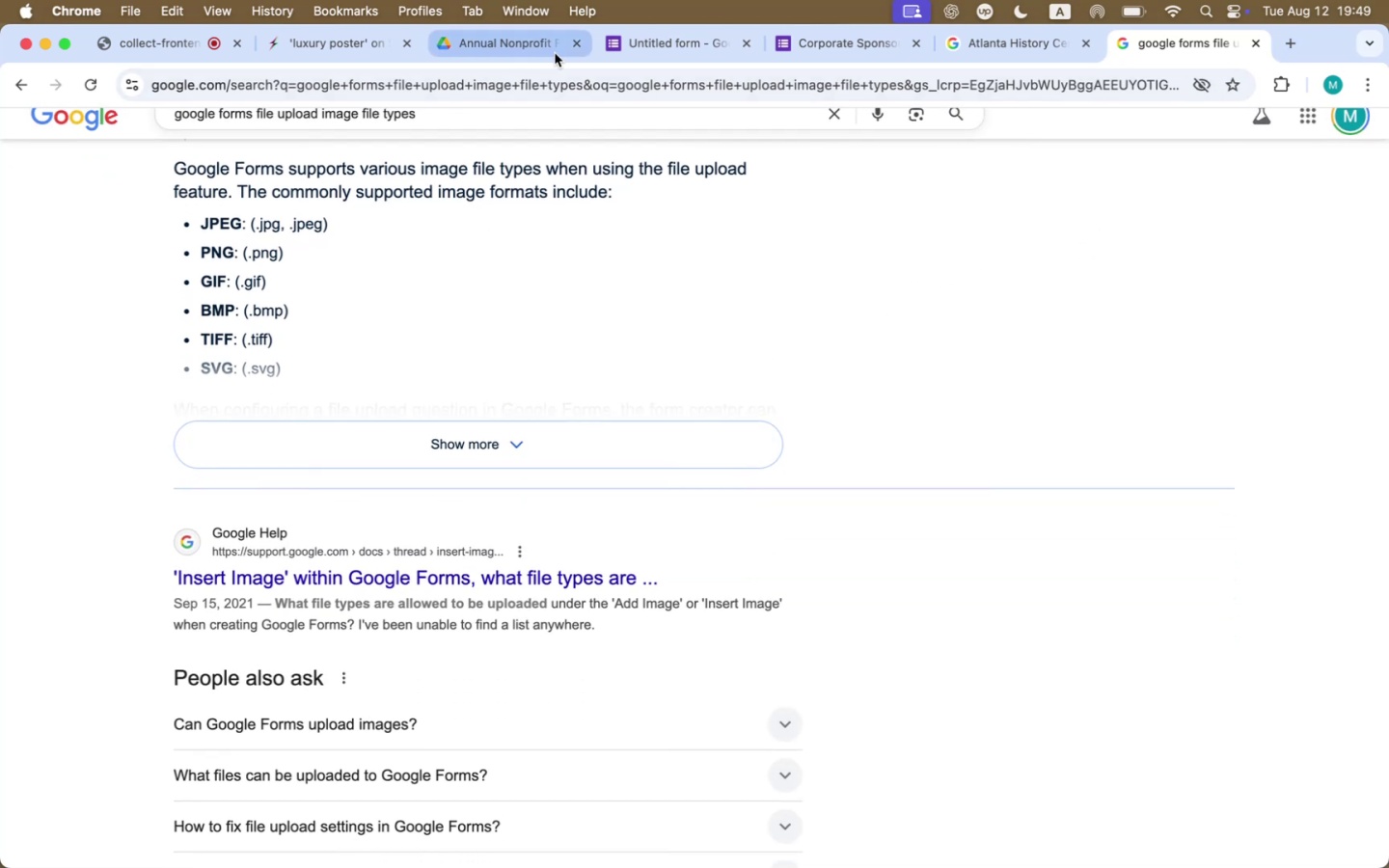 
left_click([651, 45])
 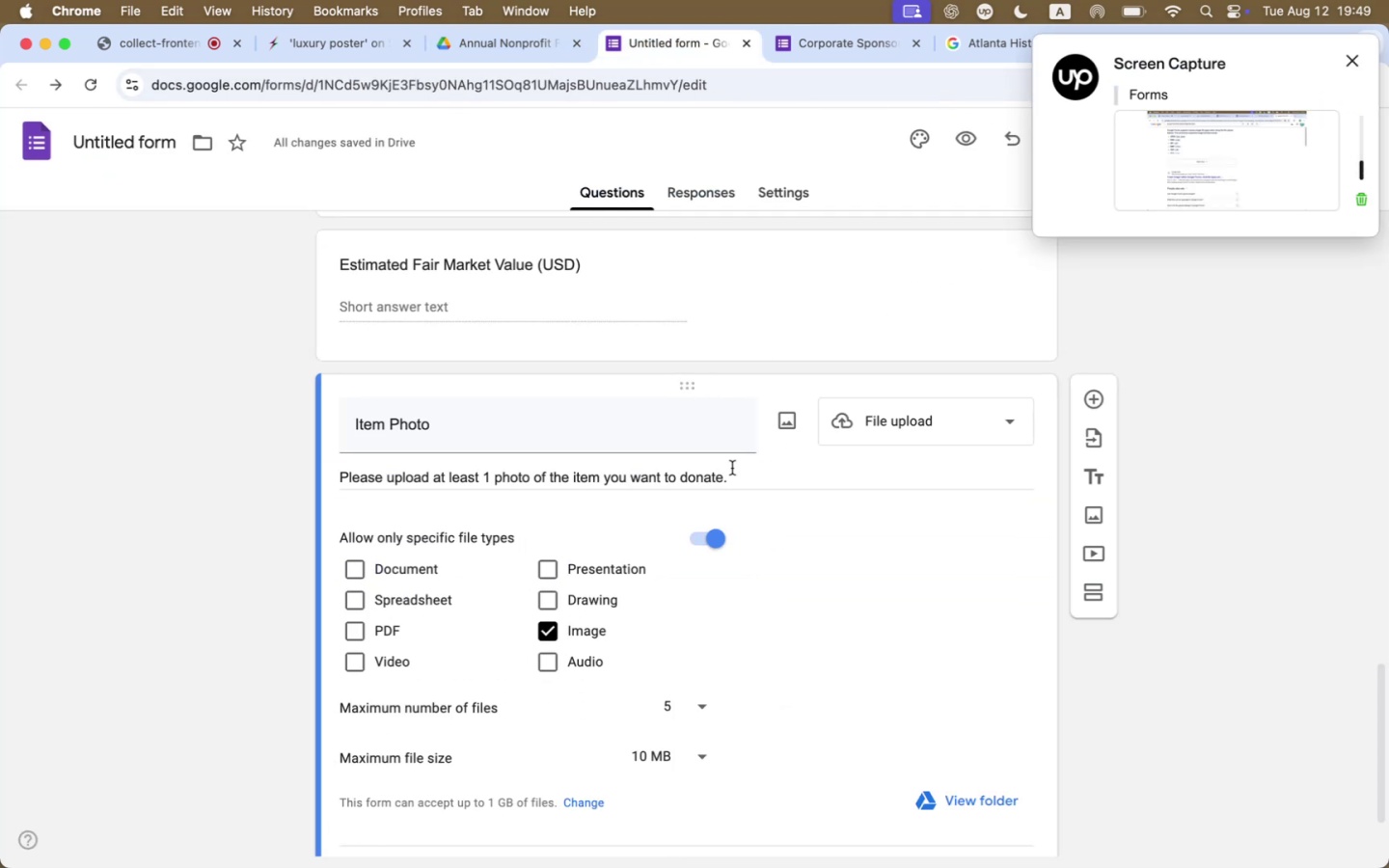 
double_click([769, 478])
 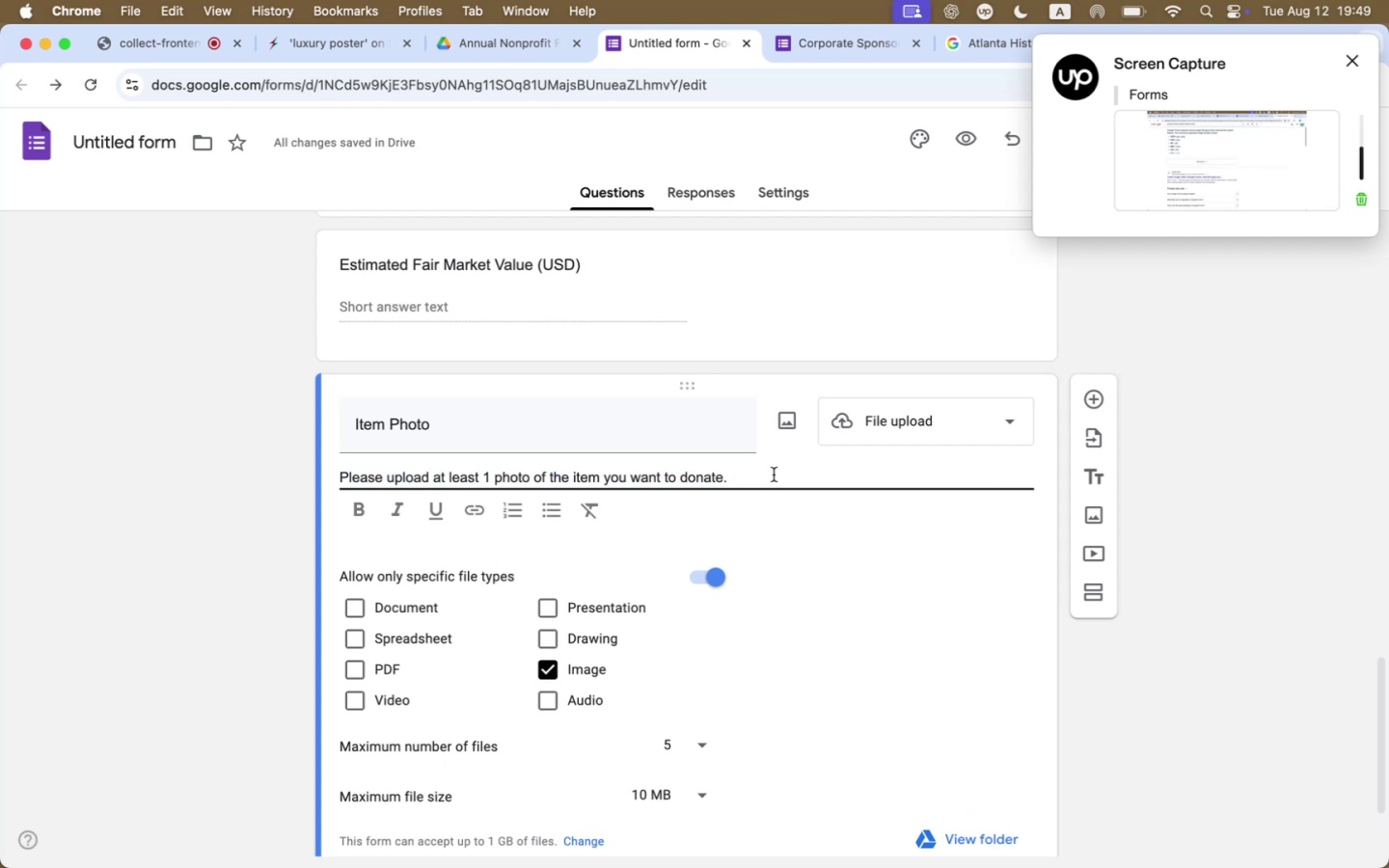 
key(Shift+Enter)
 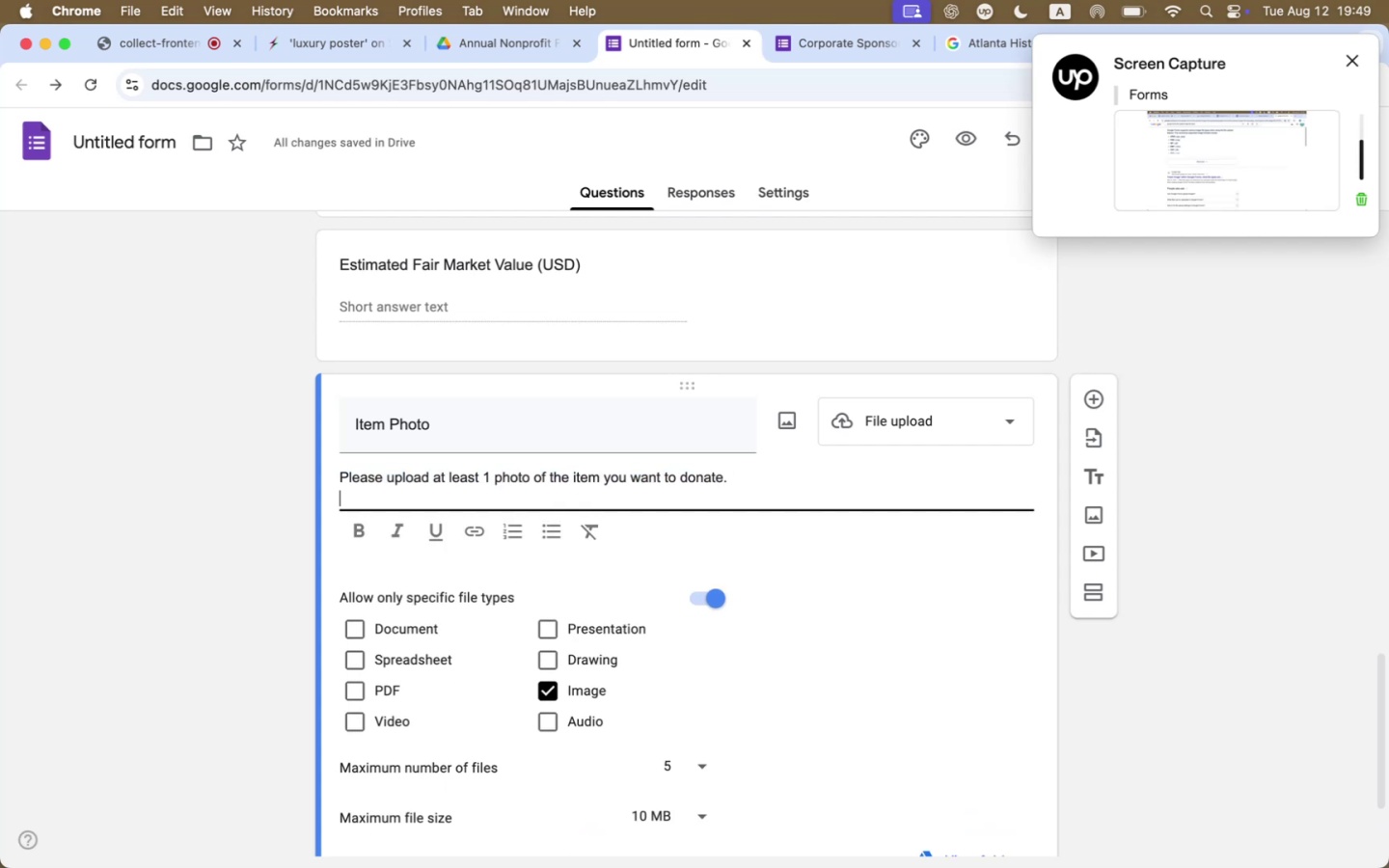 
type(Accepted formate)
key(Backspace)
type(s: jpeg, pngh)
key(Backspace)
 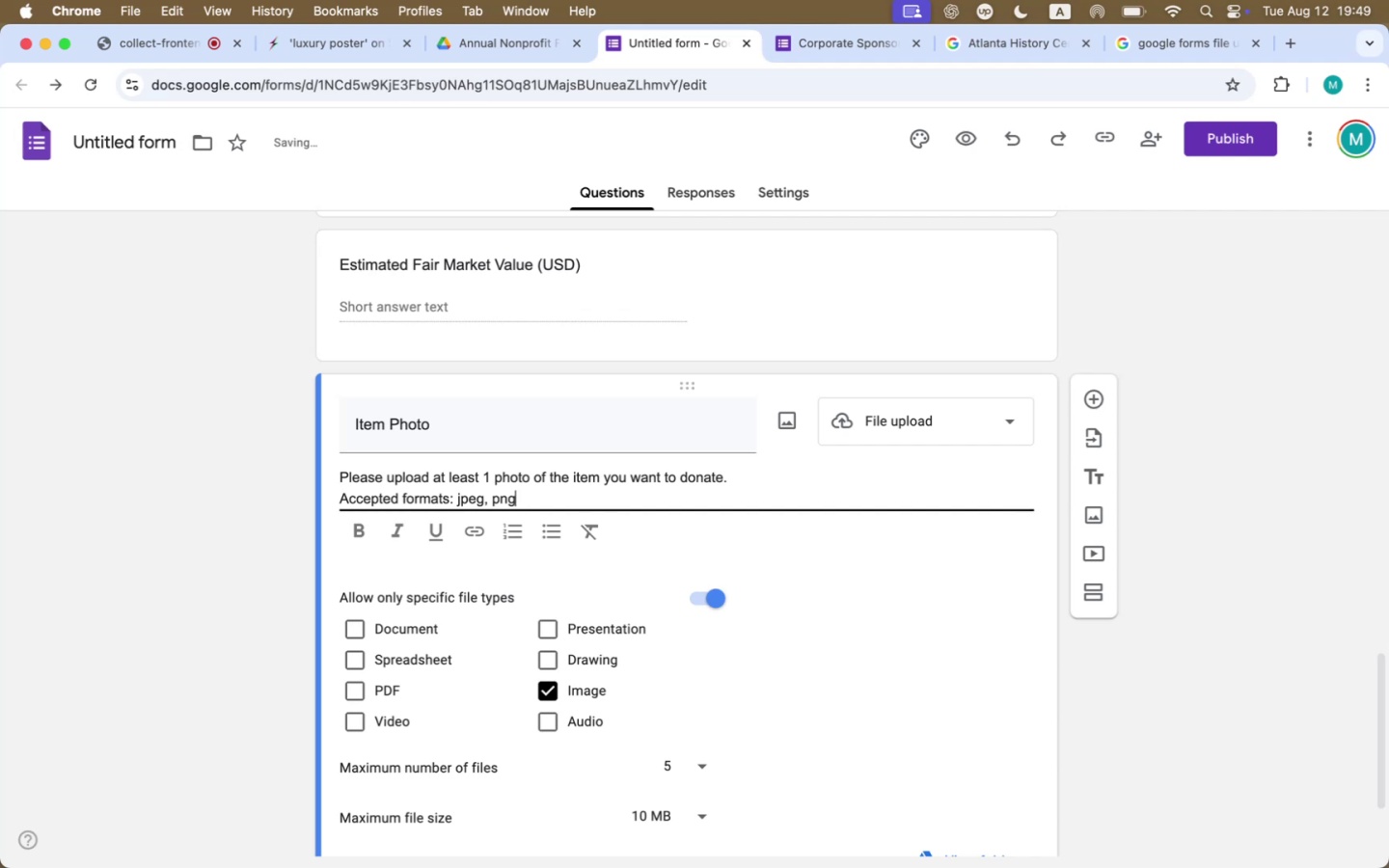 
mouse_move([405, 393])
 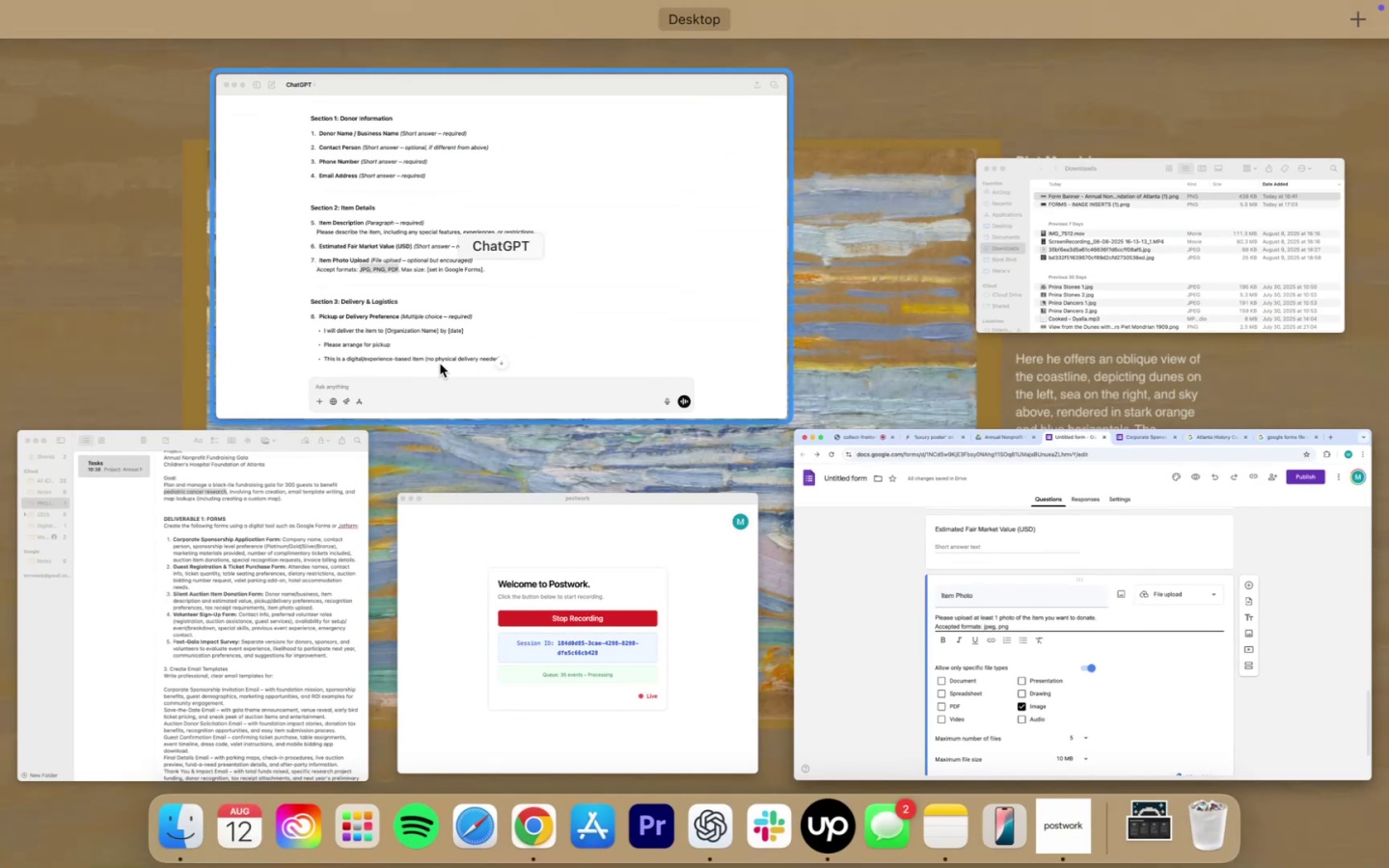 
left_click([442, 363])
 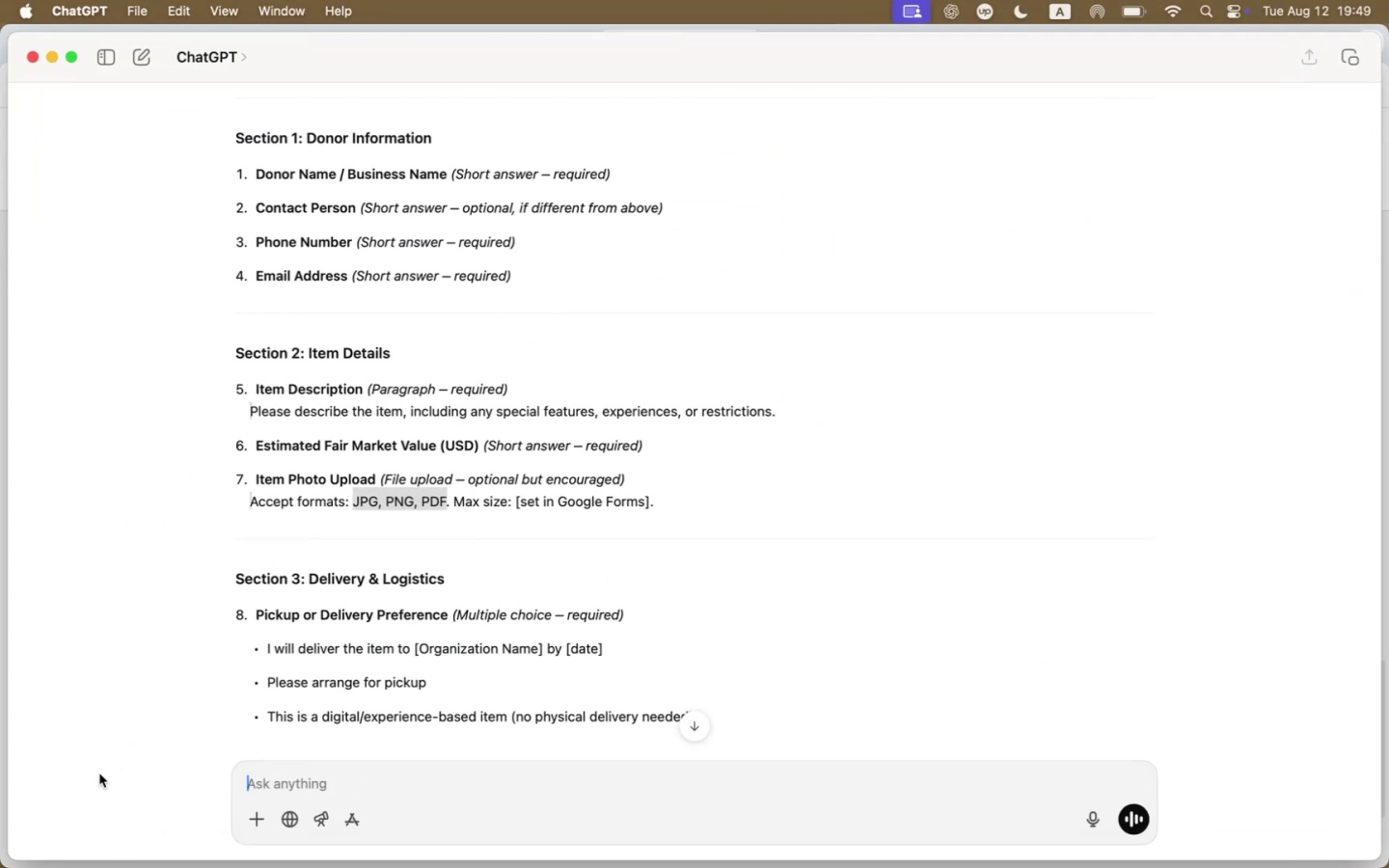 
left_click([433, 358])
 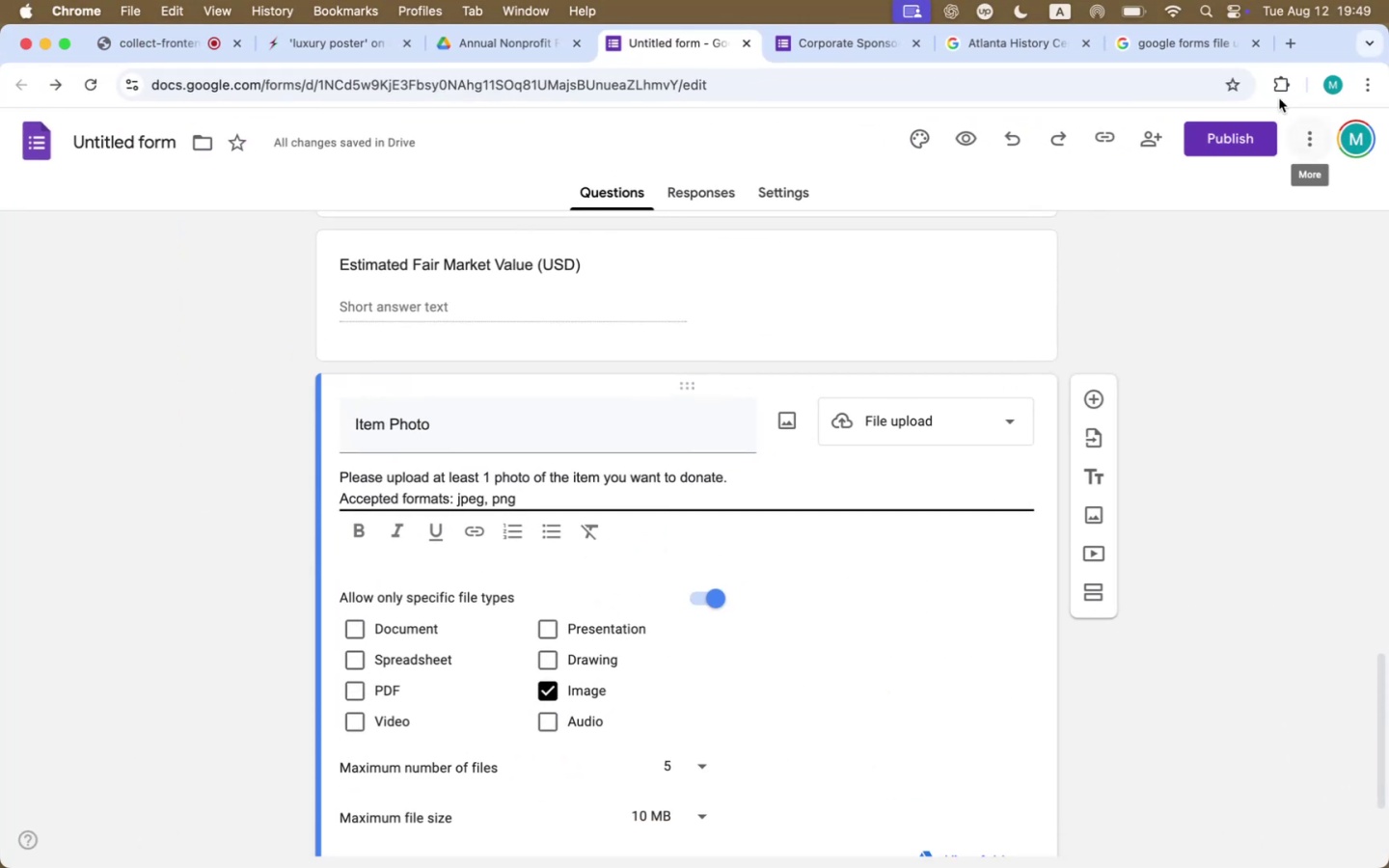 
left_click([1219, 45])
 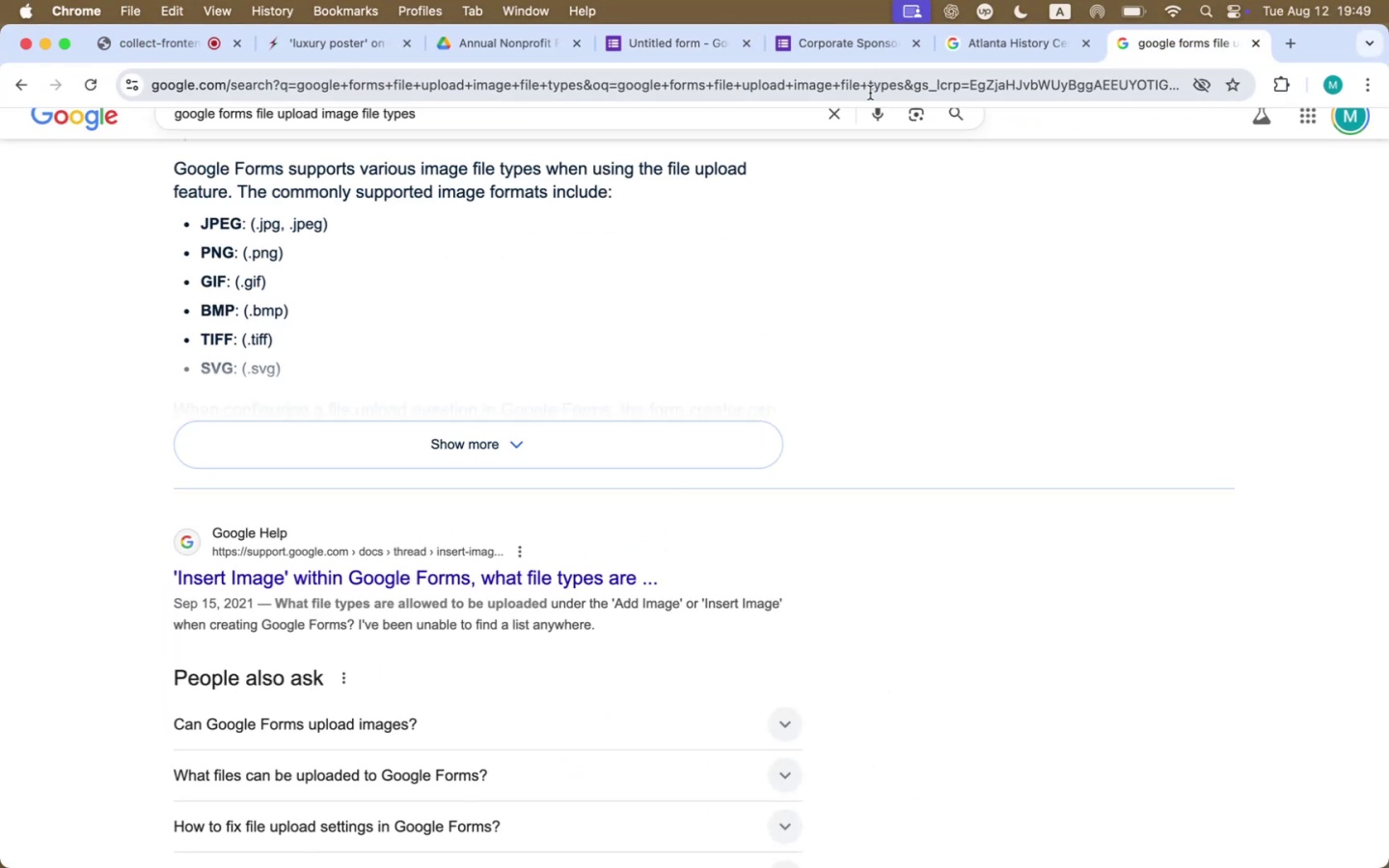 
left_click([879, 88])
 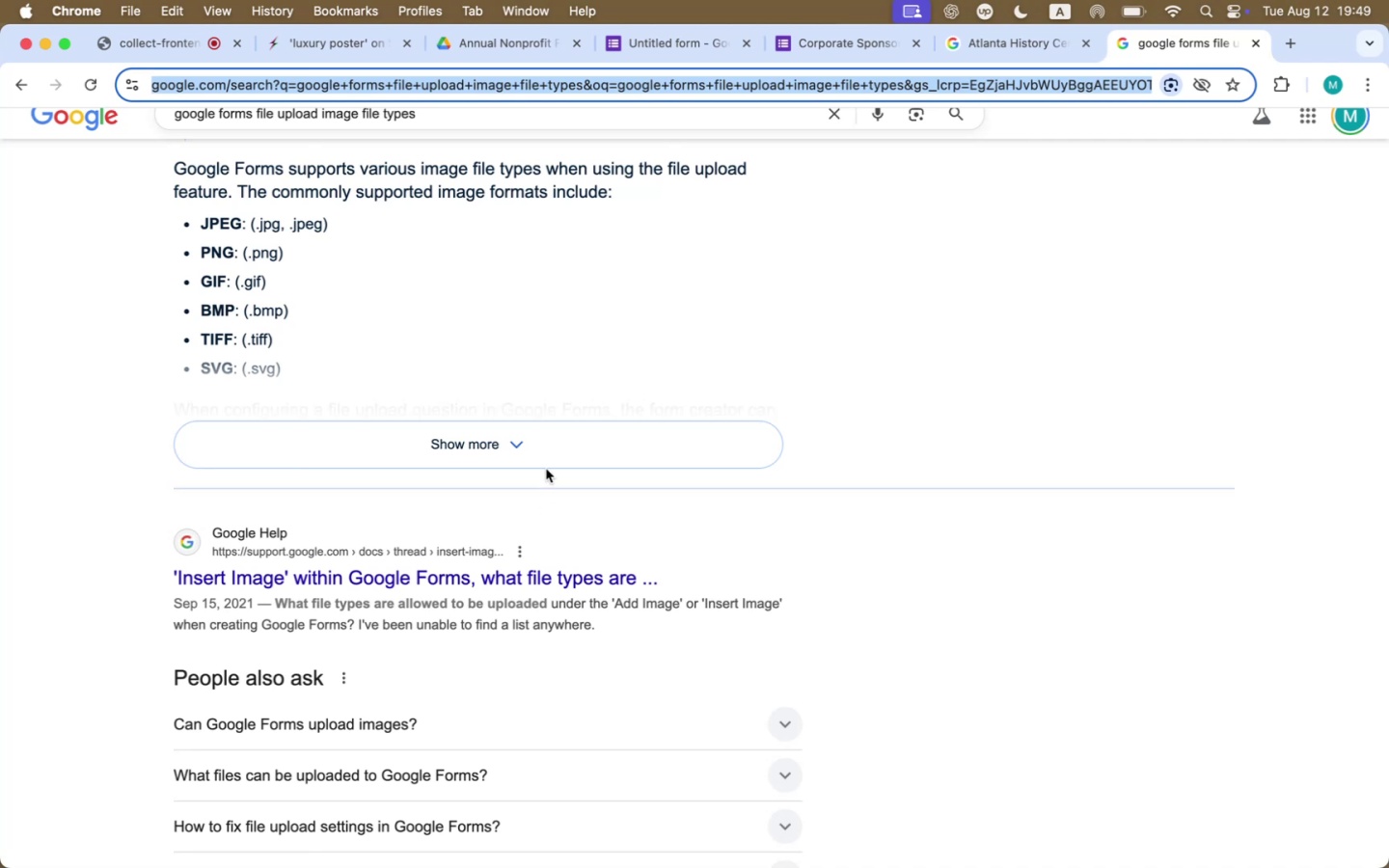 
double_click([555, 457])
 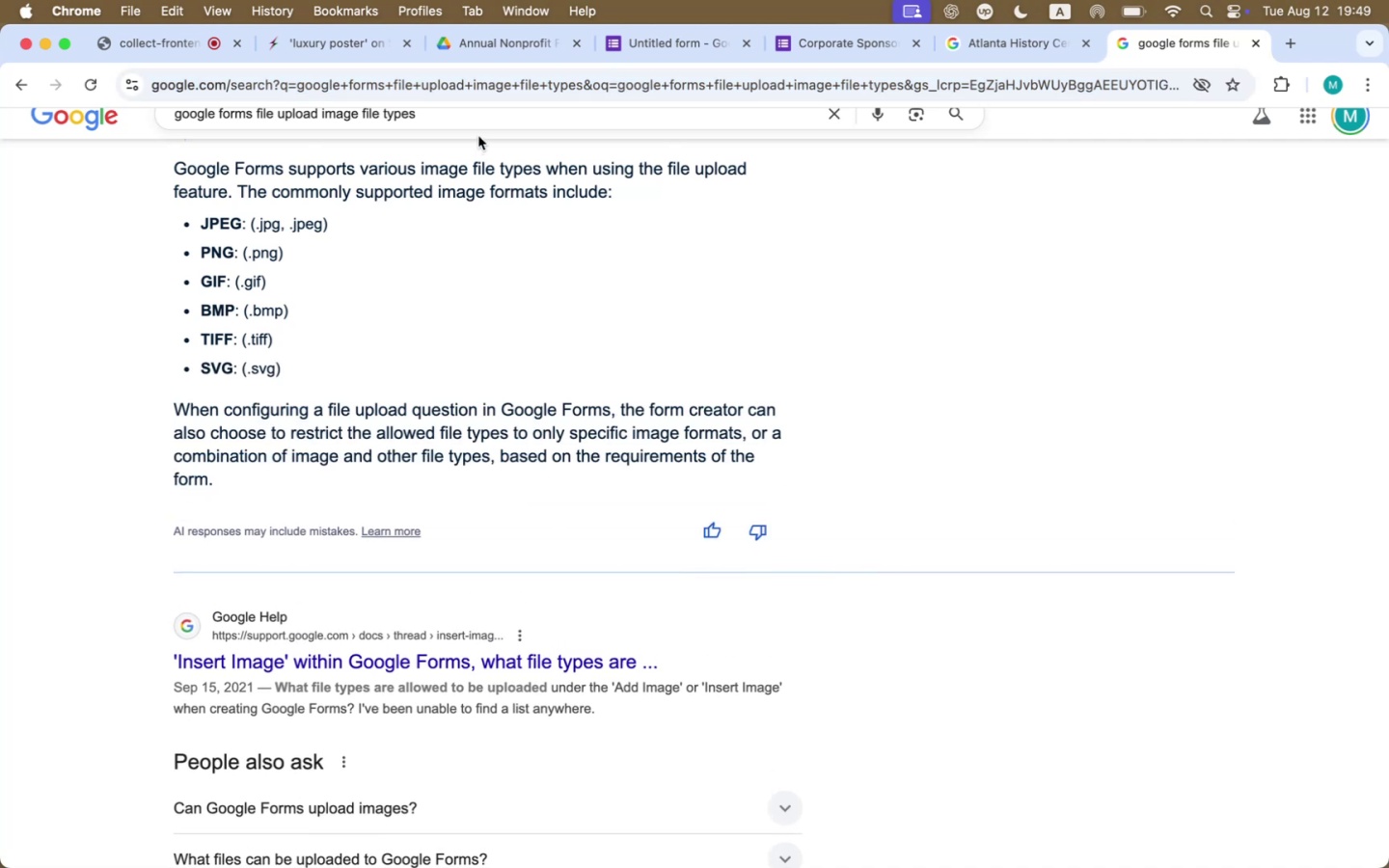 
double_click([488, 127])
 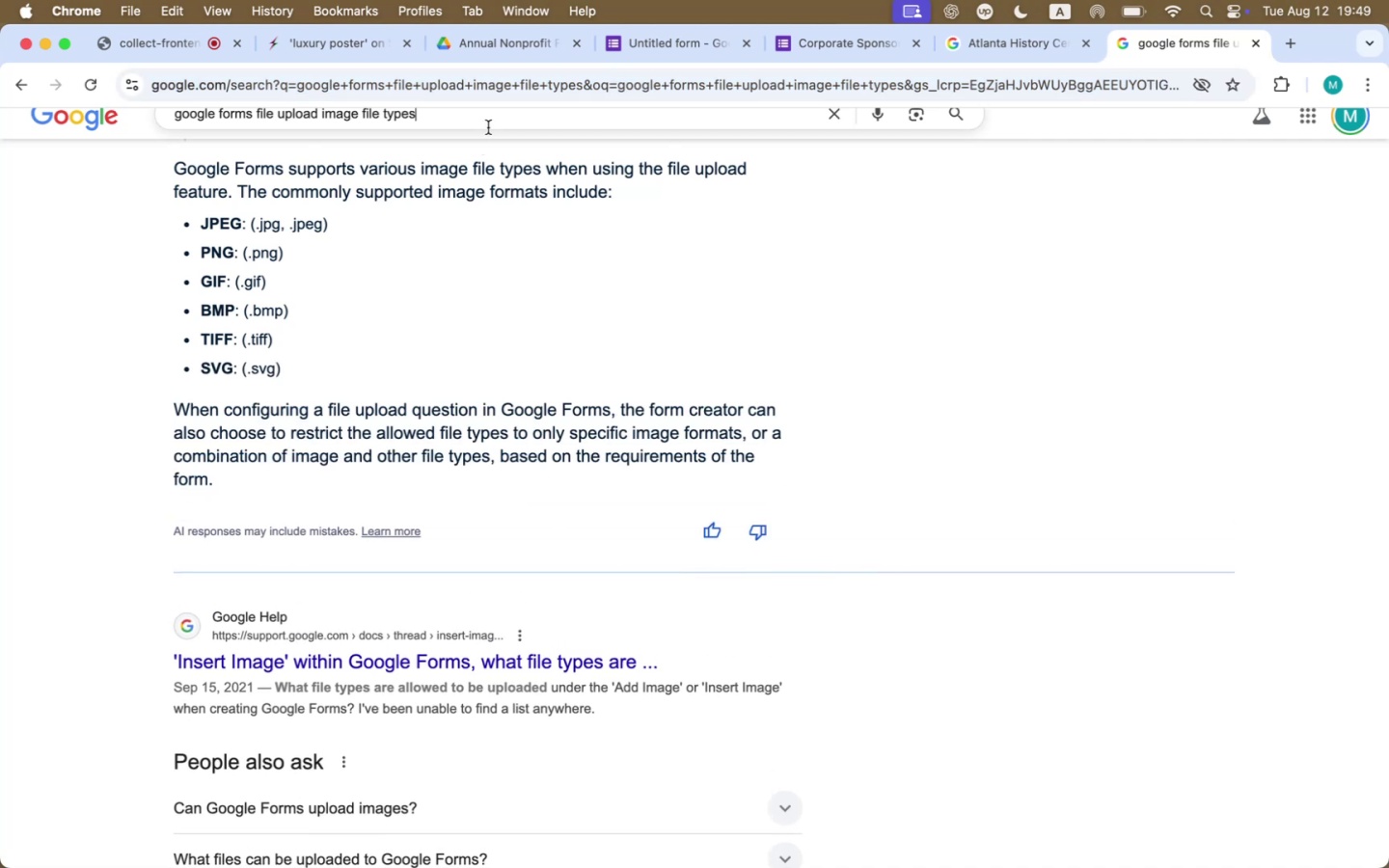 
triple_click([488, 127])
 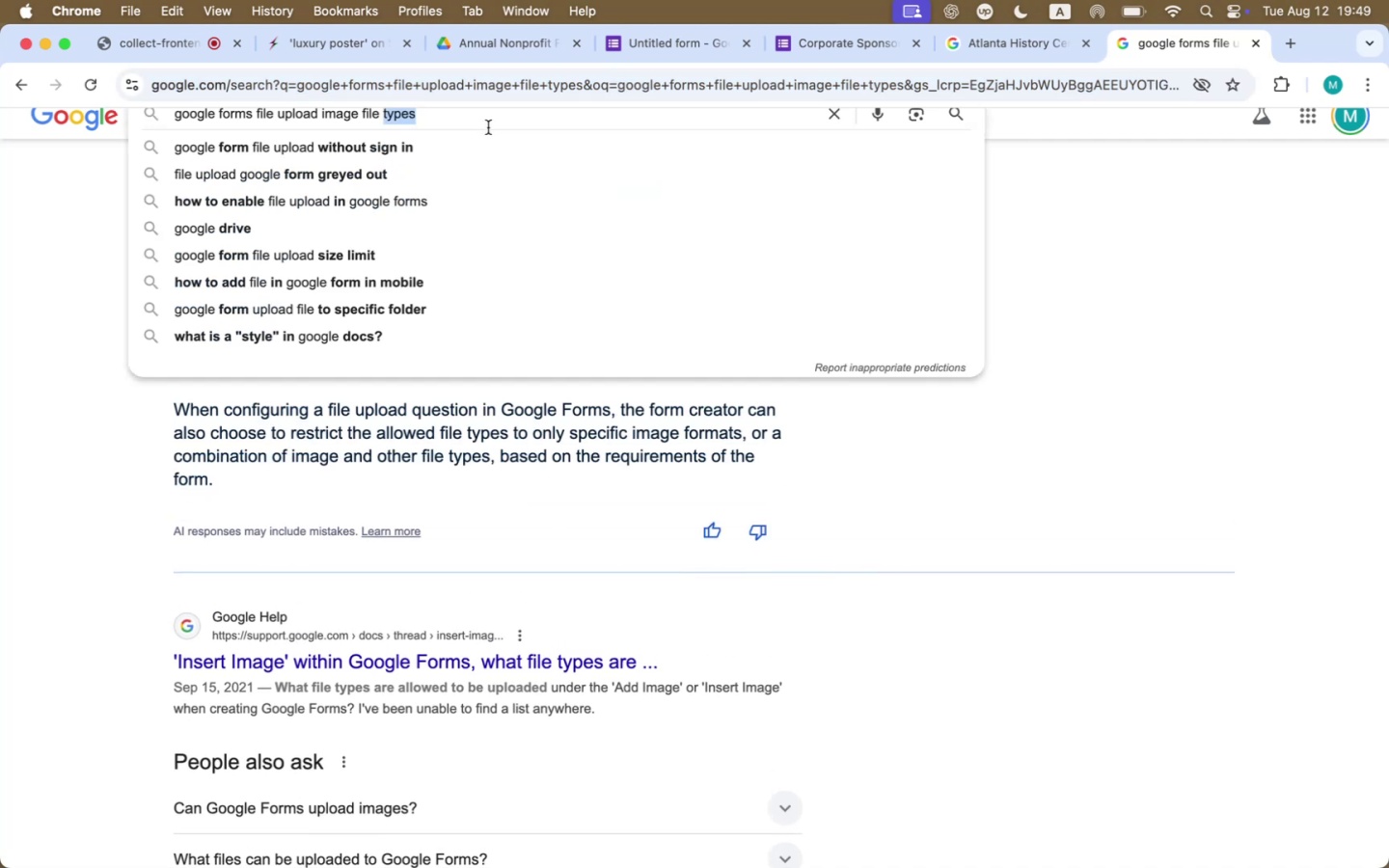 
triple_click([488, 127])
 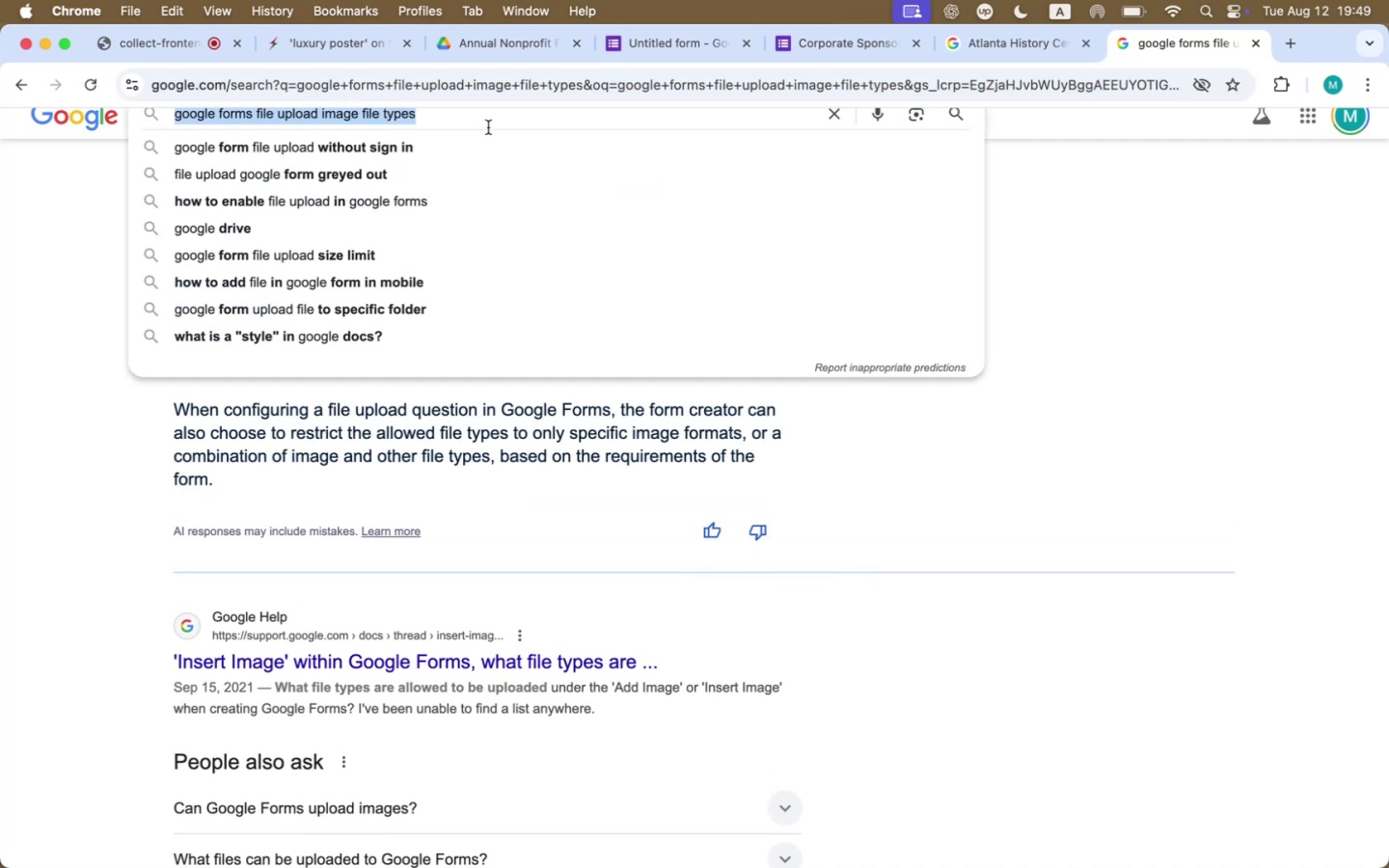 
type(is heif acceepted by google fotrms)
key(Backspace)
key(Backspace)
key(Backspace)
key(Backspace)
type(rms )
 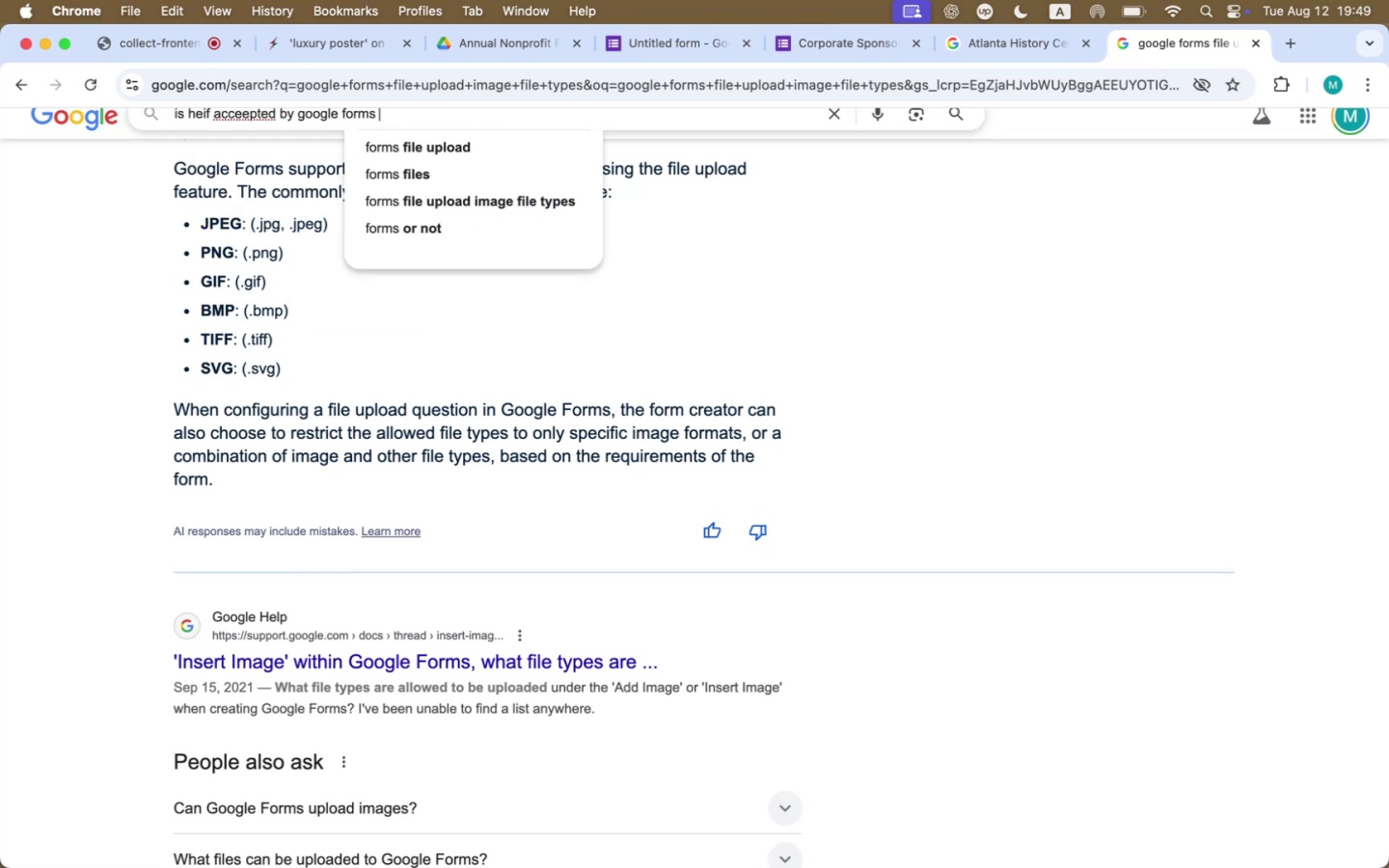 
key(ArrowDown)
 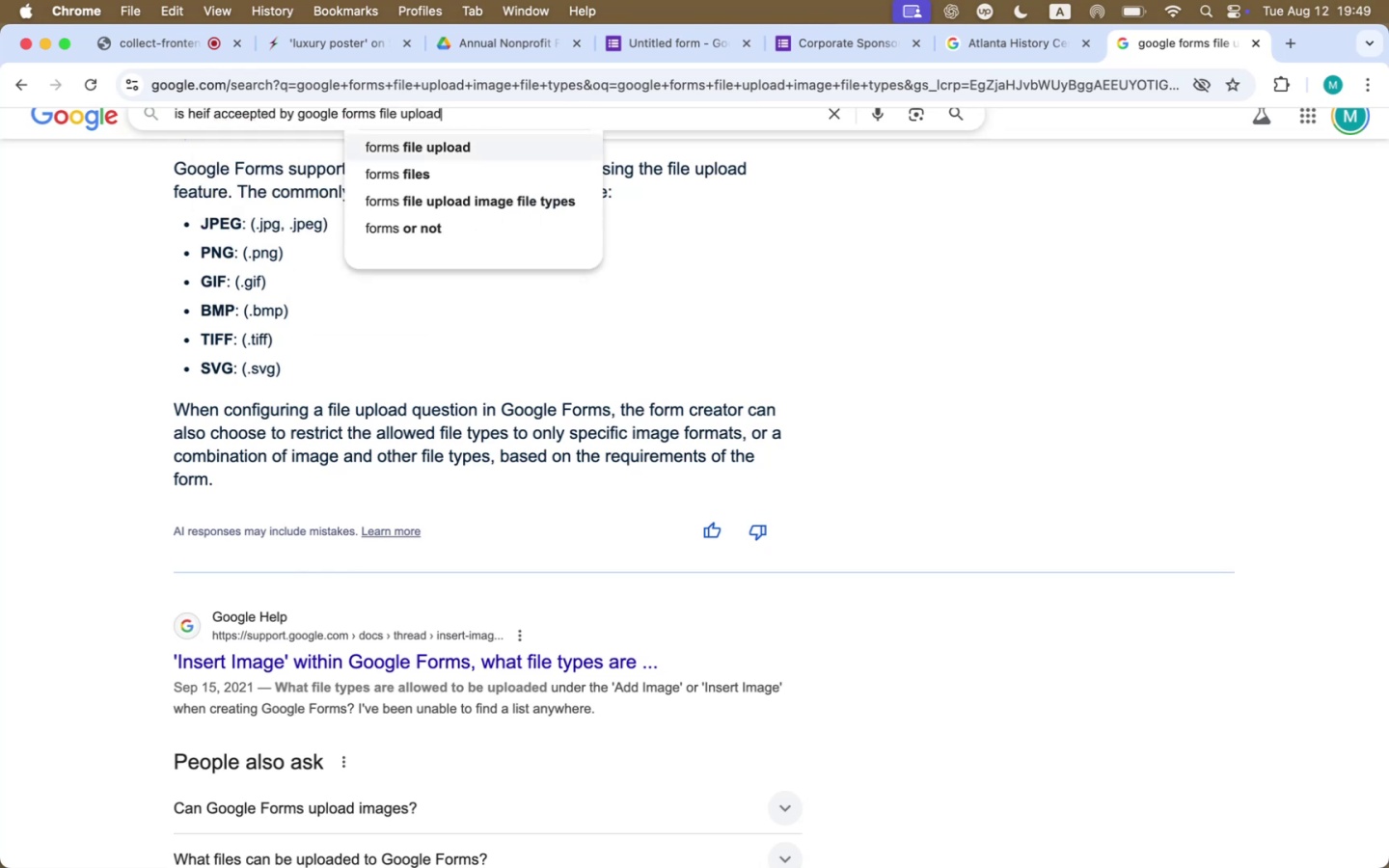 
key(Enter)
 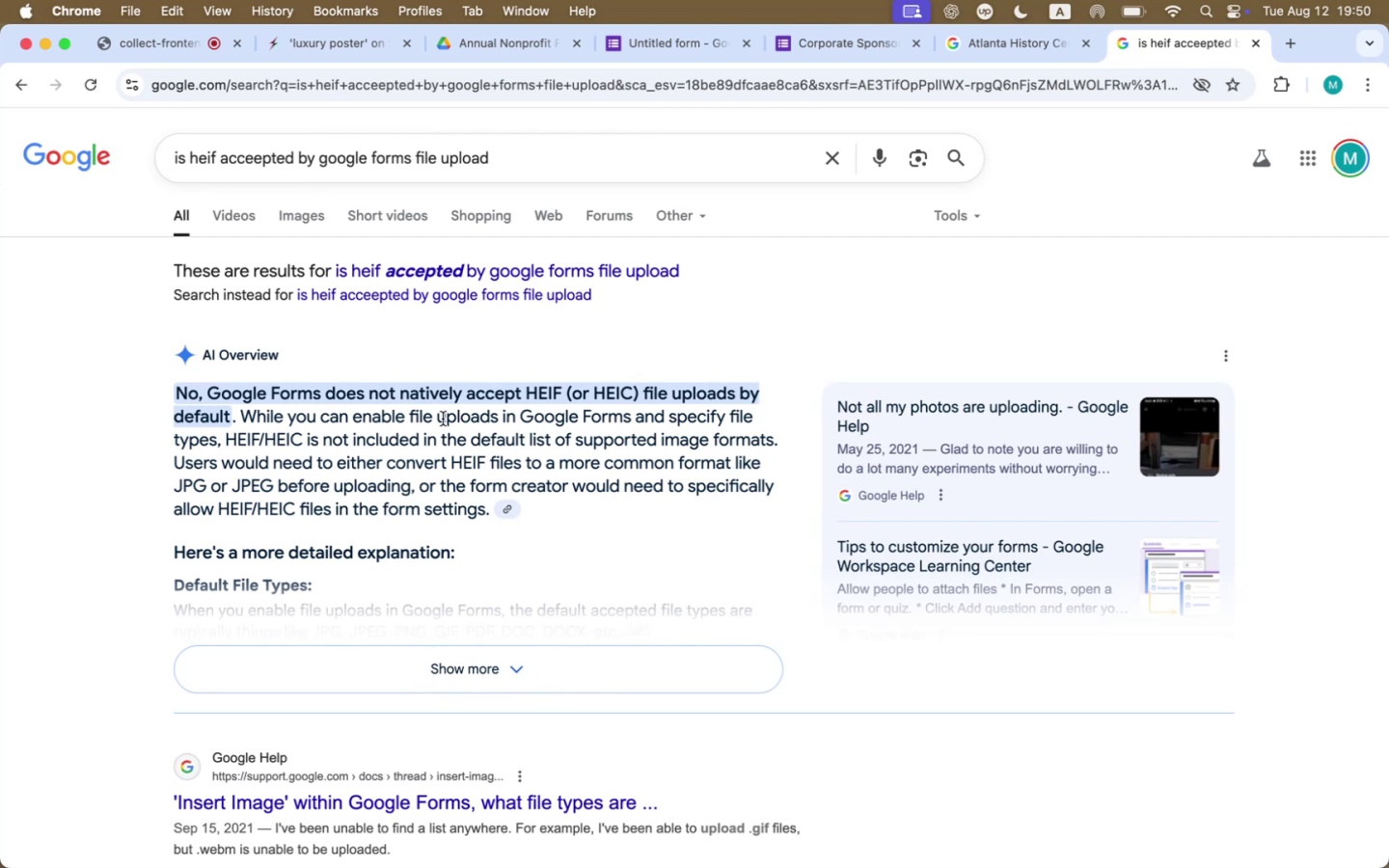 
wait(12.37)
 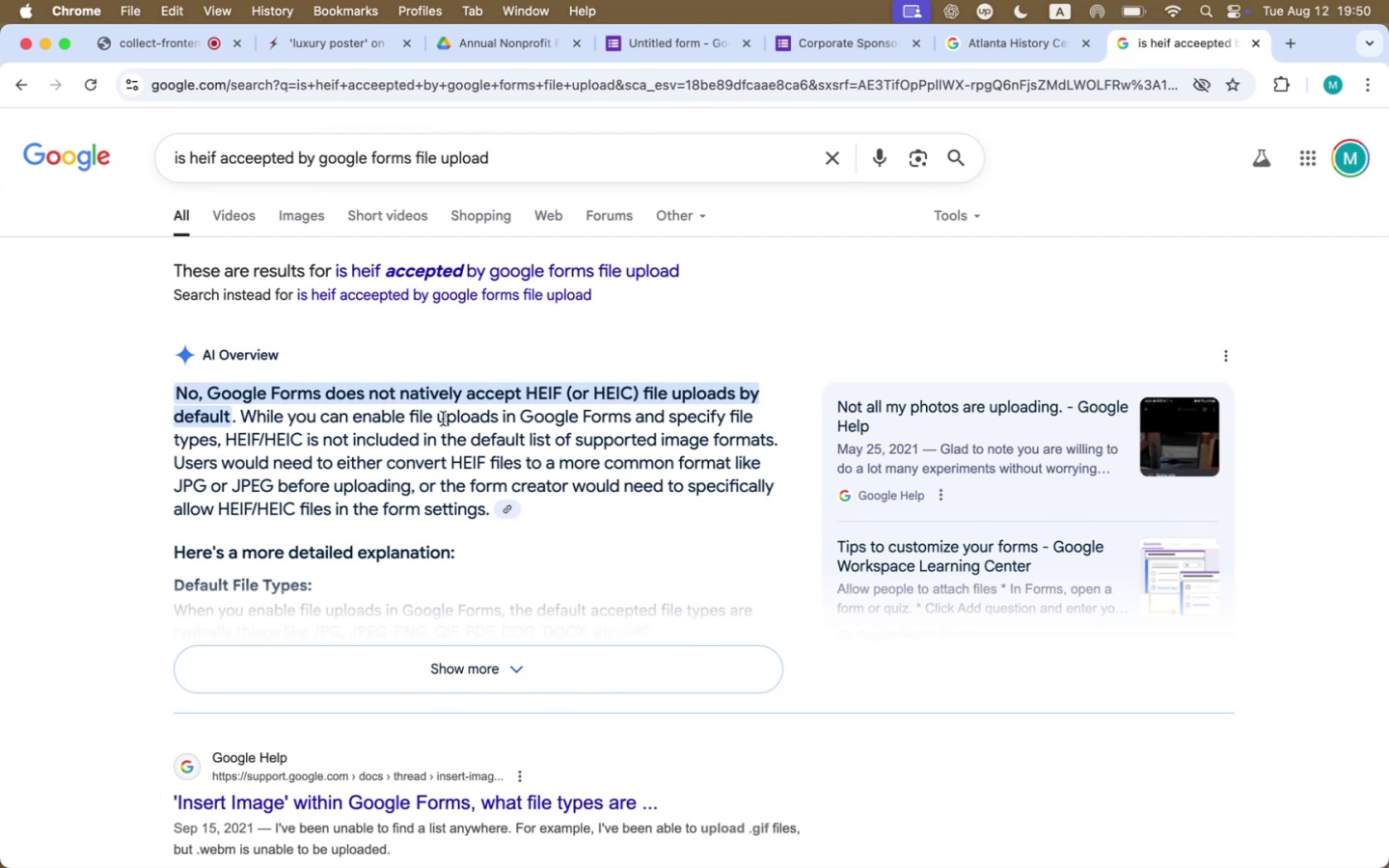 
left_click([468, 660])
 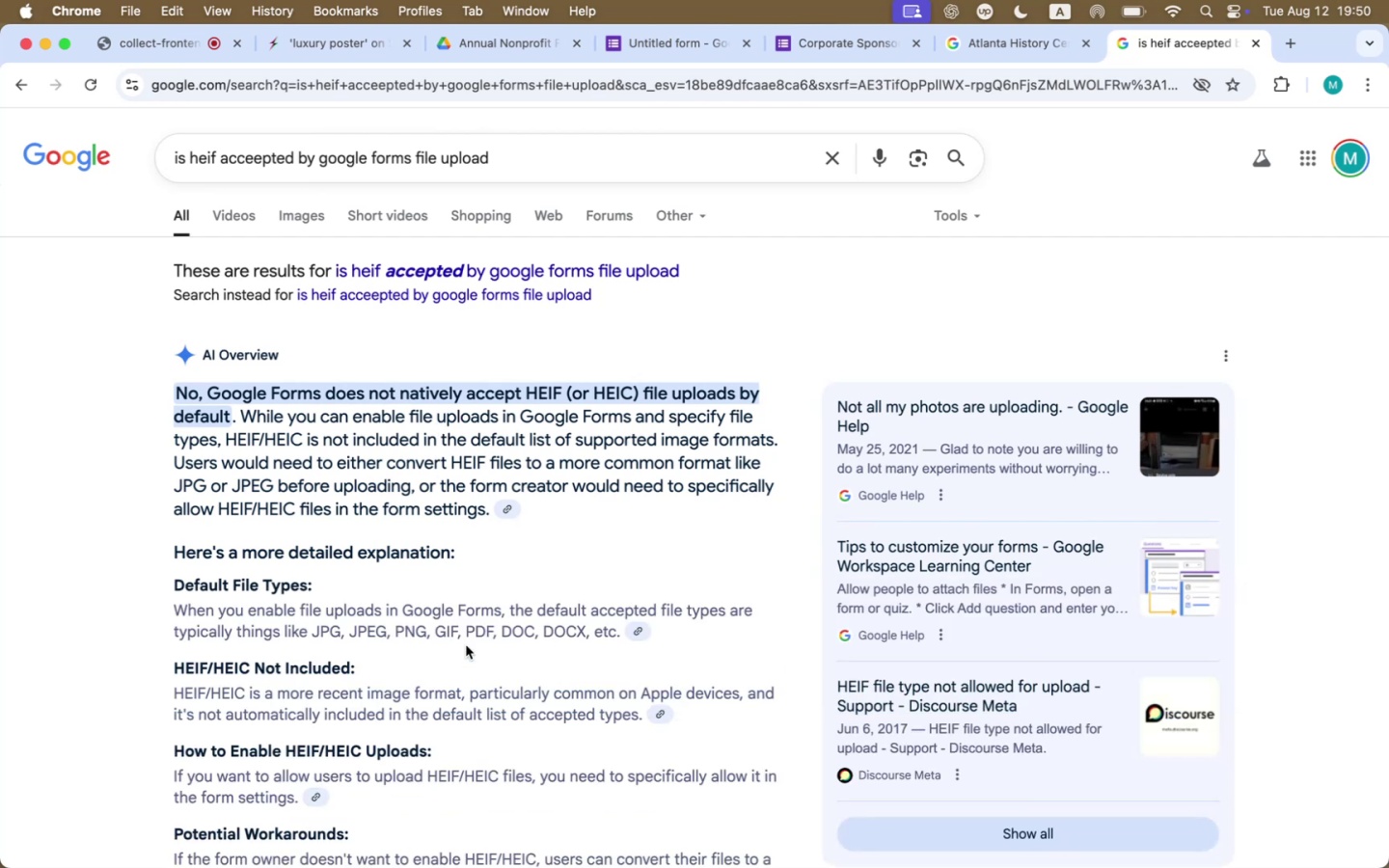 
scroll: coordinate [378, 564], scroll_direction: down, amount: 19.0
 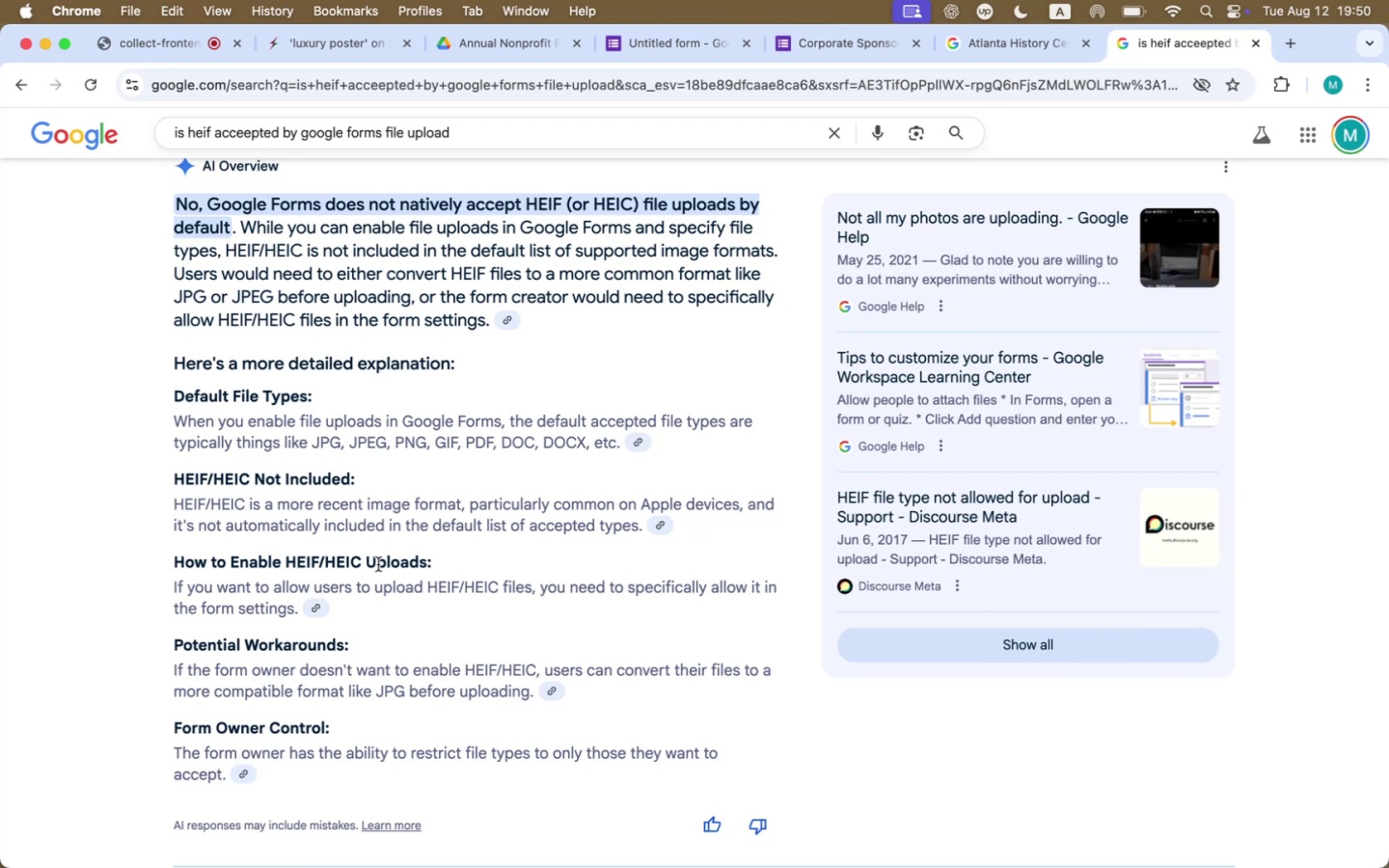 
wait(5.72)
 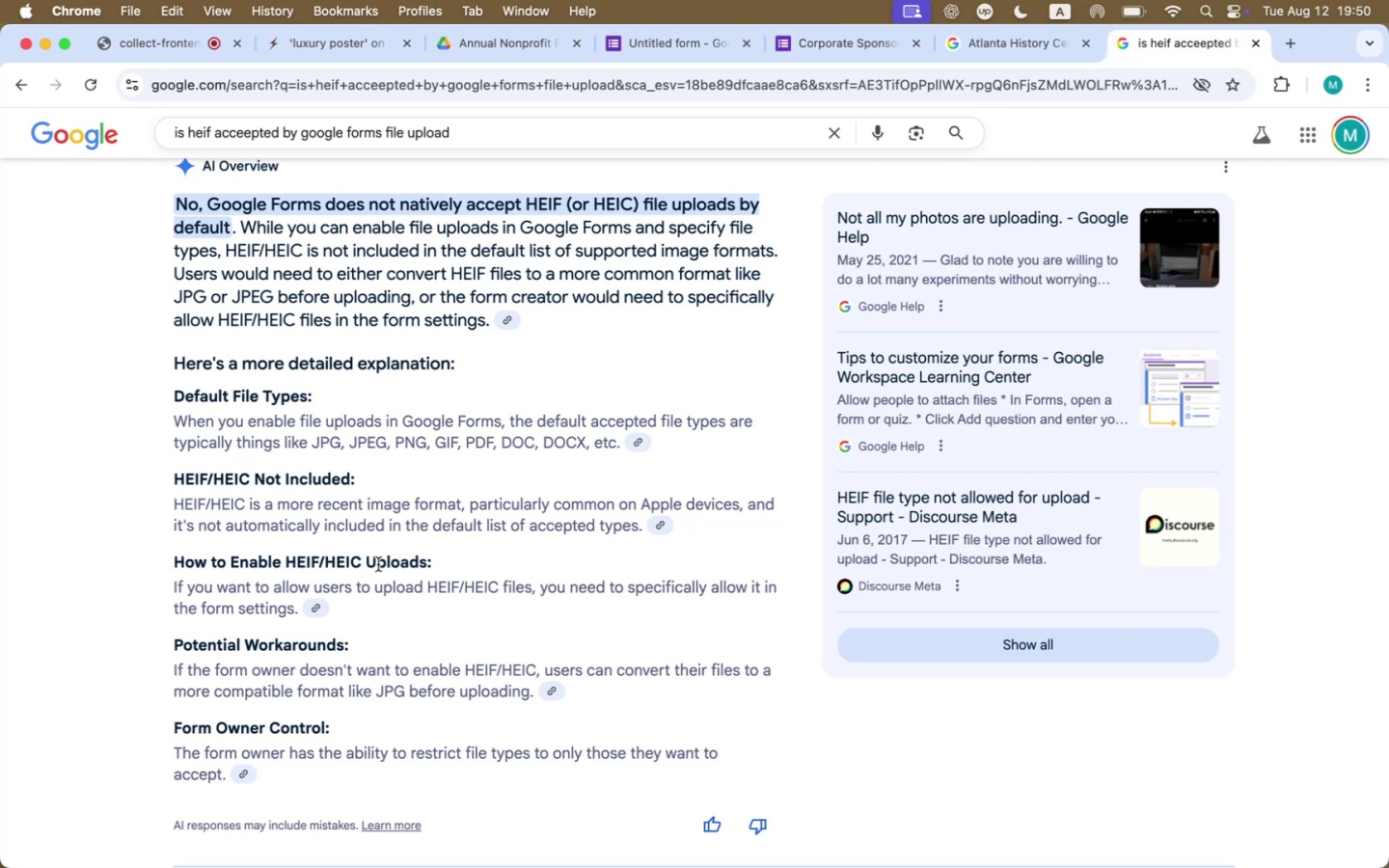 
scroll: coordinate [375, 566], scroll_direction: down, amount: 16.0
 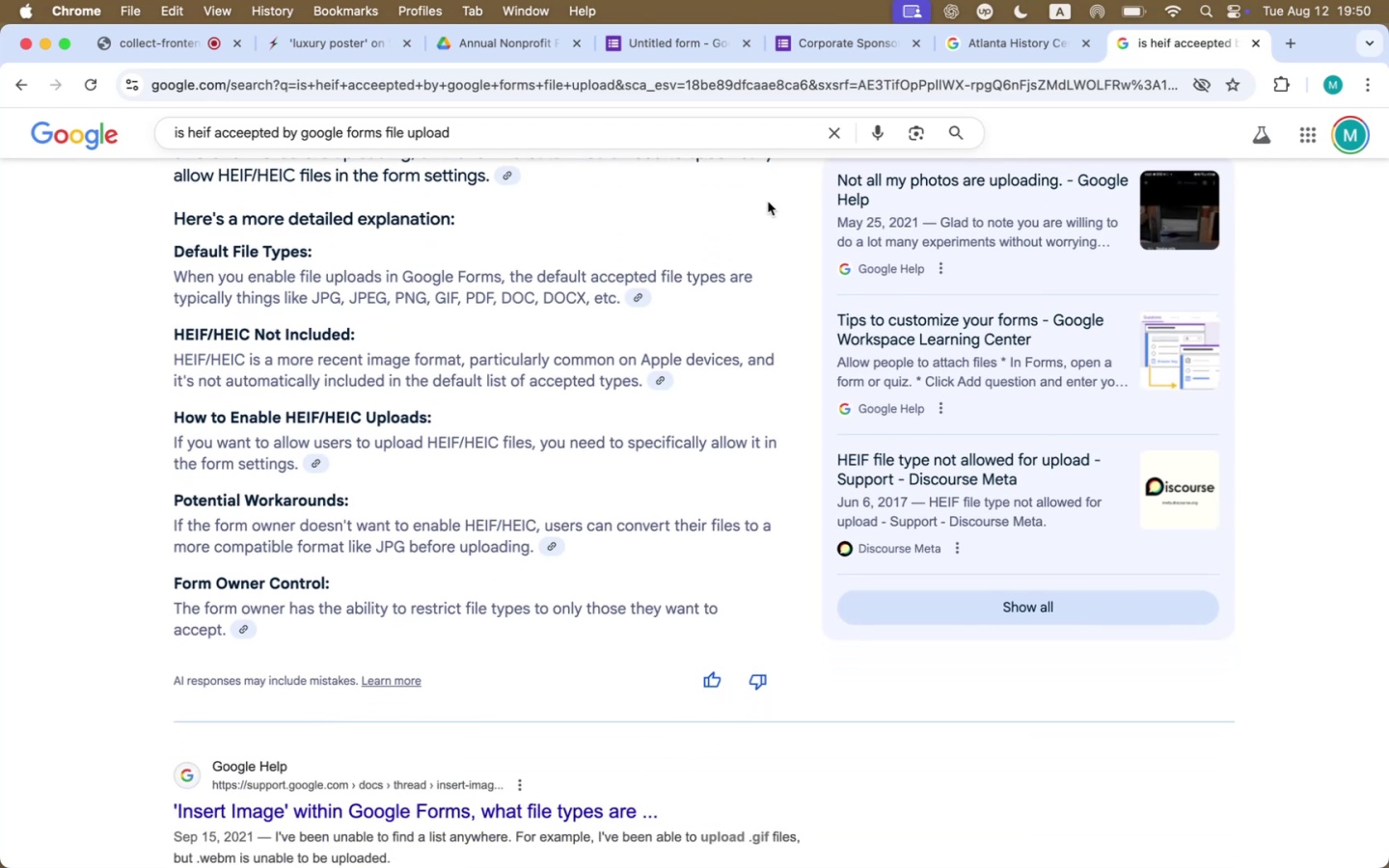 
wait(5.79)
 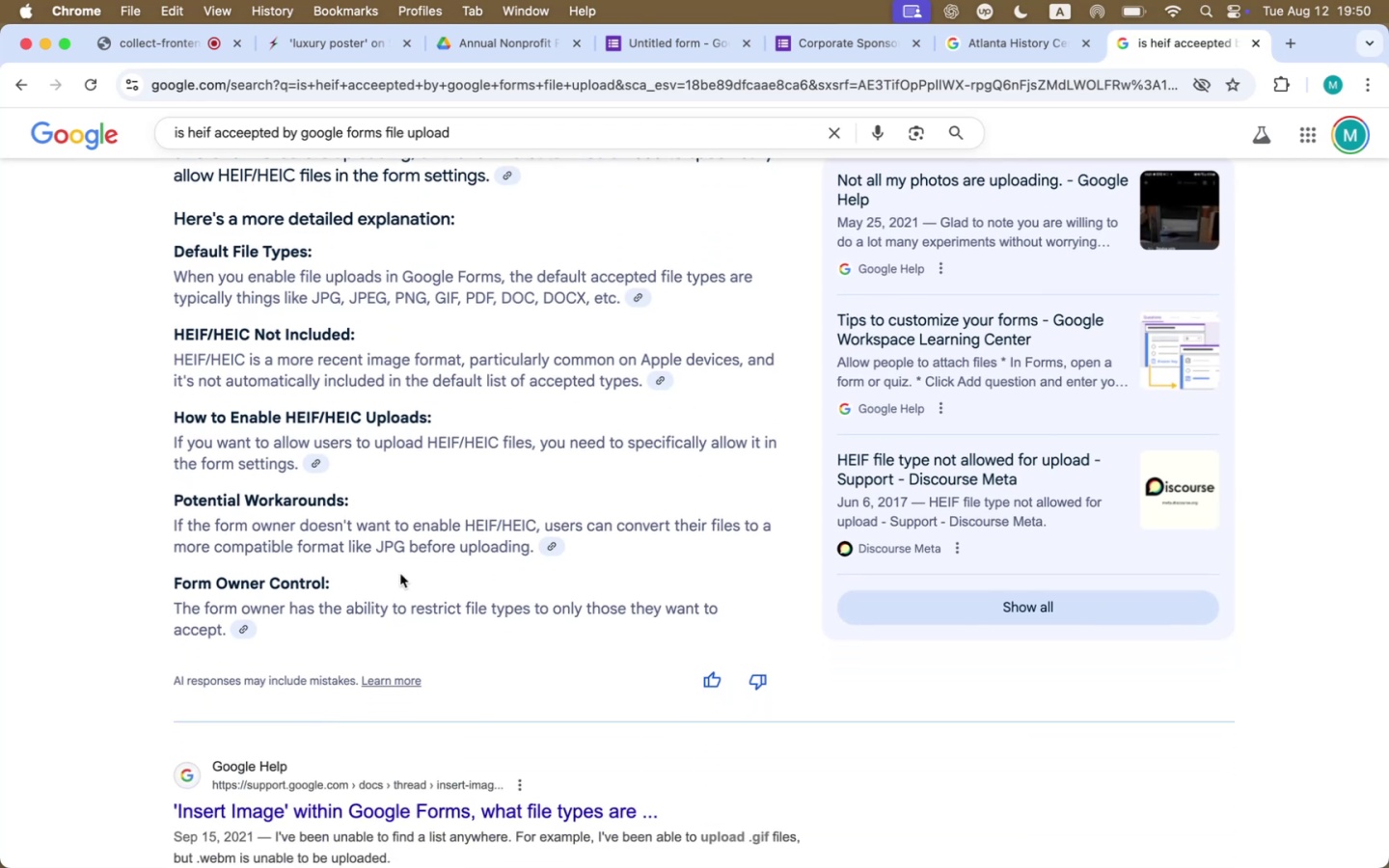 
left_click([718, 39])
 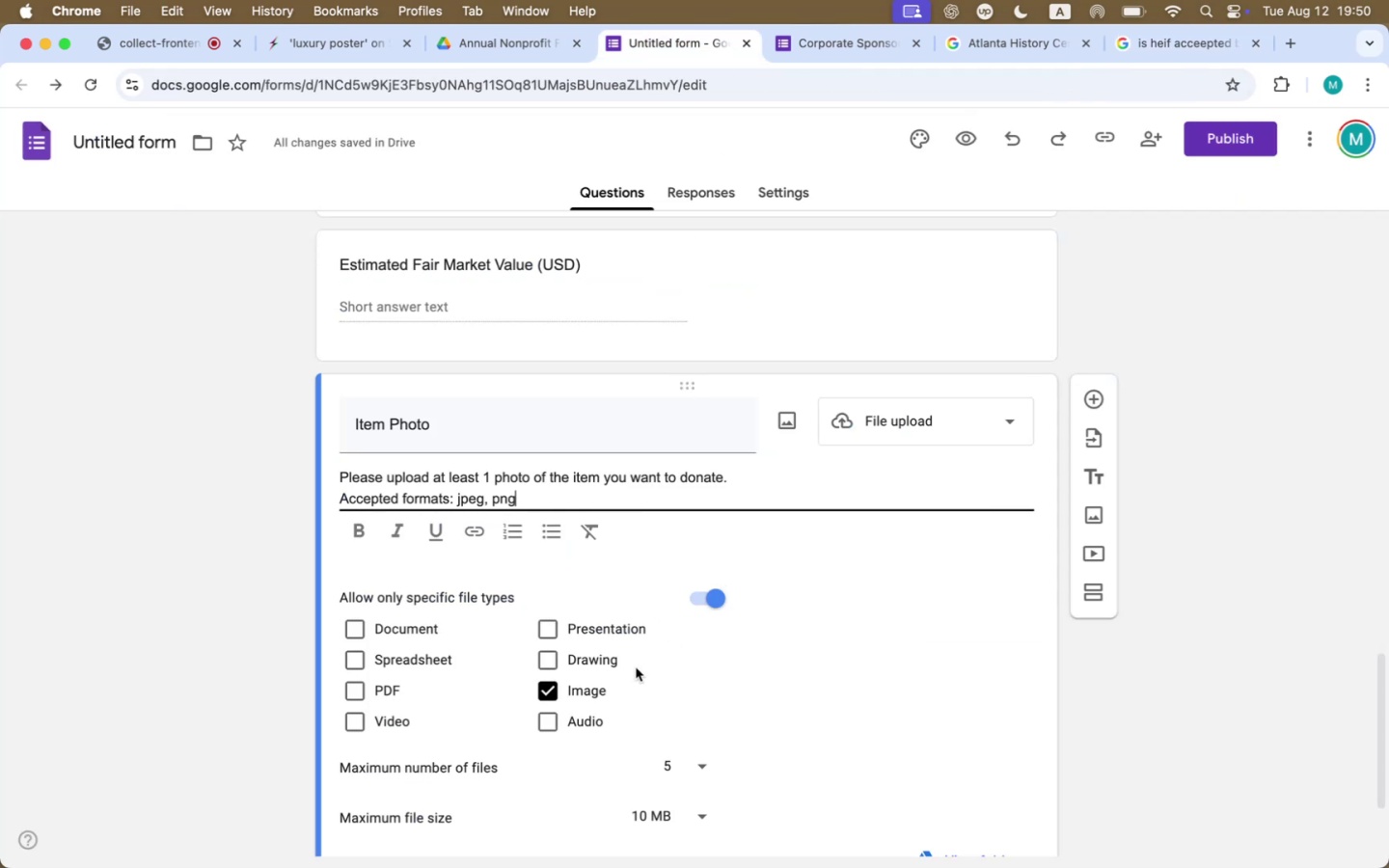 
left_click([430, 587])
 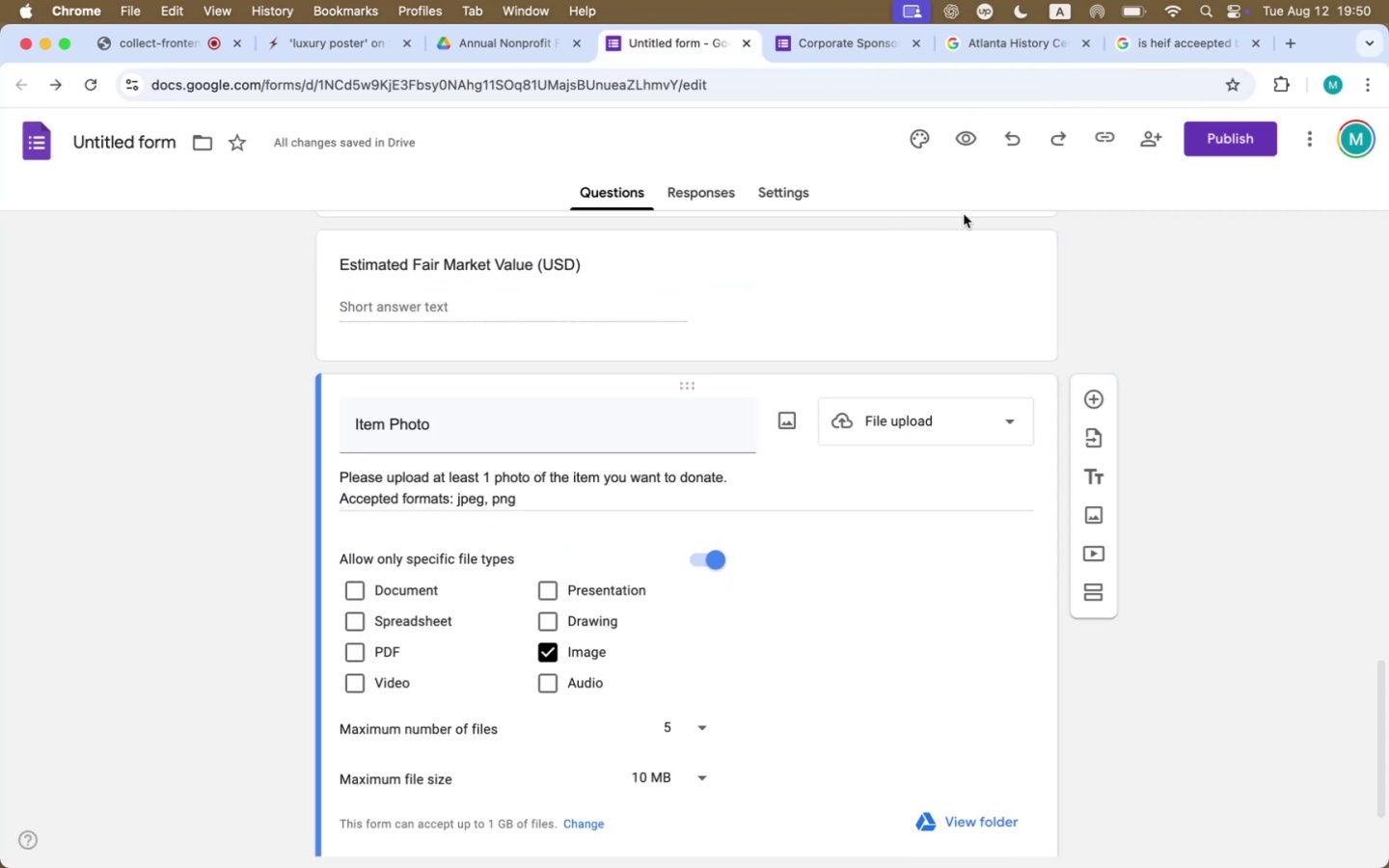 
scroll: coordinate [897, 241], scroll_direction: up, amount: 9.0
 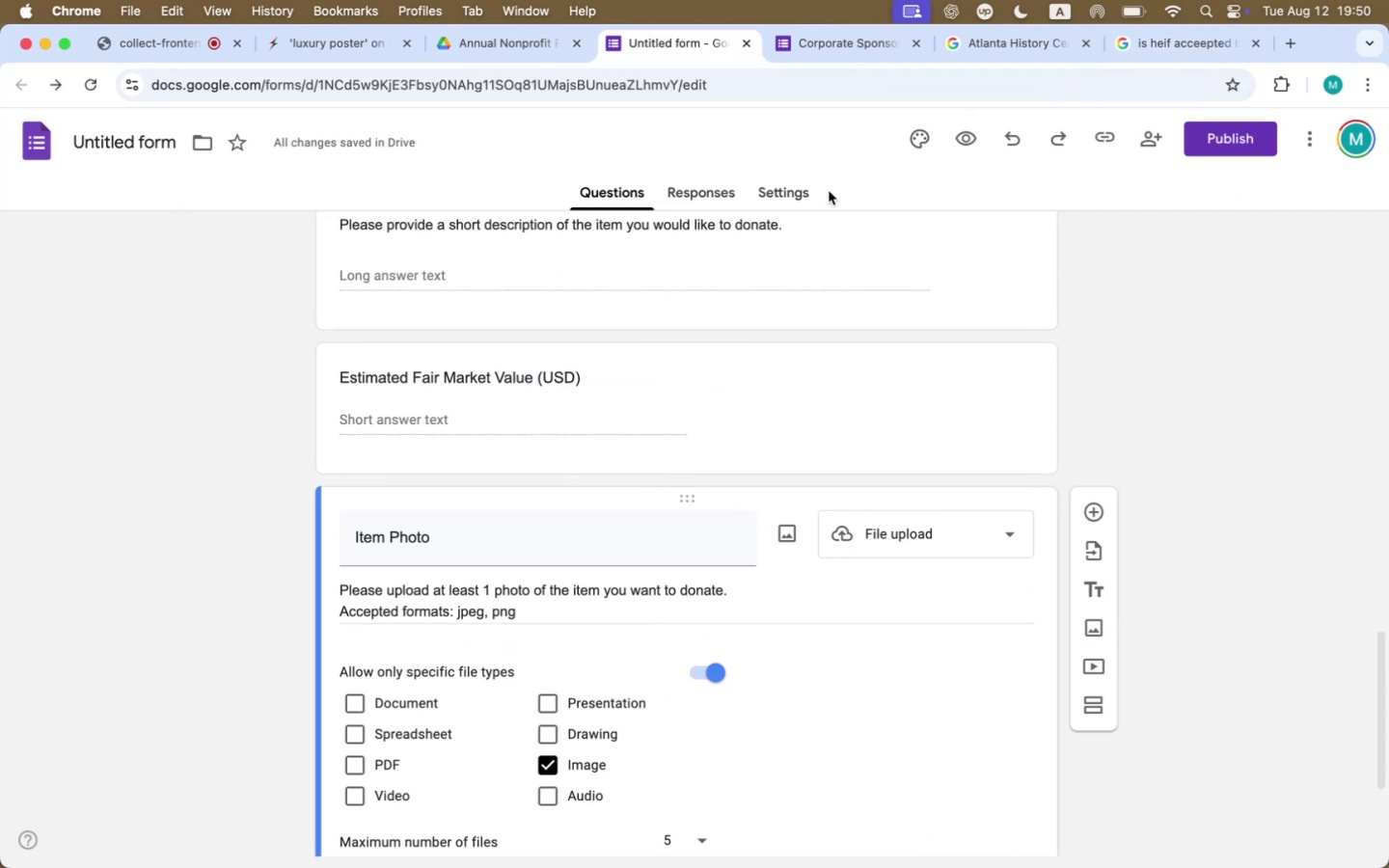 
left_click([817, 187])
 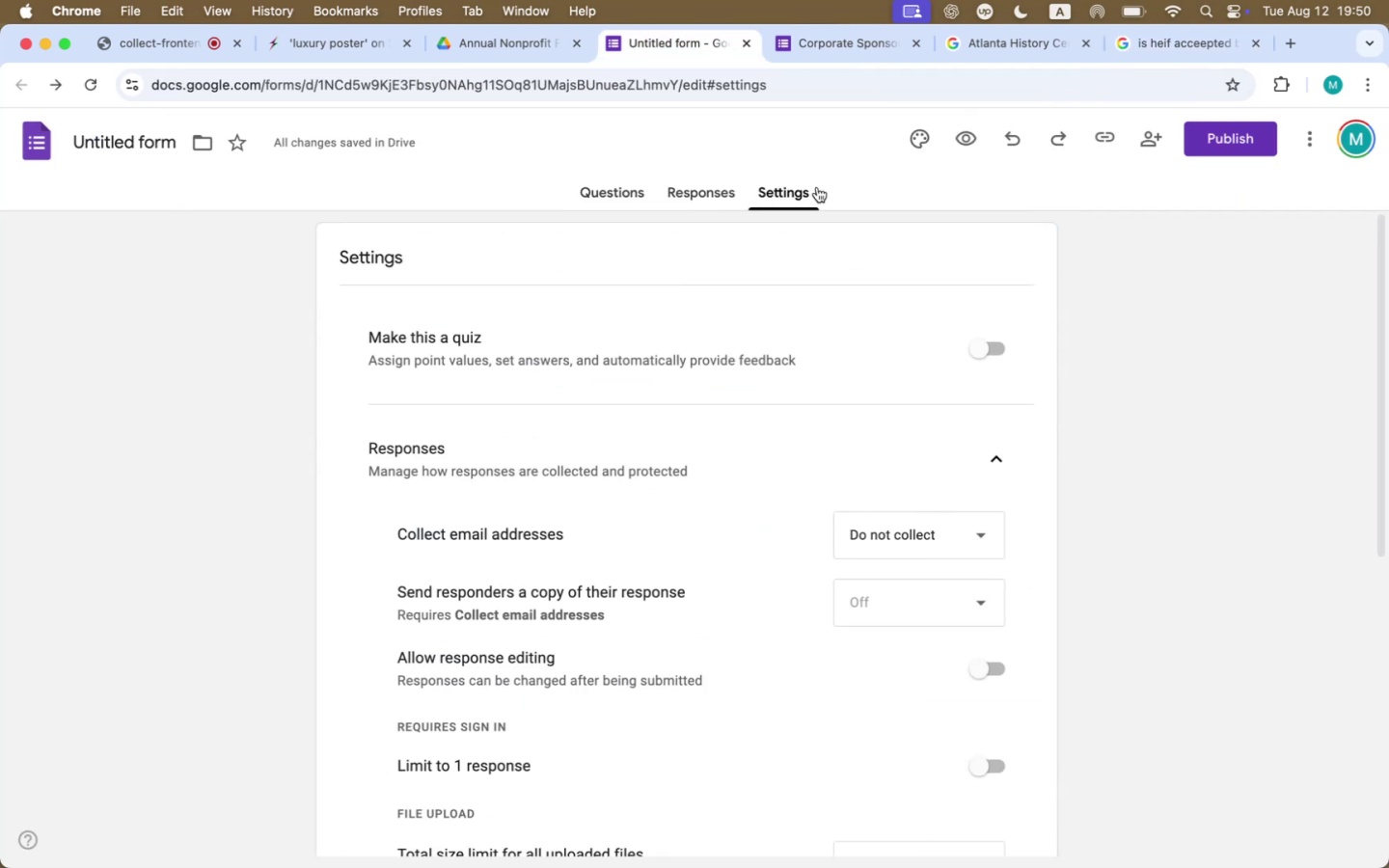 
scroll: coordinate [748, 754], scroll_direction: down, amount: 66.0
 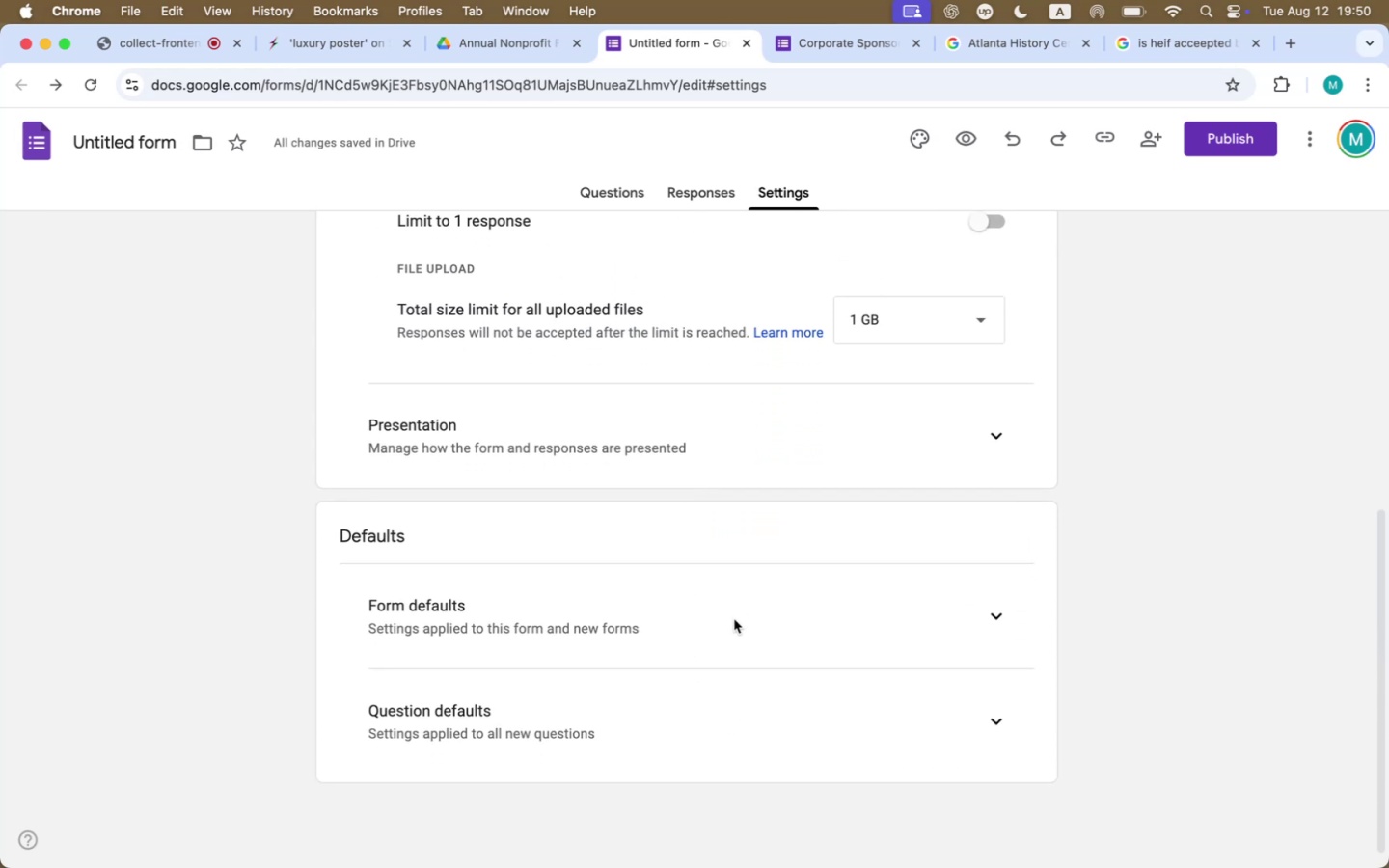 
left_click([994, 619])
 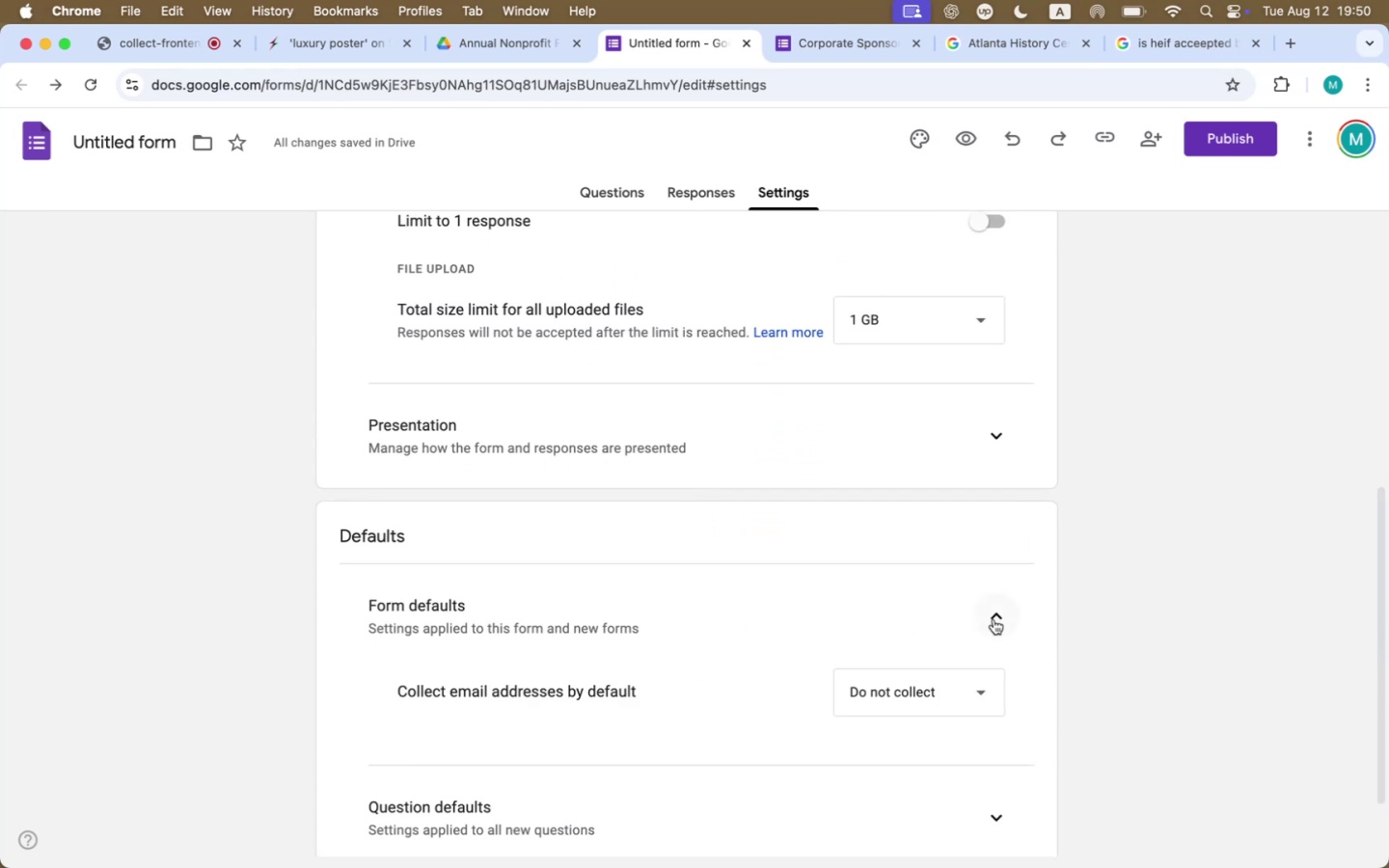 
left_click([994, 619])
 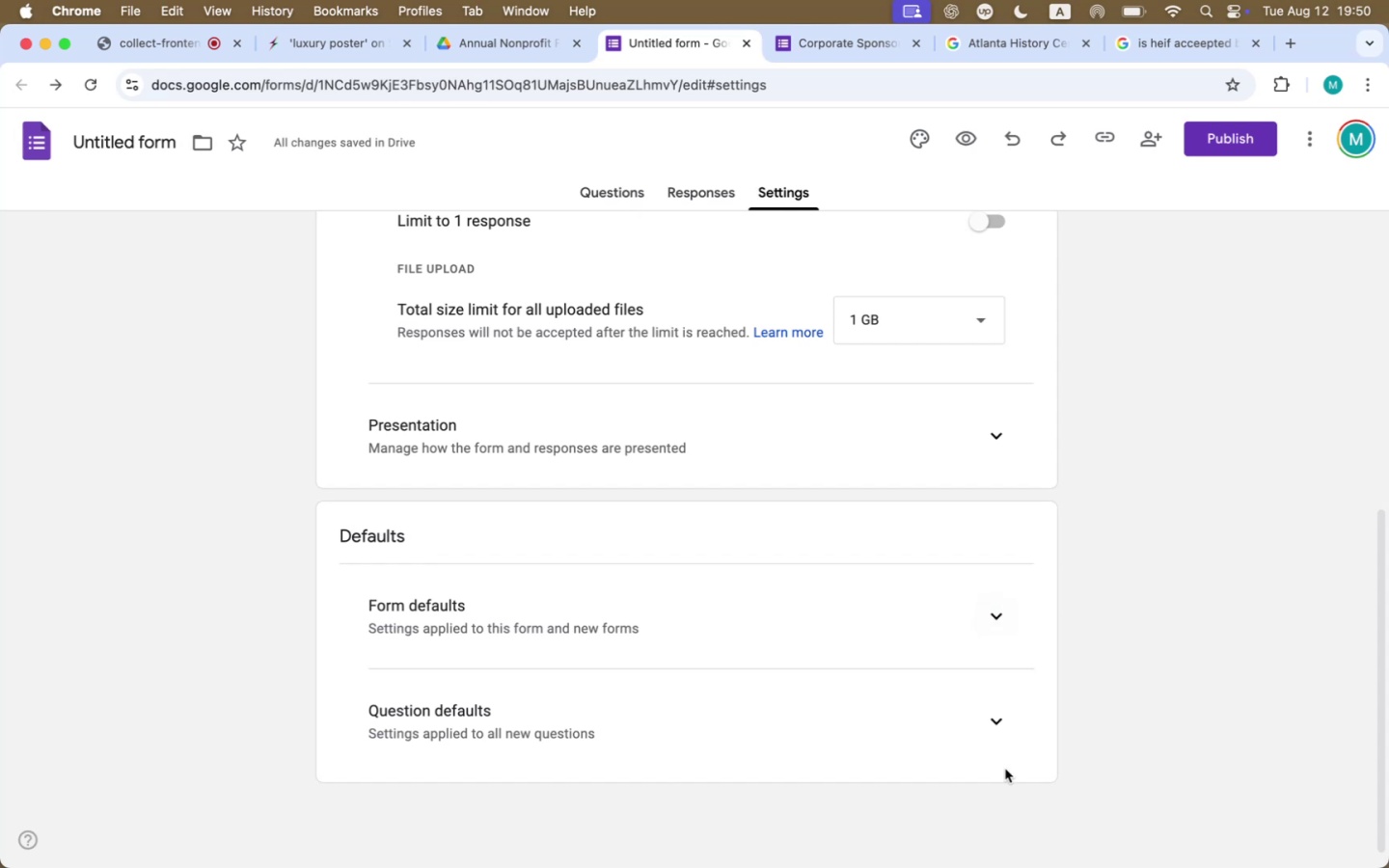 
left_click([991, 706])
 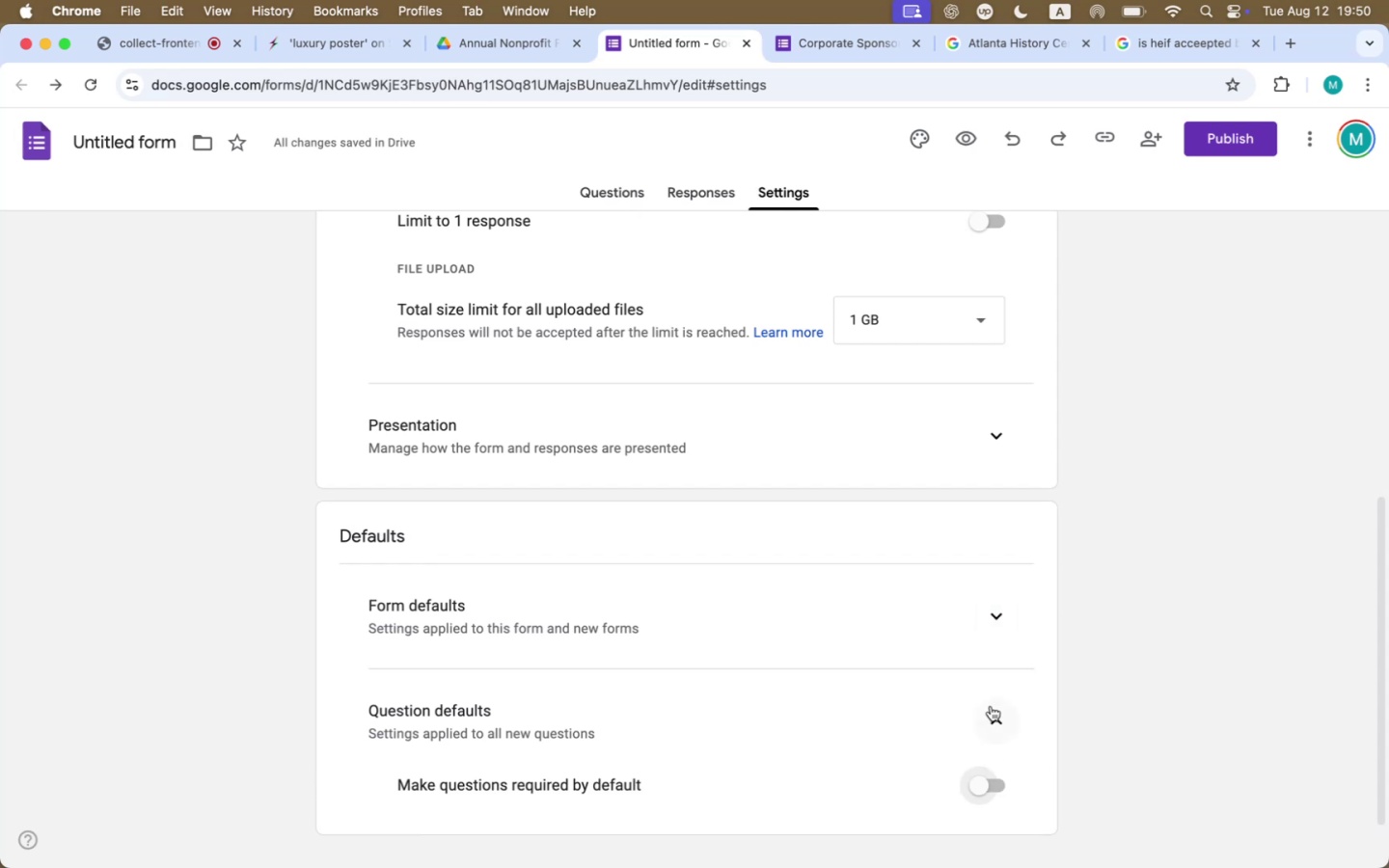 
left_click([991, 706])
 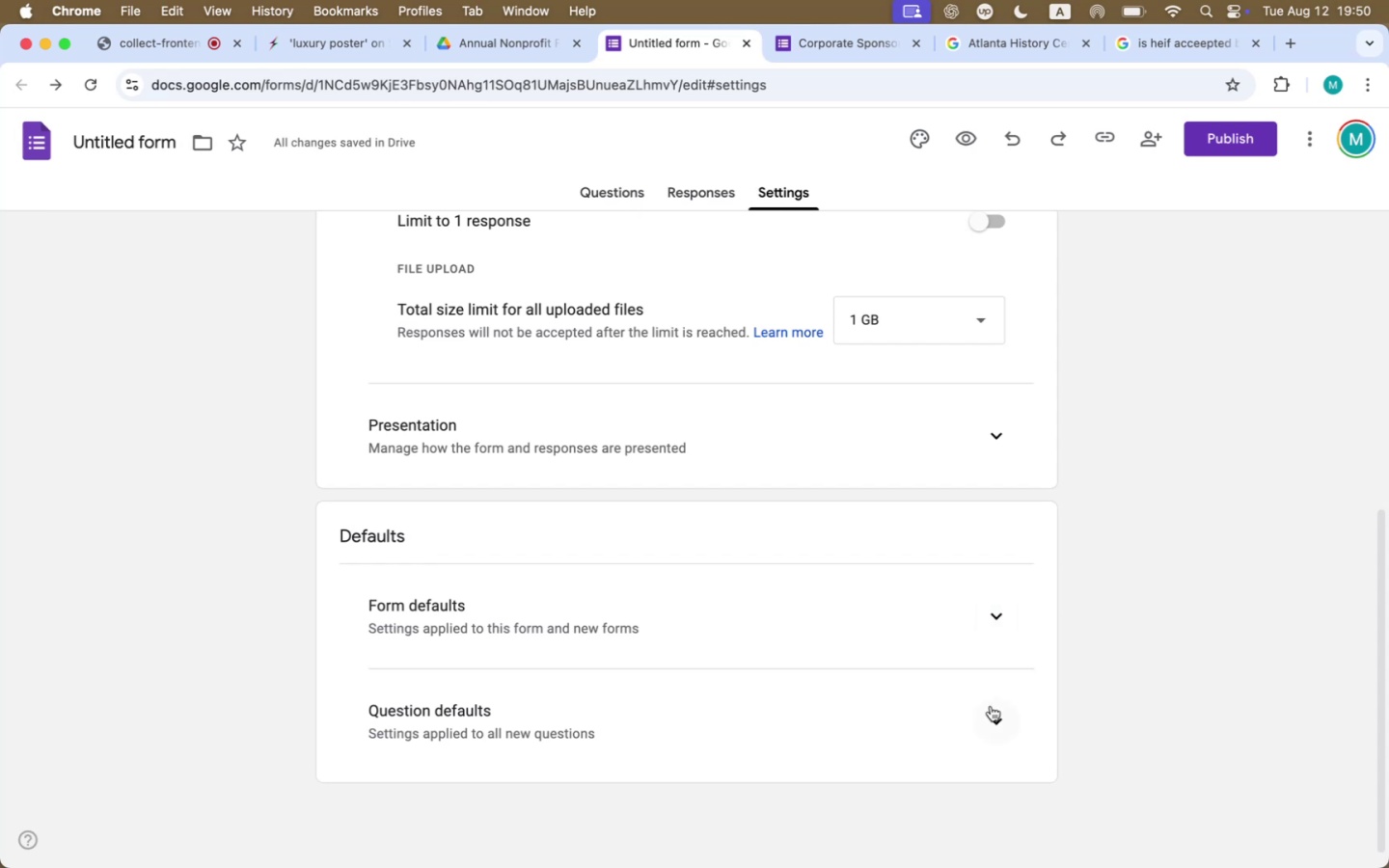 
scroll: coordinate [1139, 682], scroll_direction: up, amount: 16.0
 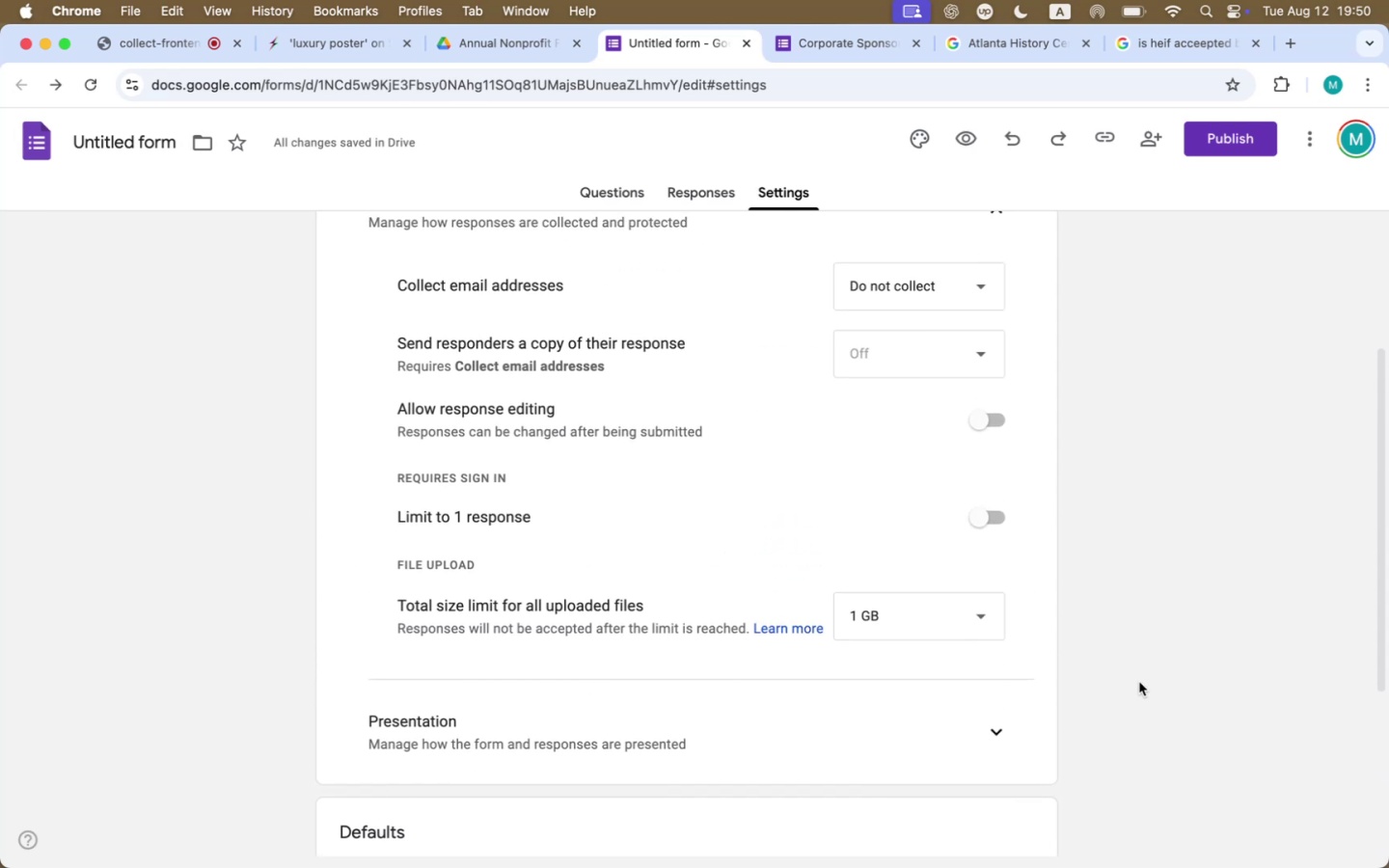 
scroll: coordinate [1139, 682], scroll_direction: down, amount: 9.0
 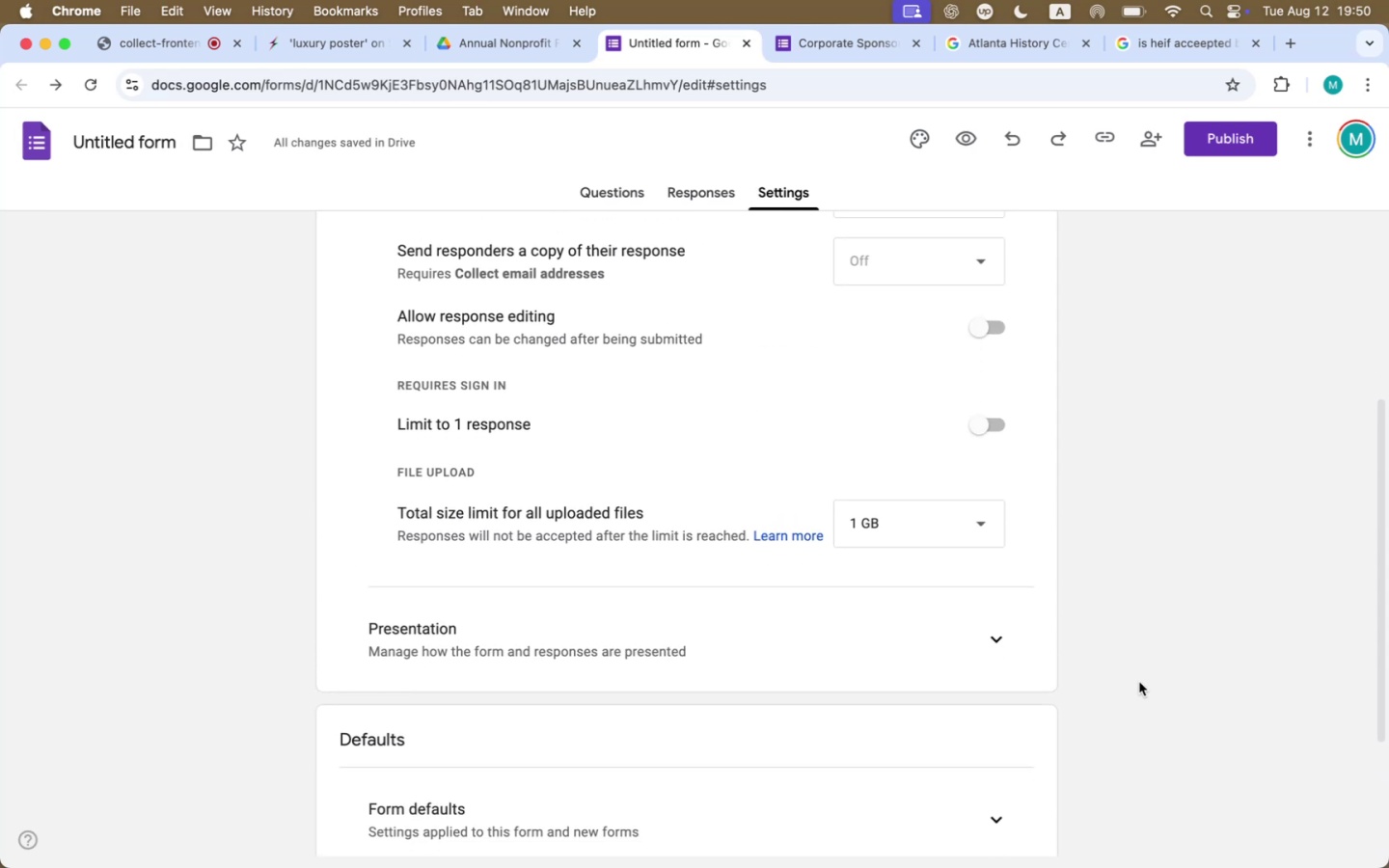 
scroll: coordinate [1139, 682], scroll_direction: up, amount: 1.0
 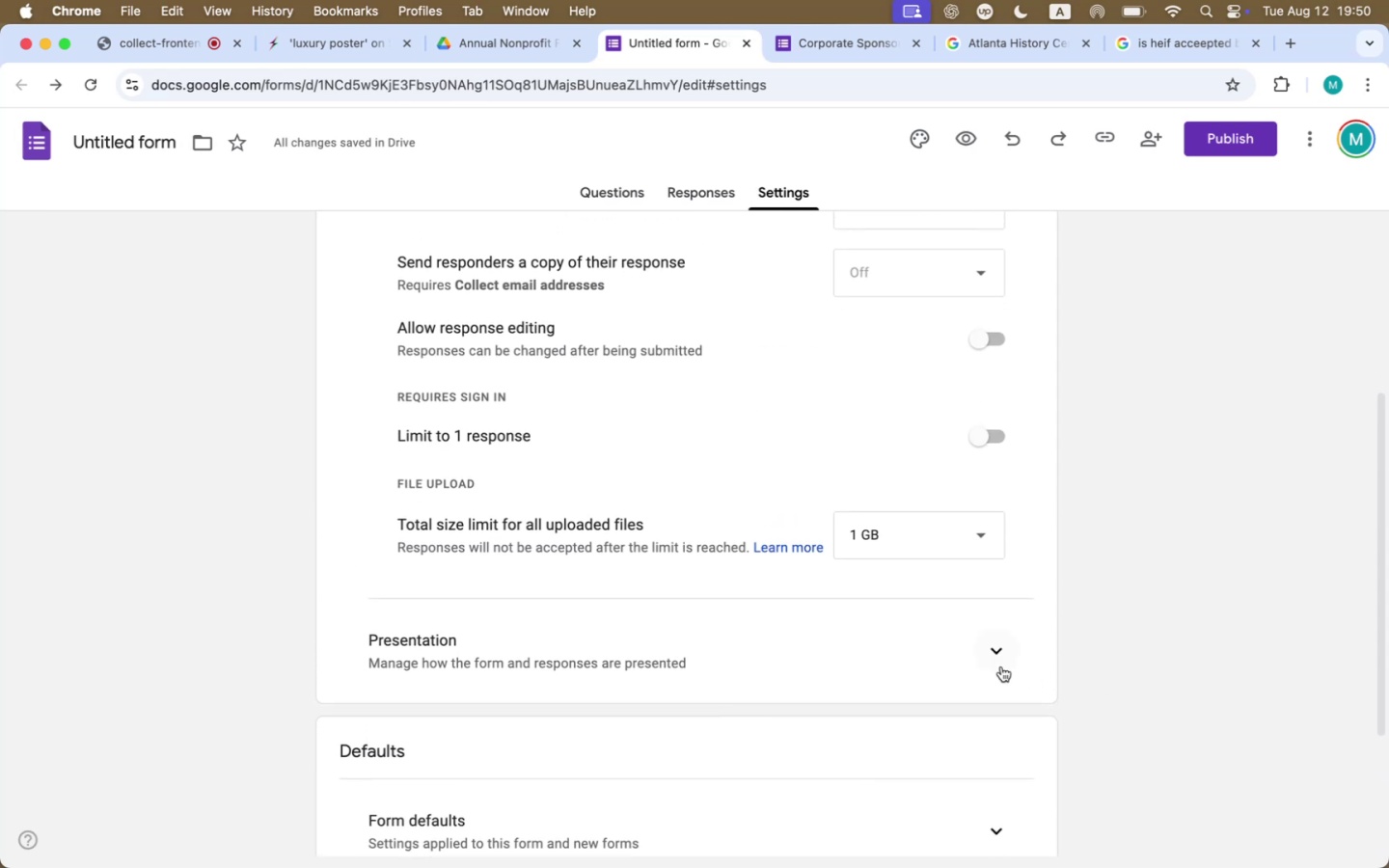 
left_click([988, 658])
 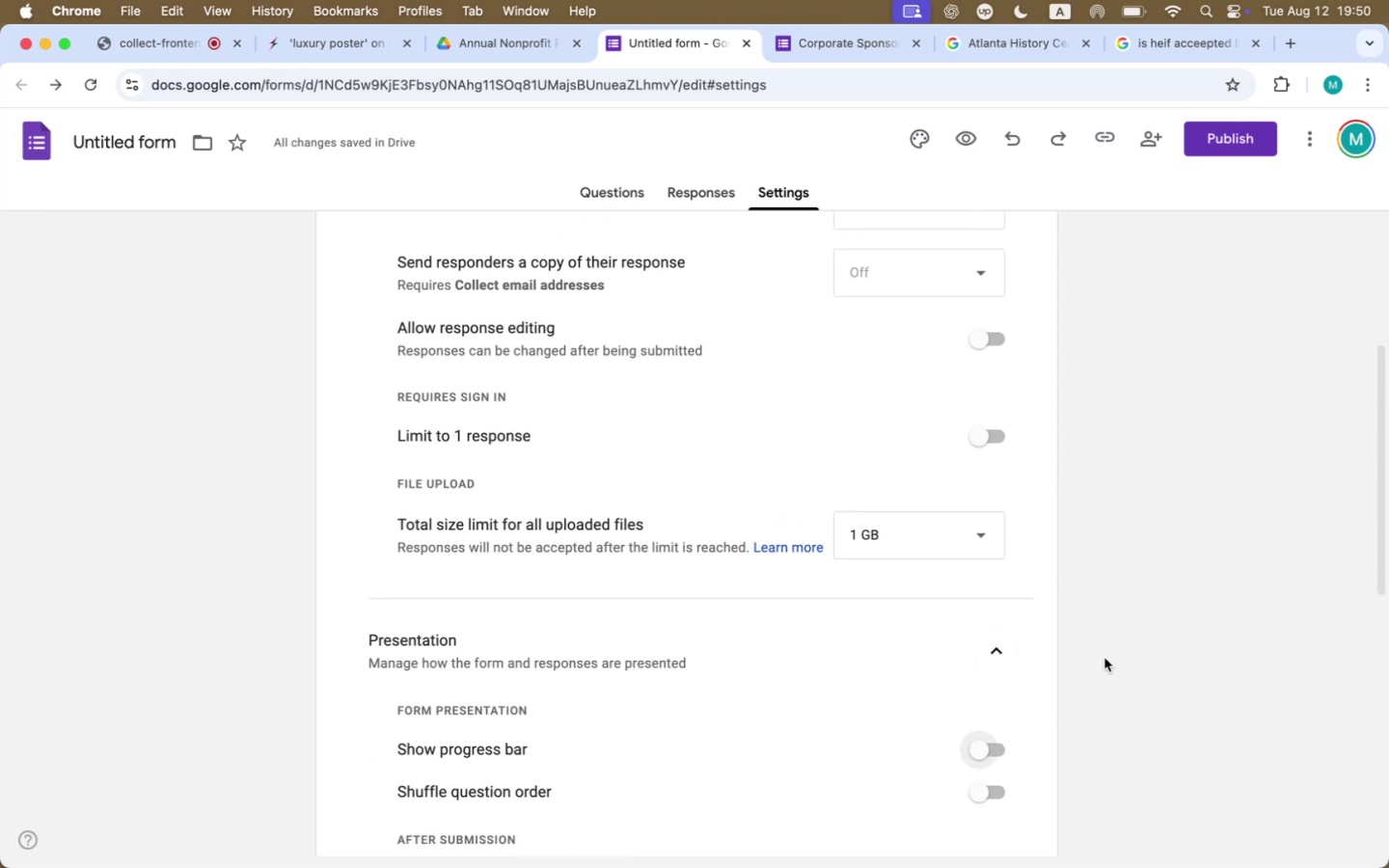 
scroll: coordinate [1121, 666], scroll_direction: down, amount: 22.0
 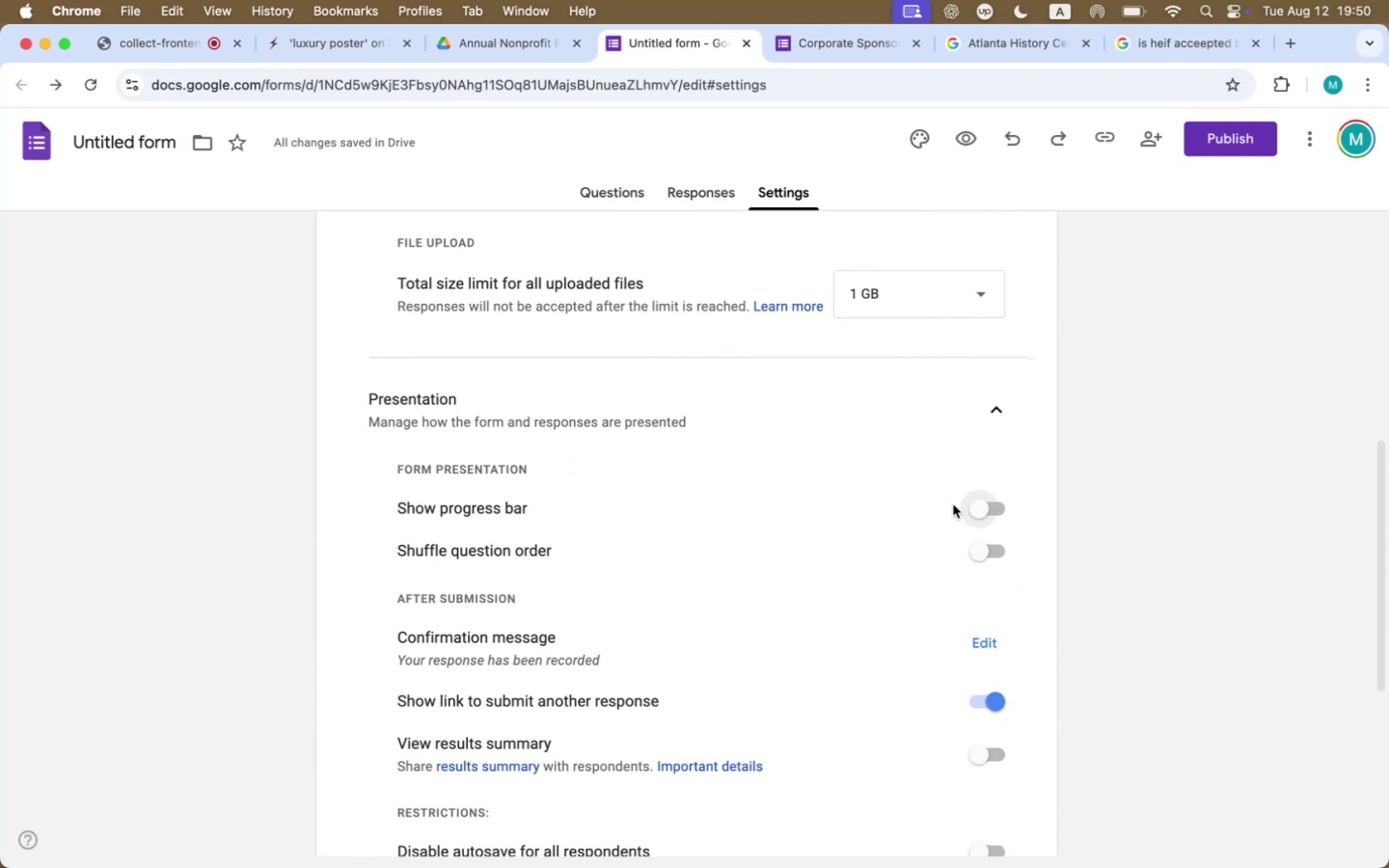 
left_click_drag(start_coordinate=[971, 504], to_coordinate=[979, 507])
 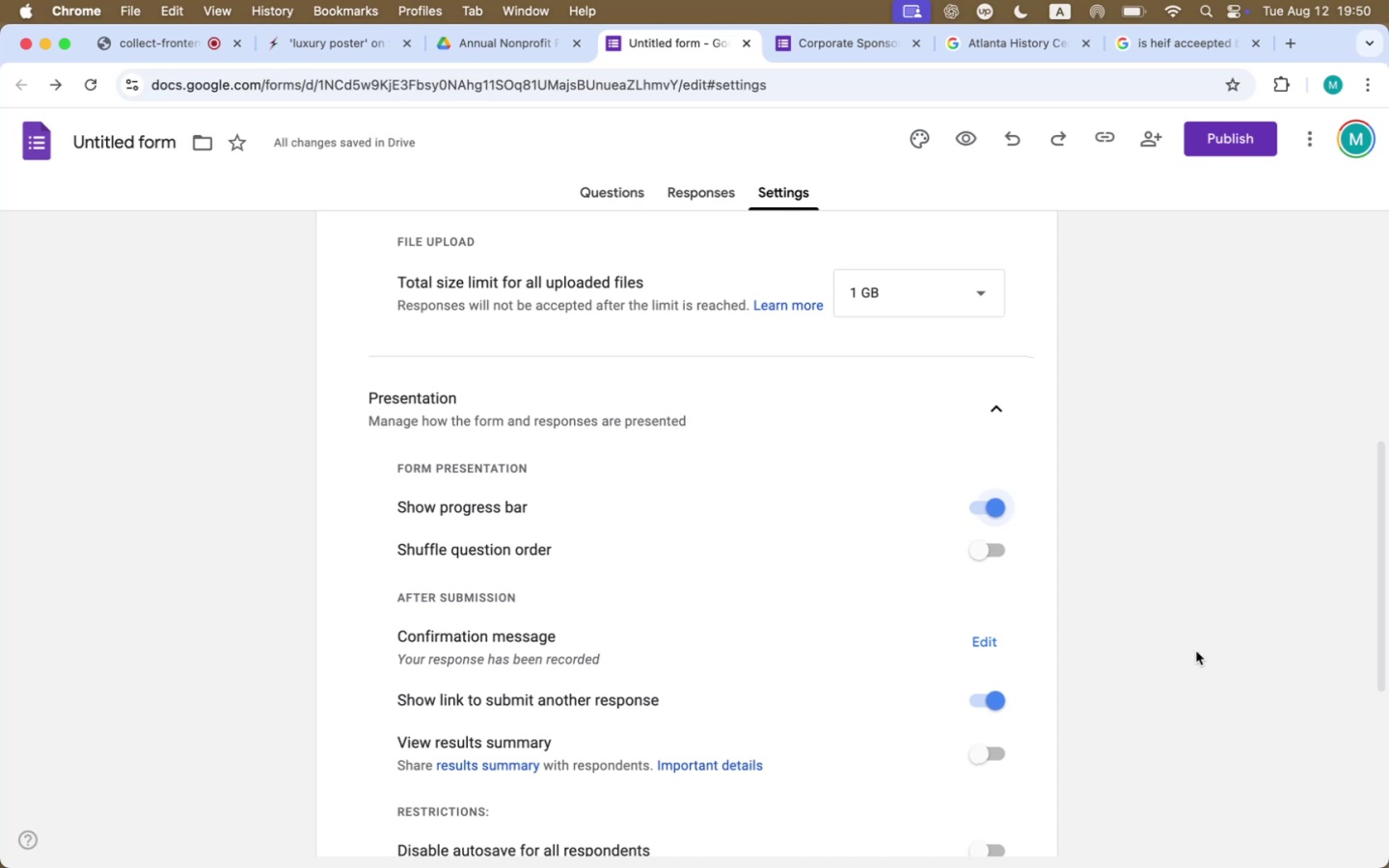 
wait(5.72)
 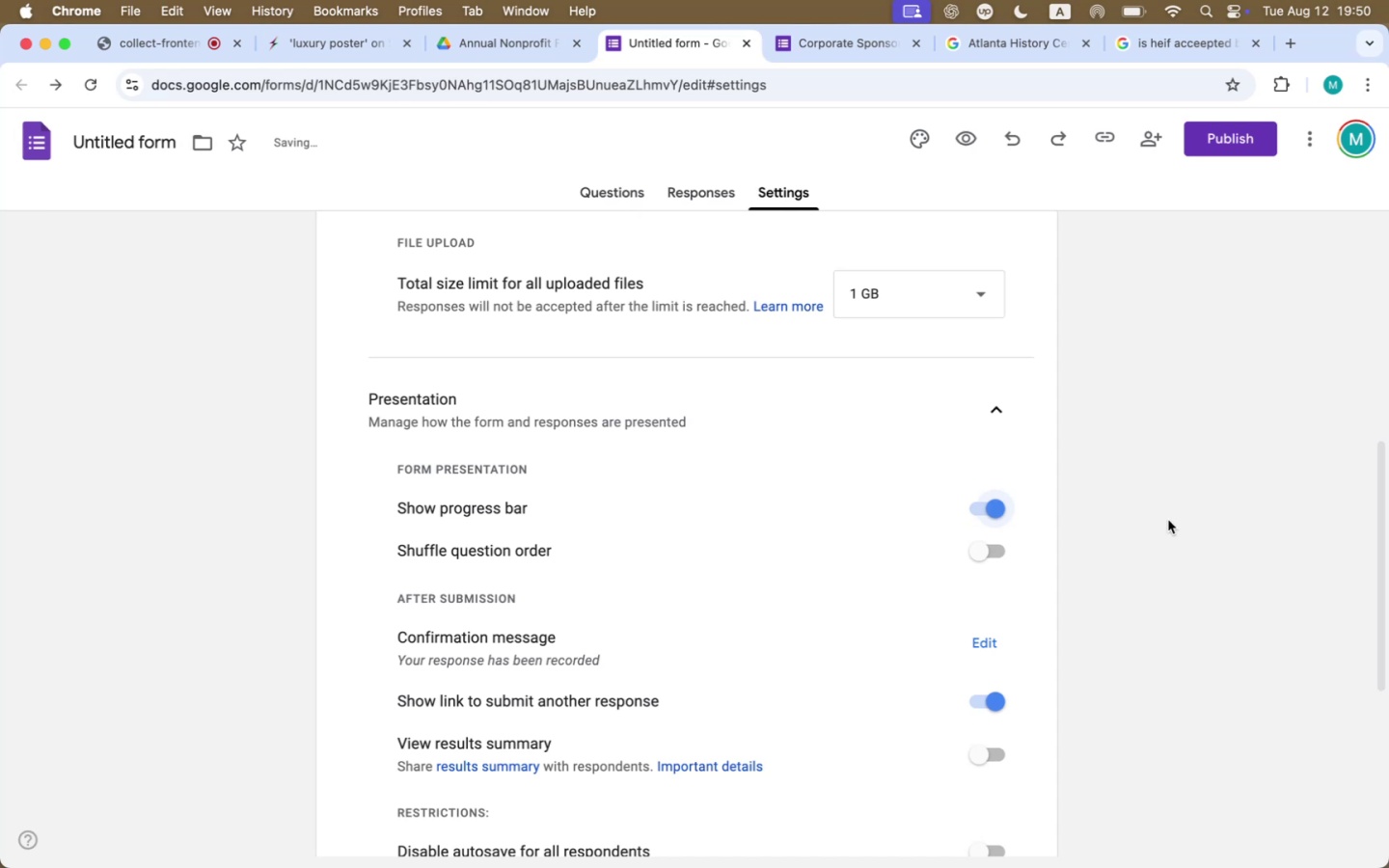 
scroll: coordinate [1196, 651], scroll_direction: down, amount: 25.0
 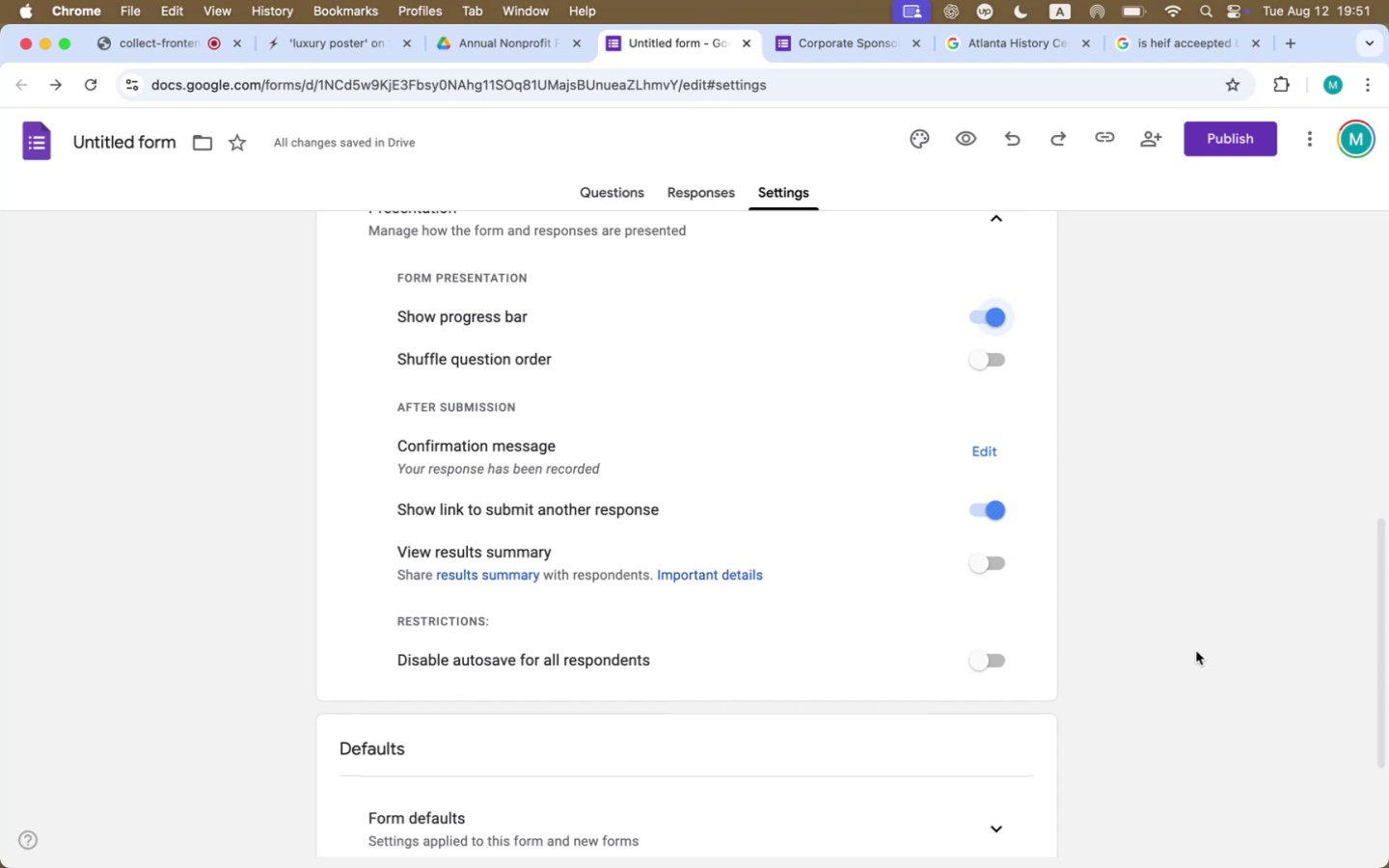 
wait(12.77)
 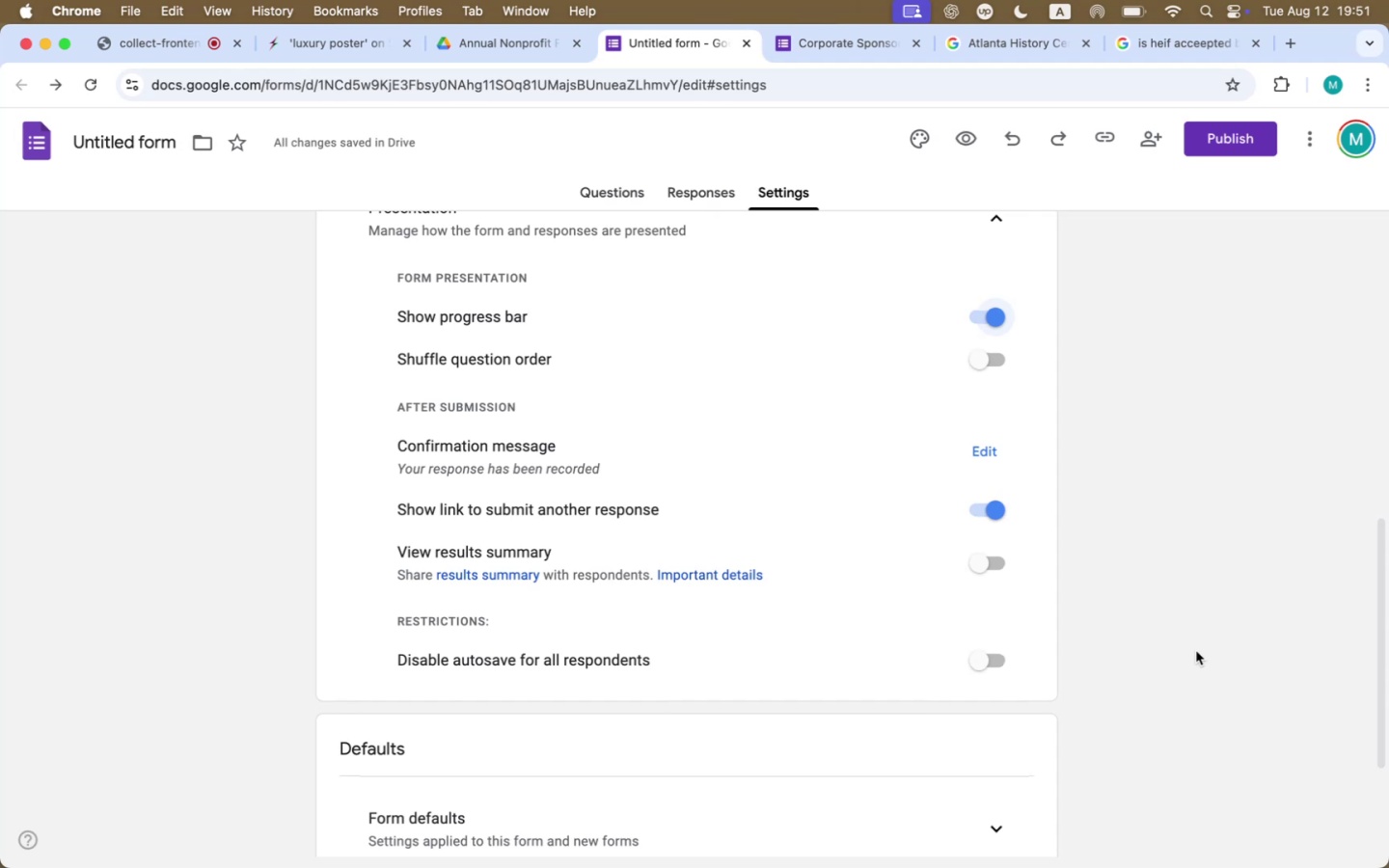 
scroll: coordinate [1196, 655], scroll_direction: up, amount: 94.0
 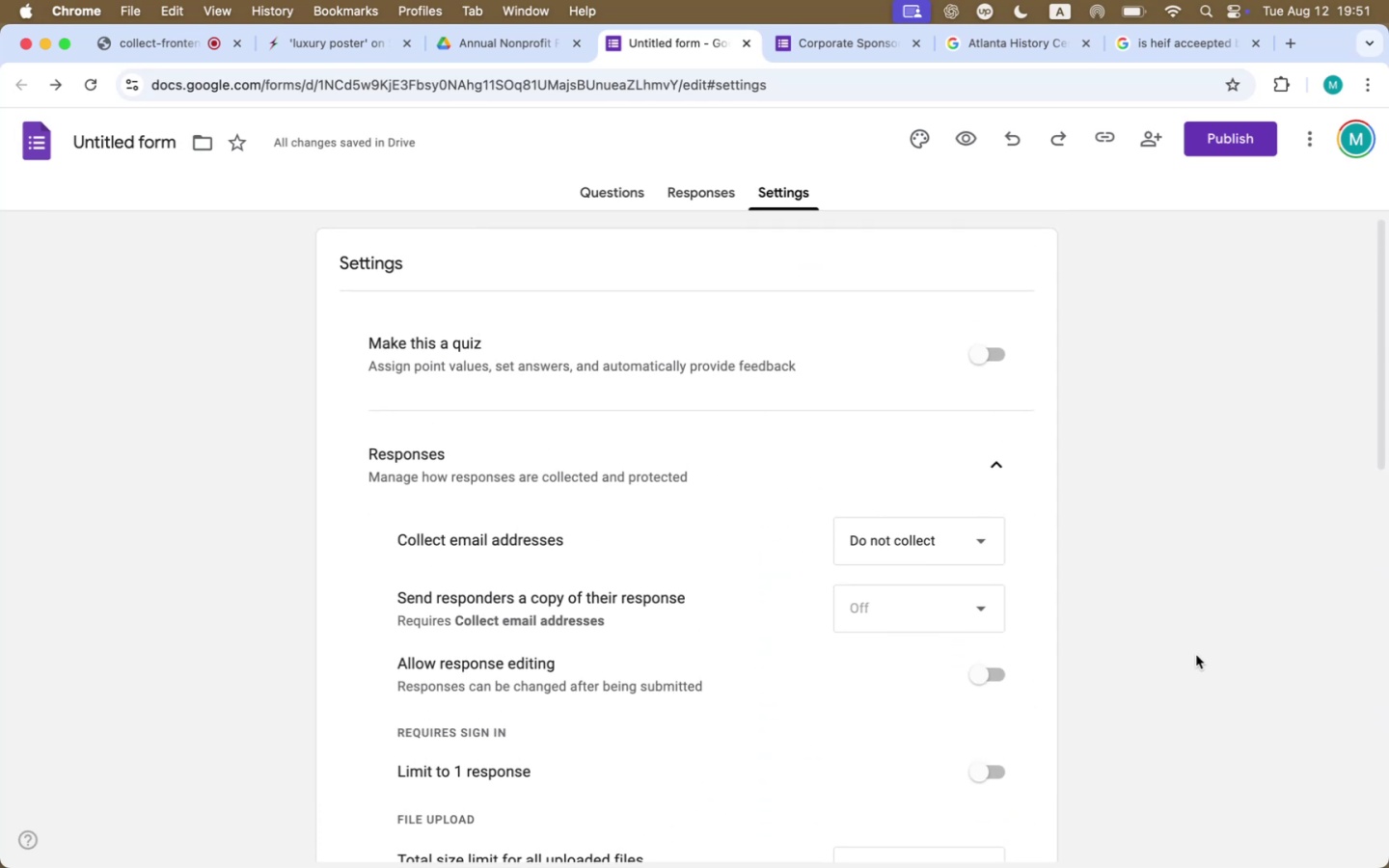 
scroll: coordinate [1196, 655], scroll_direction: down, amount: 1.0
 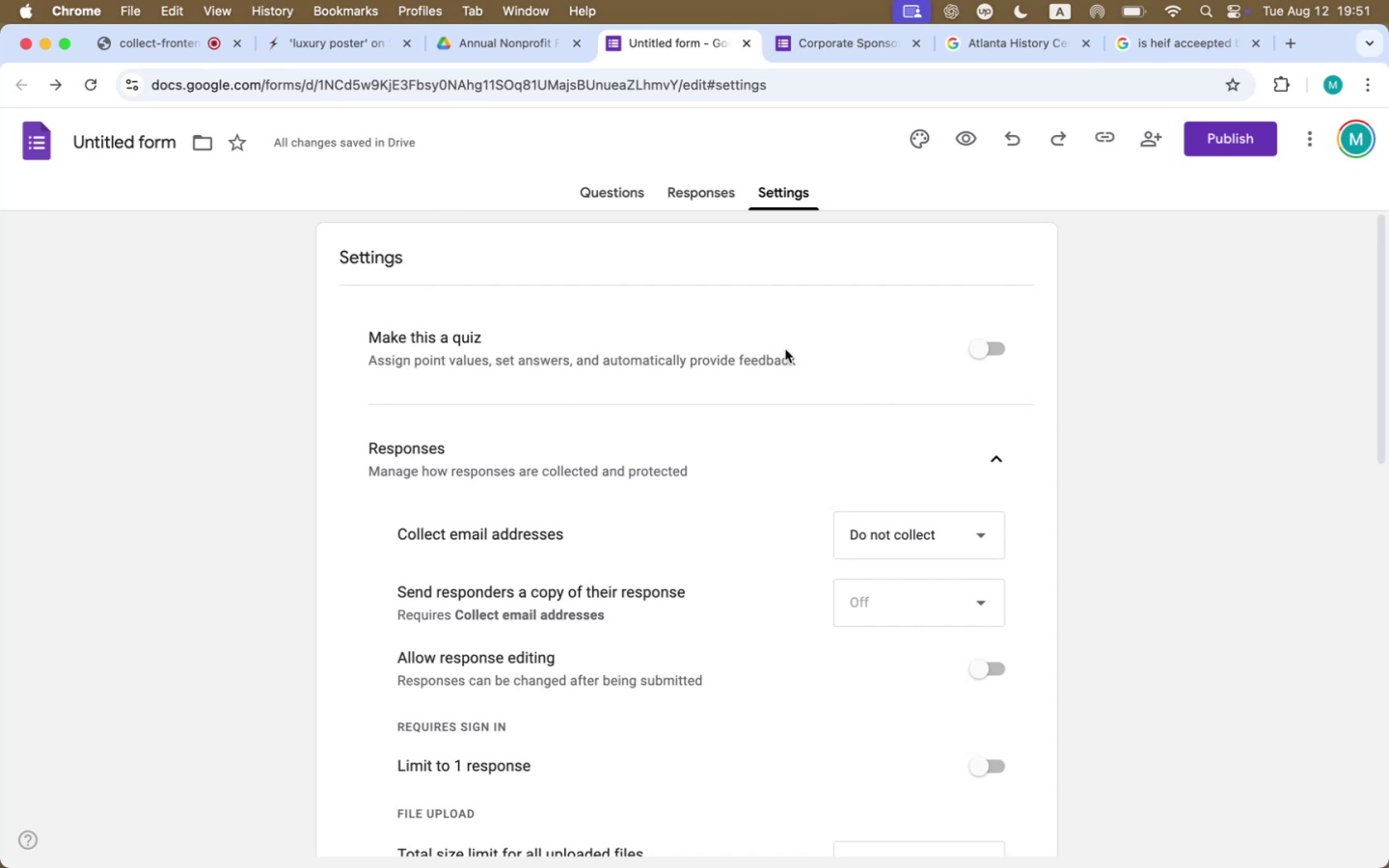 
left_click([697, 200])
 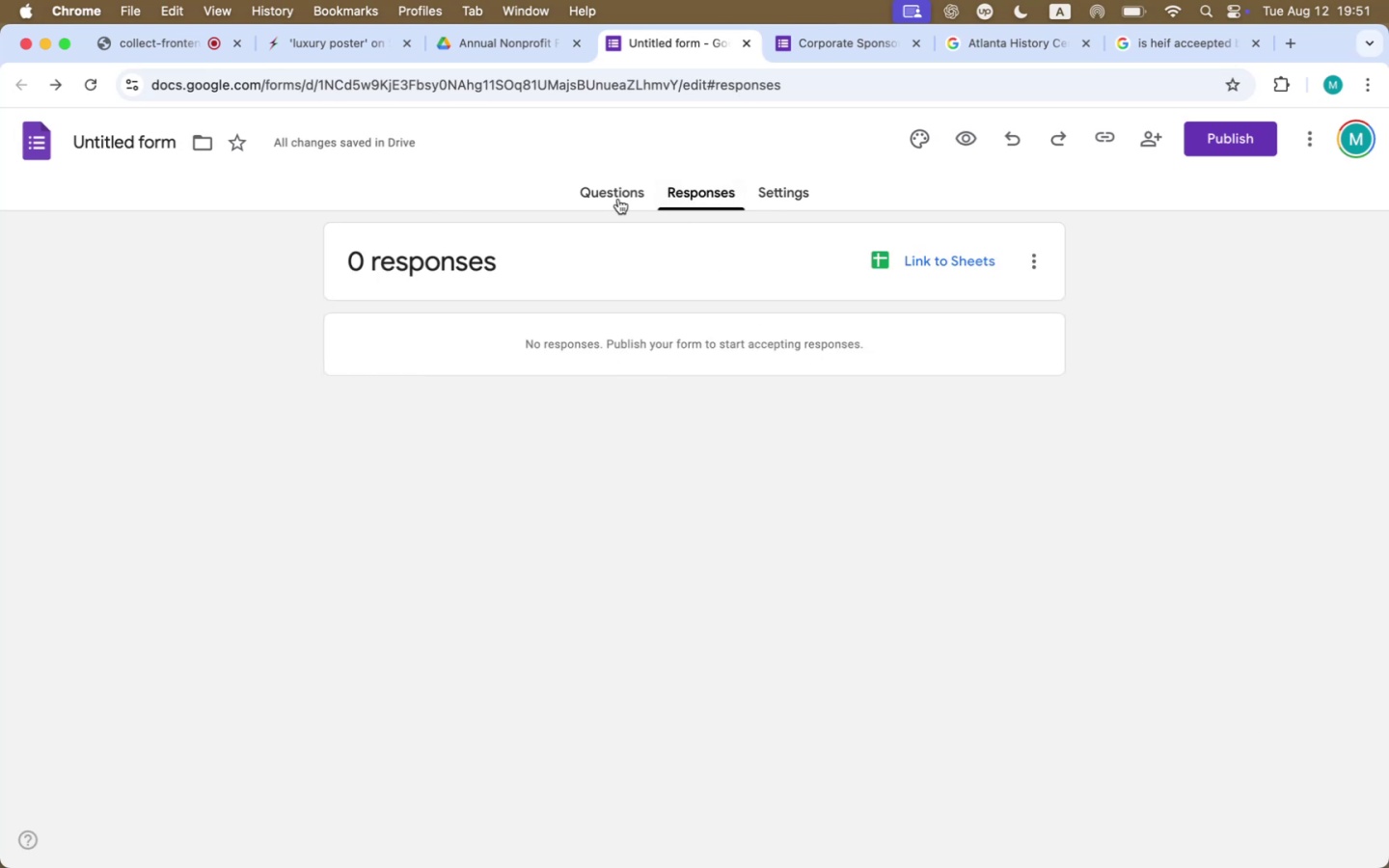 
left_click([618, 199])
 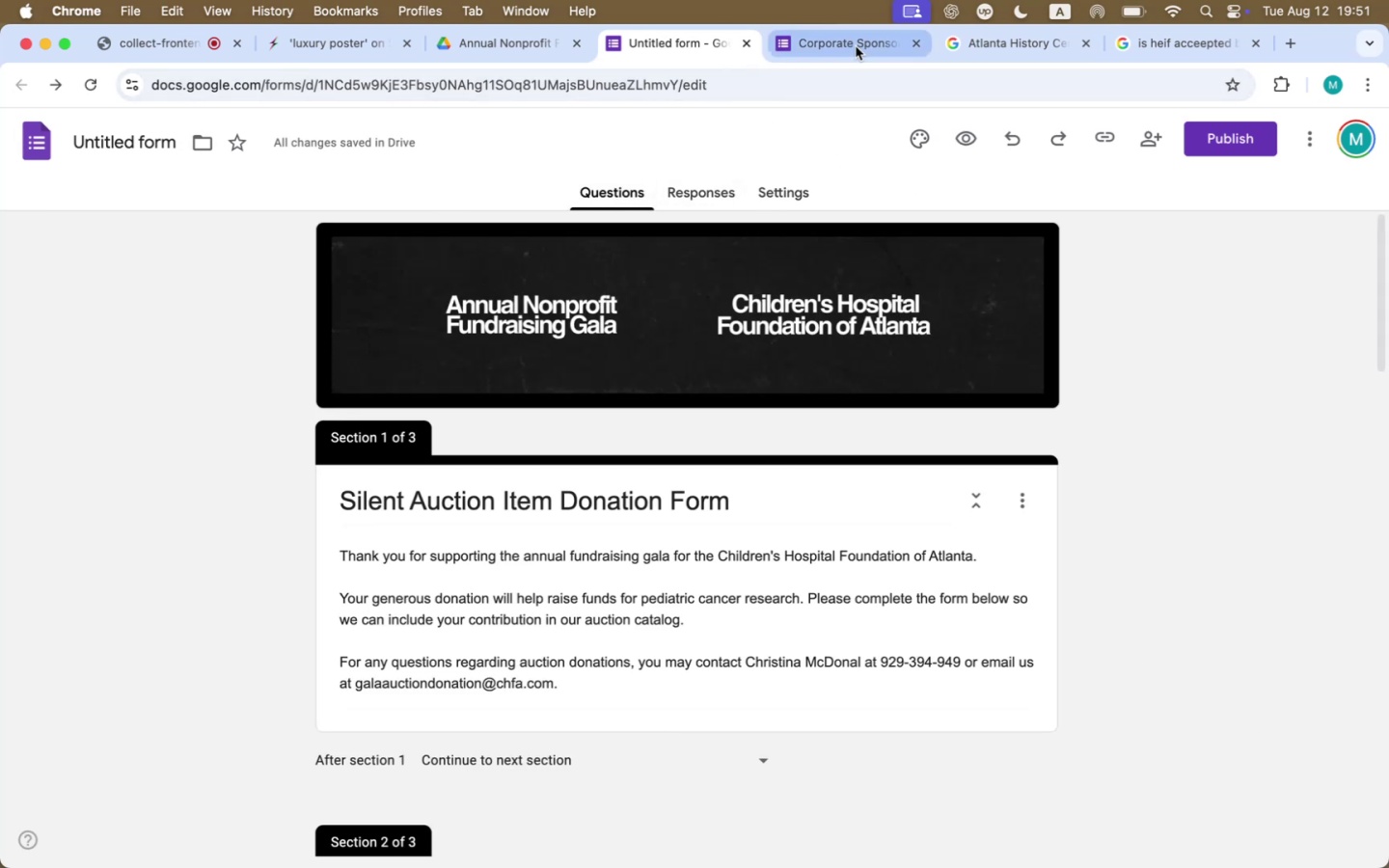 
wait(5.13)
 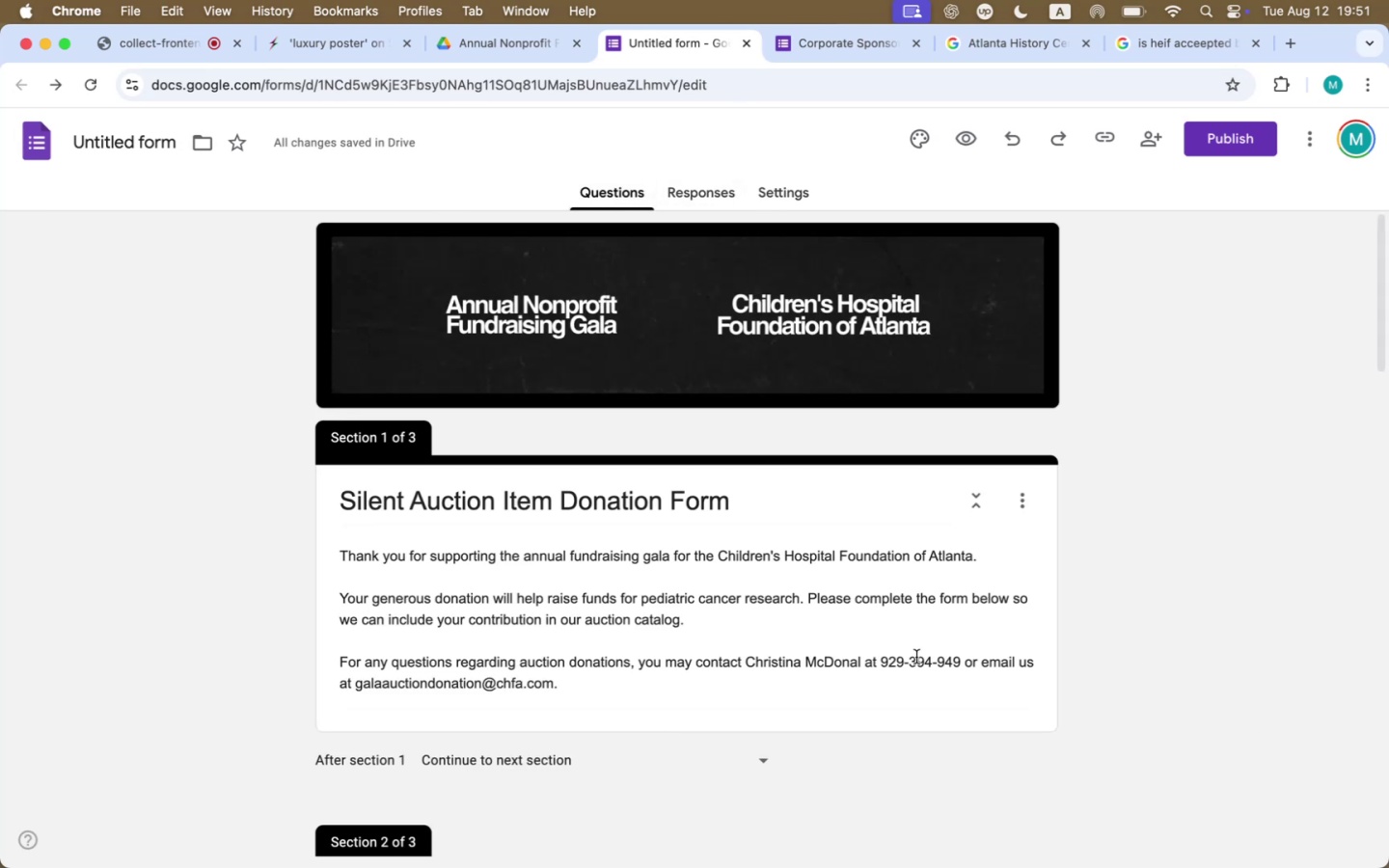 
scroll: coordinate [802, 562], scroll_direction: down, amount: 60.0
 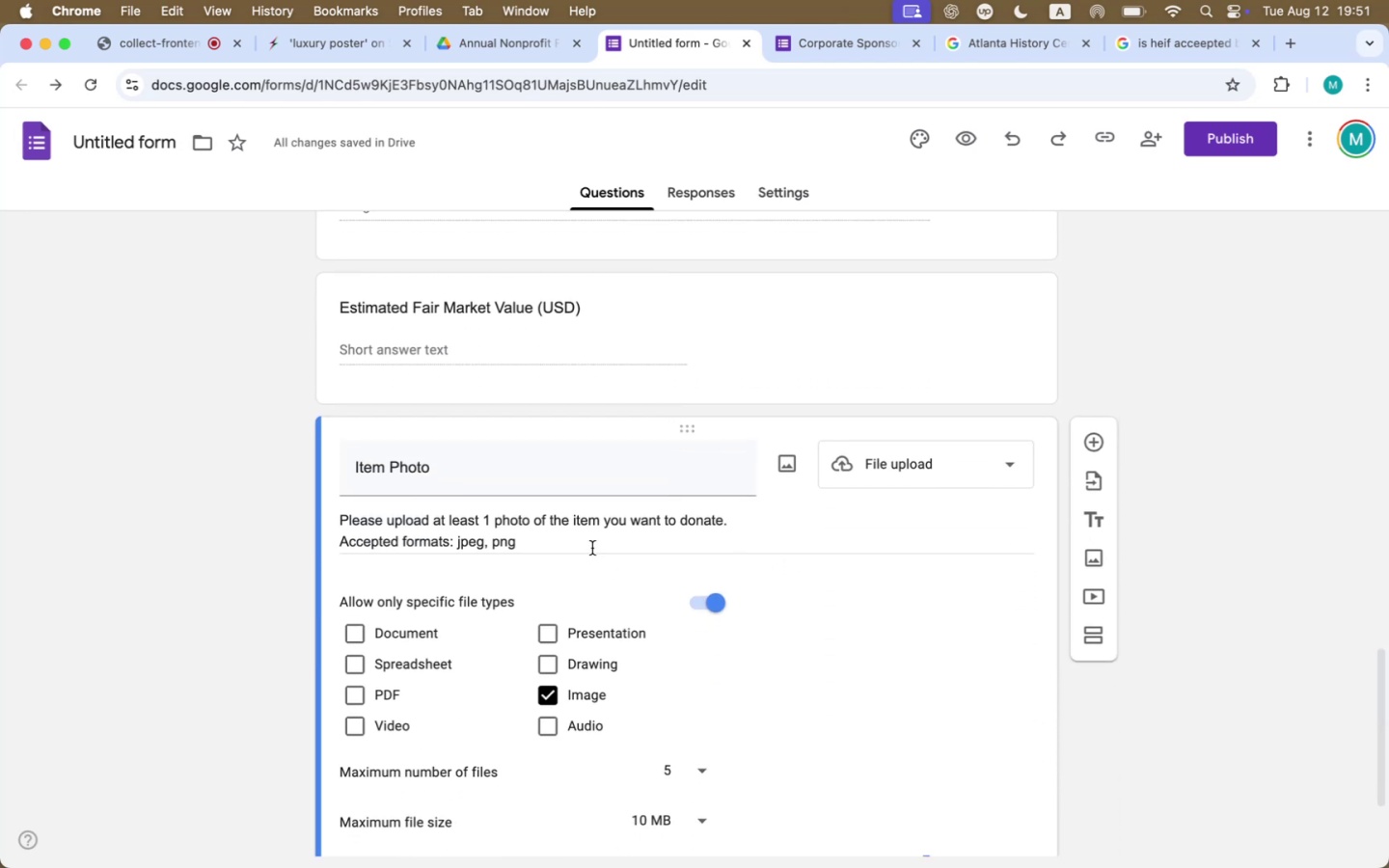 
left_click([594, 544])
 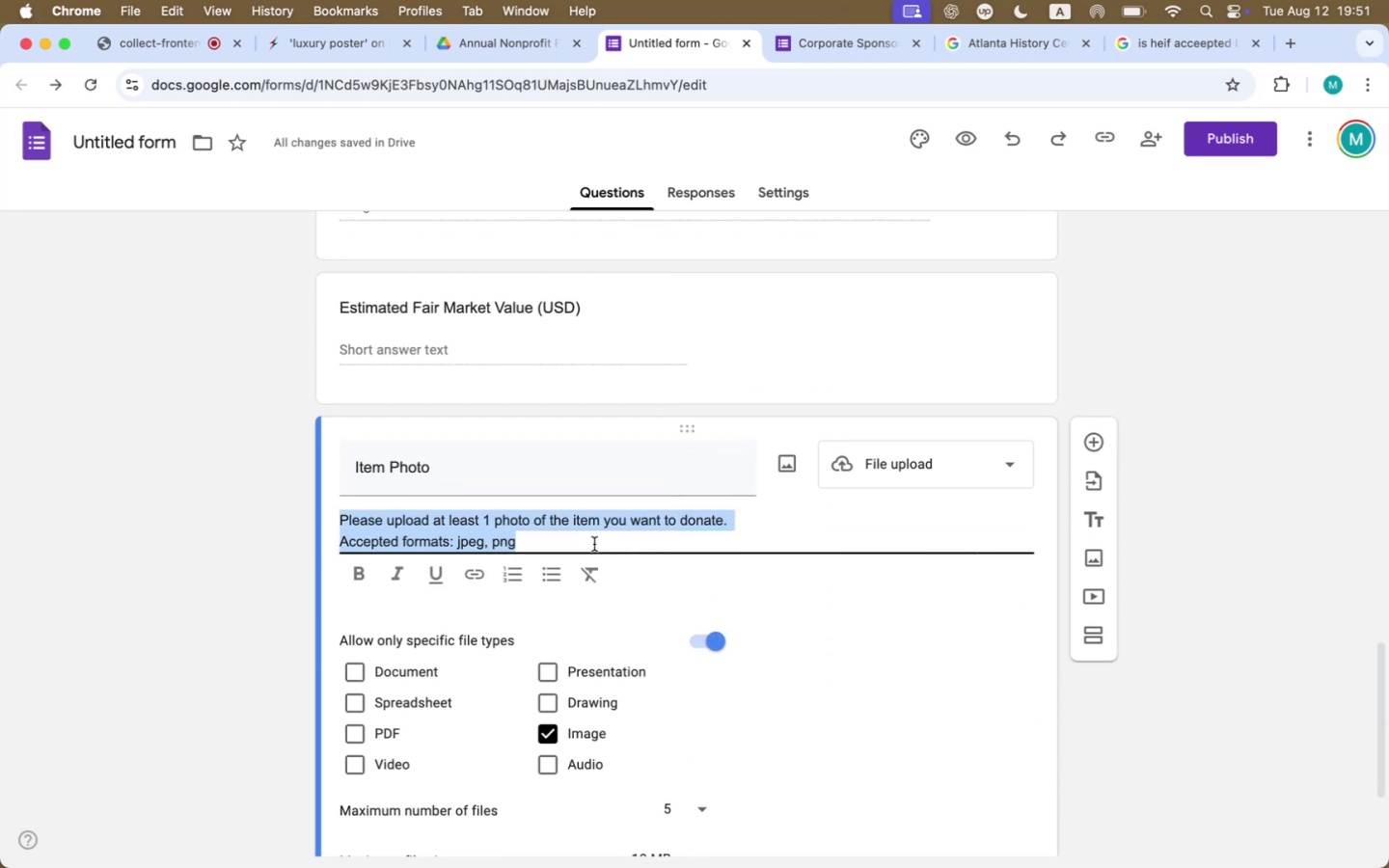 
left_click([594, 544])
 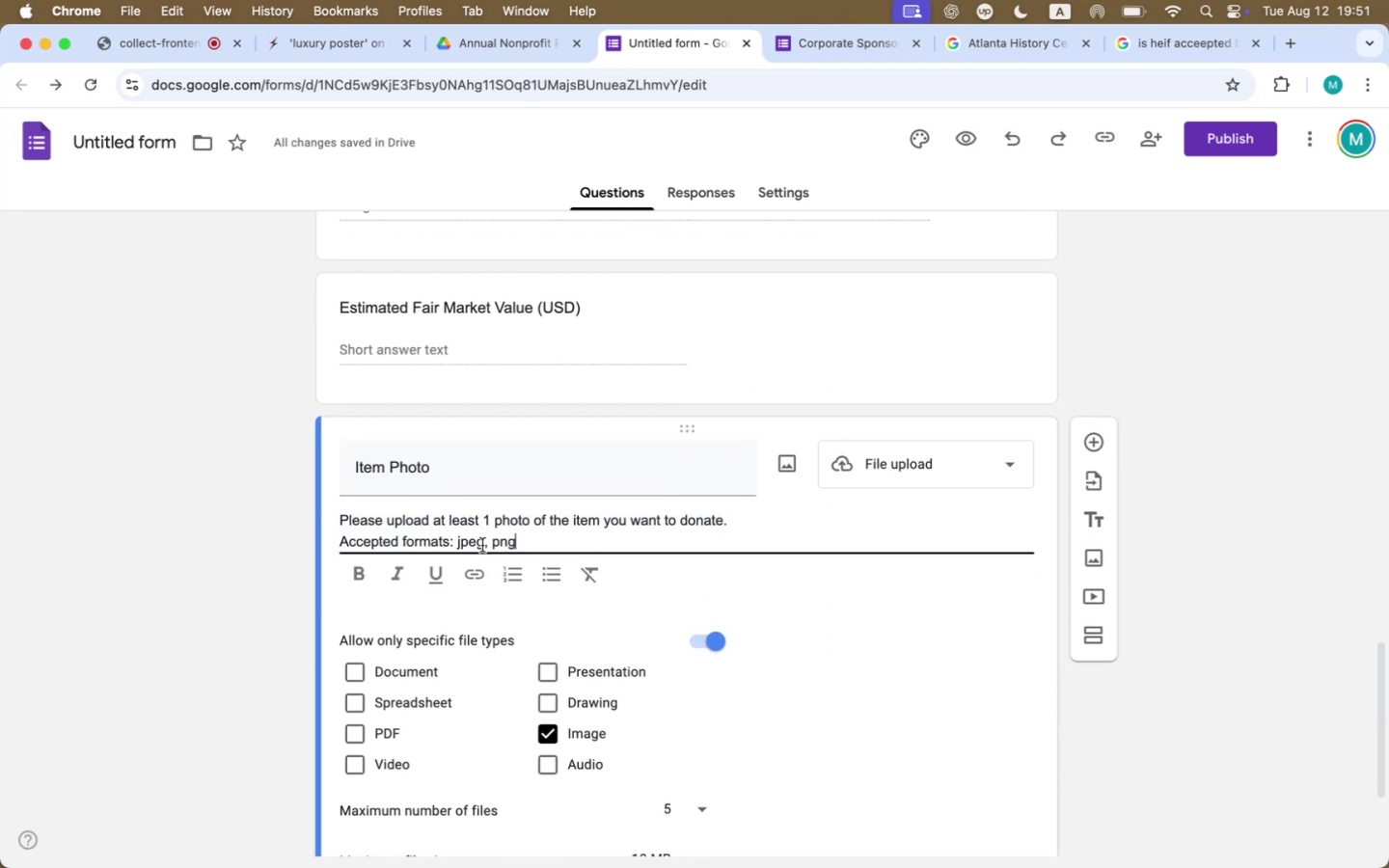 
left_click([489, 541])
 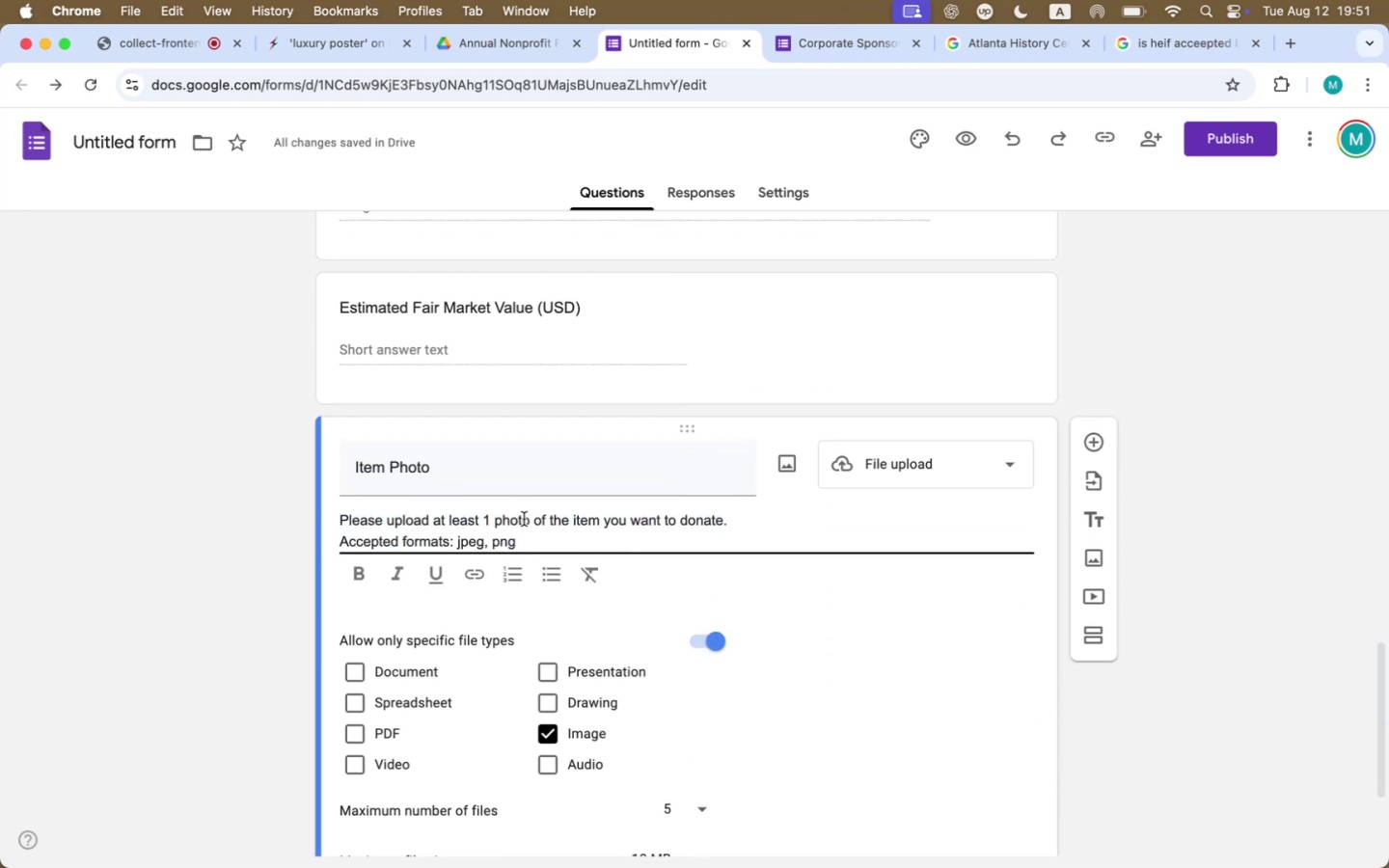 
key(Backspace)
type( and)
 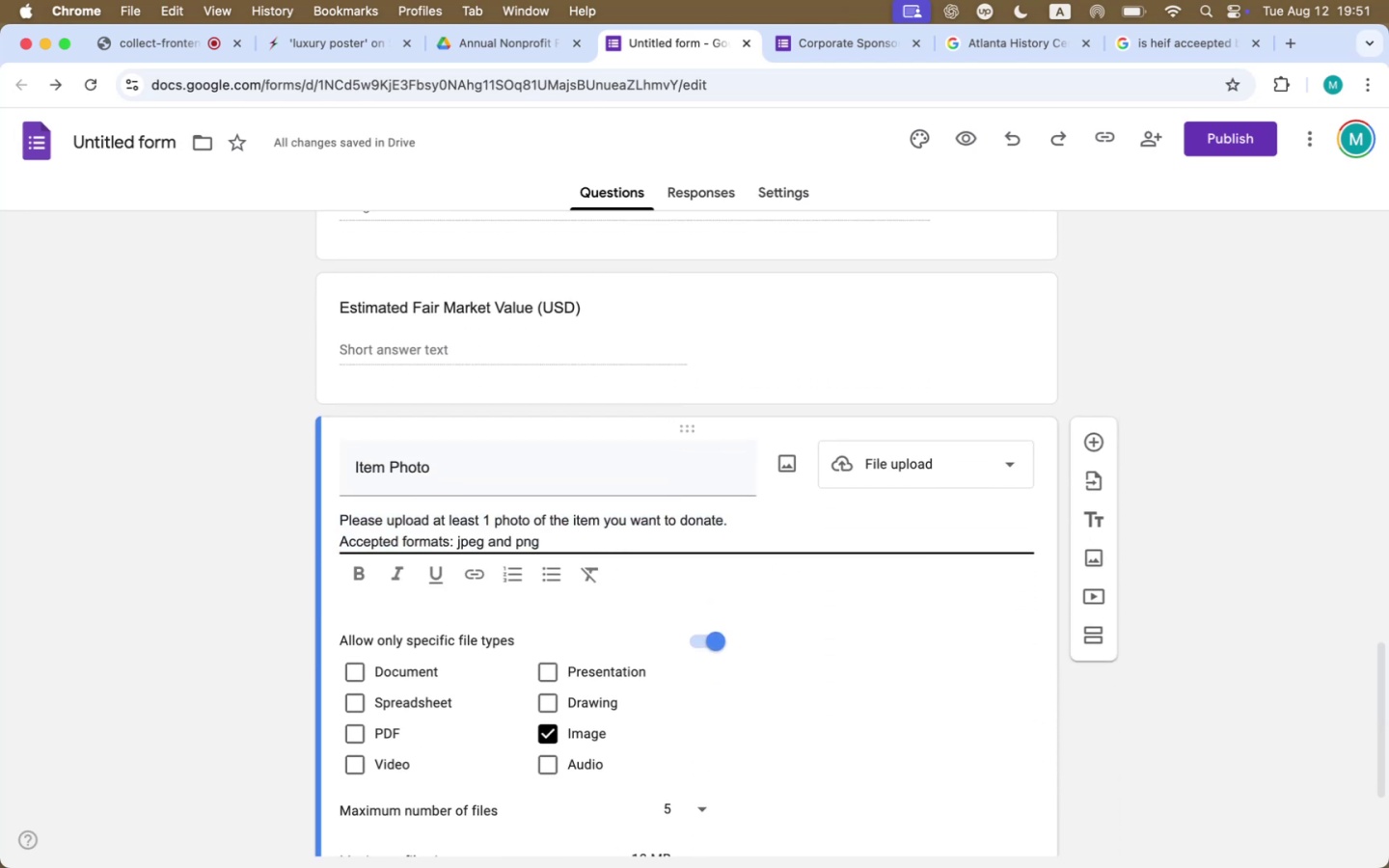 
key(ArrowLeft)
 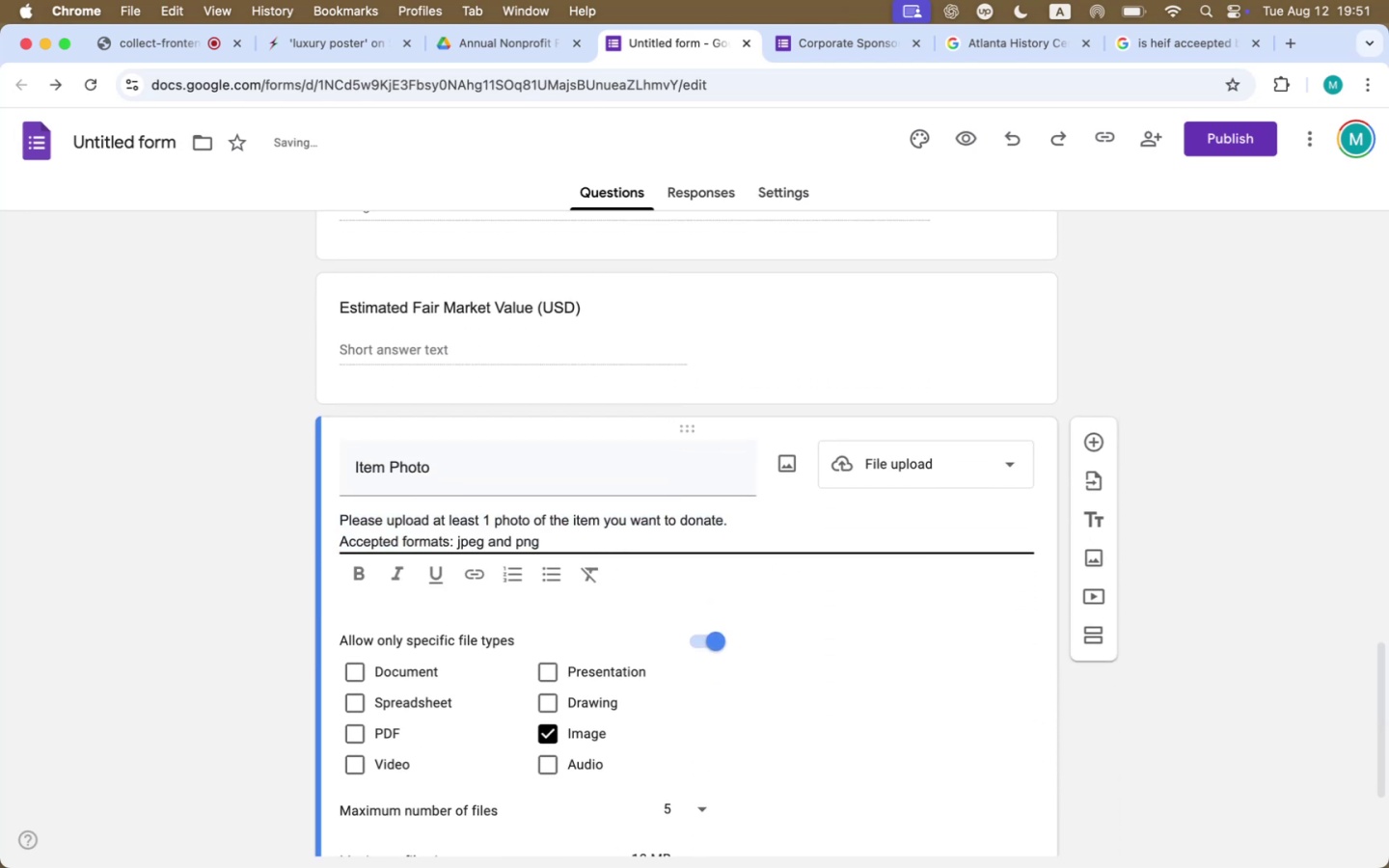 
key(ArrowLeft)
 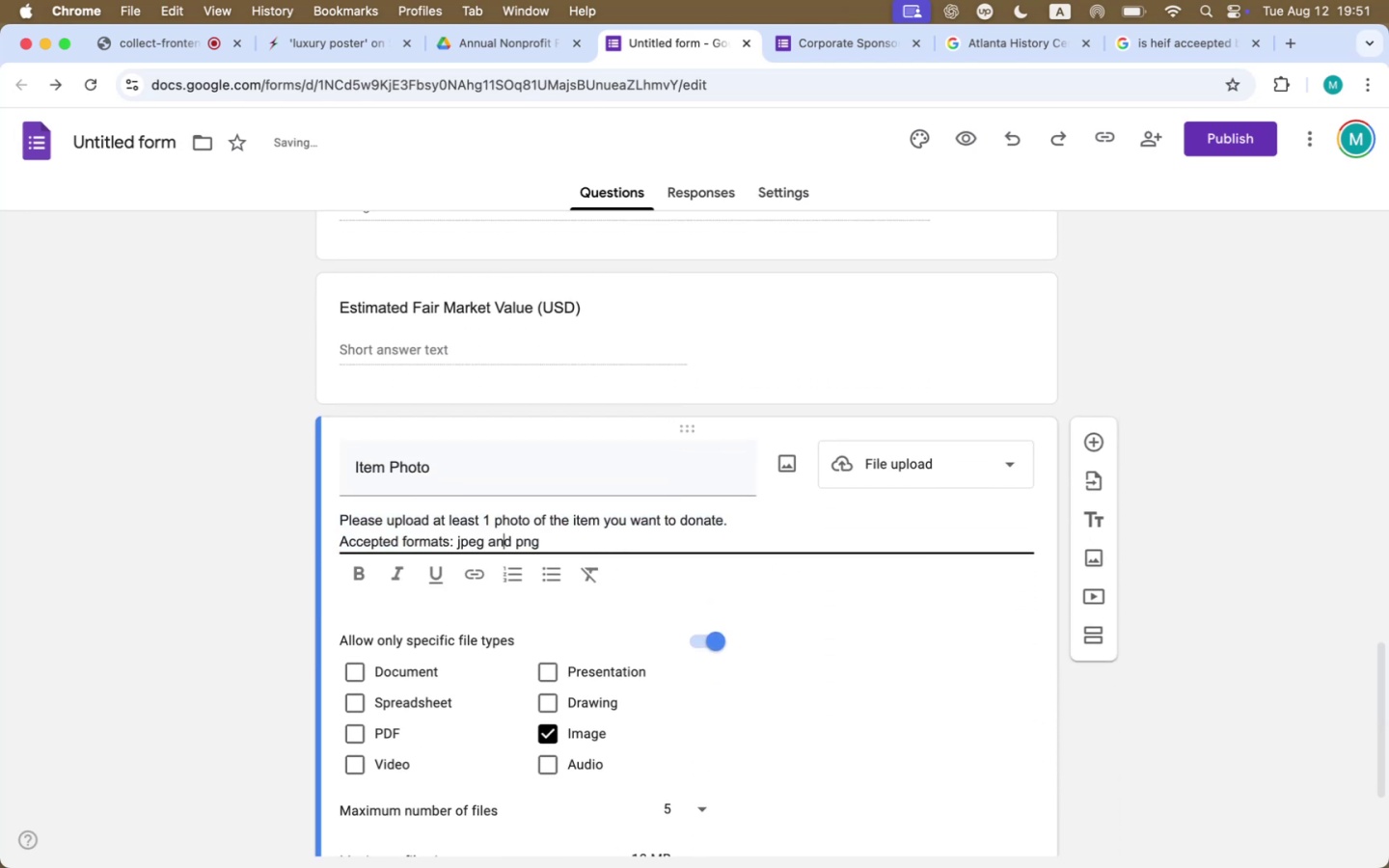 
key(ArrowLeft)
 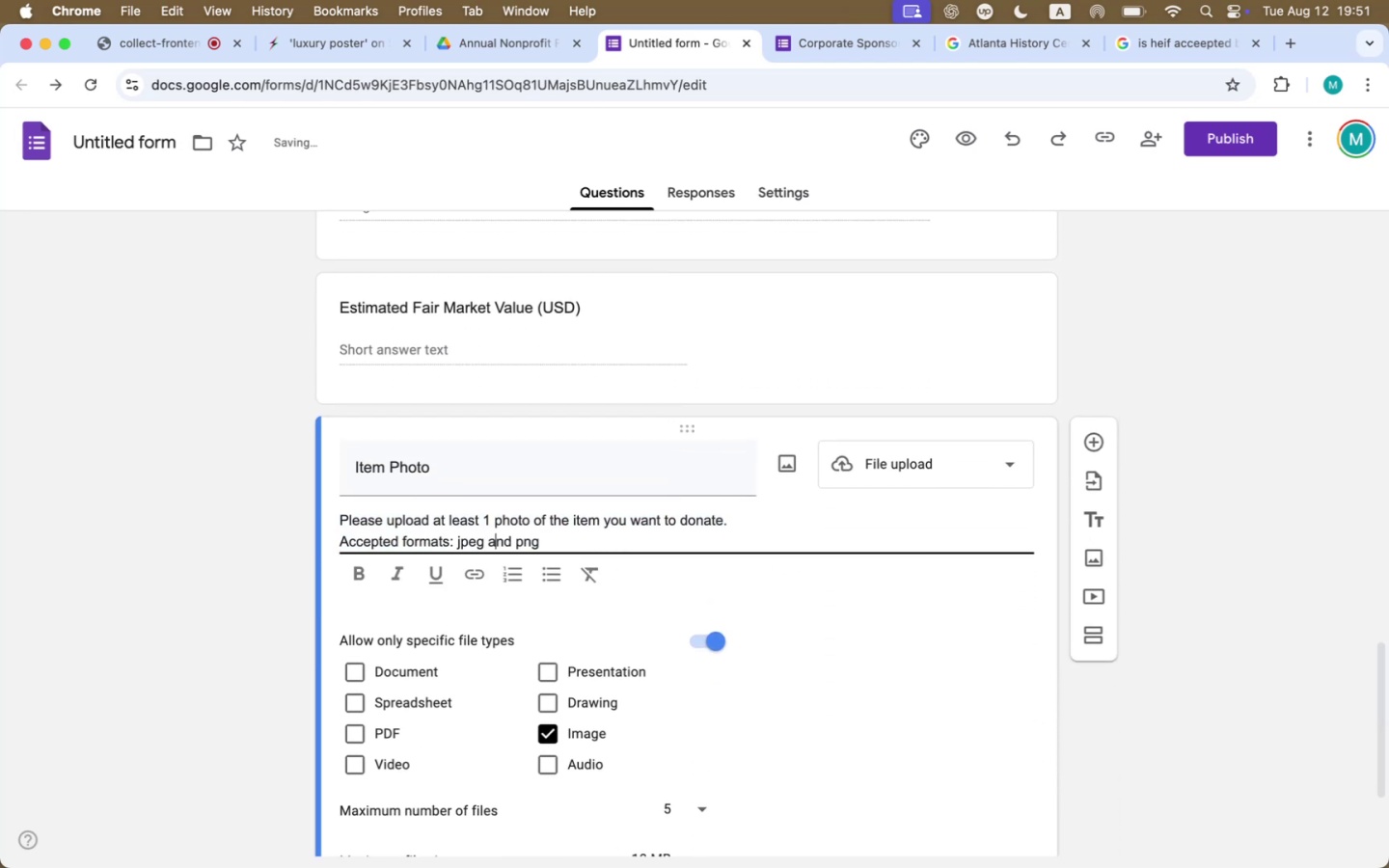 
key(ArrowLeft)
 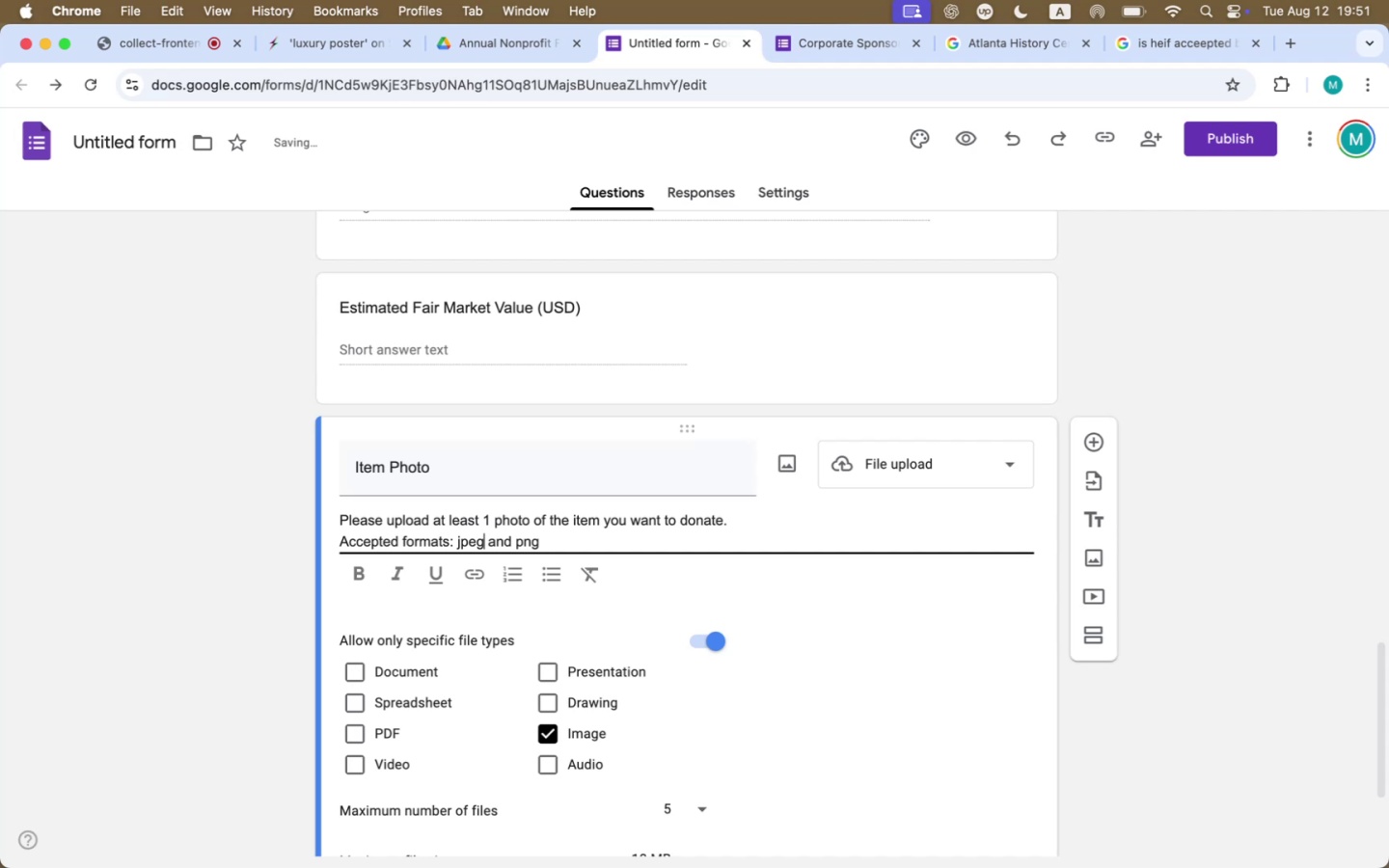 
type(/jpg)
 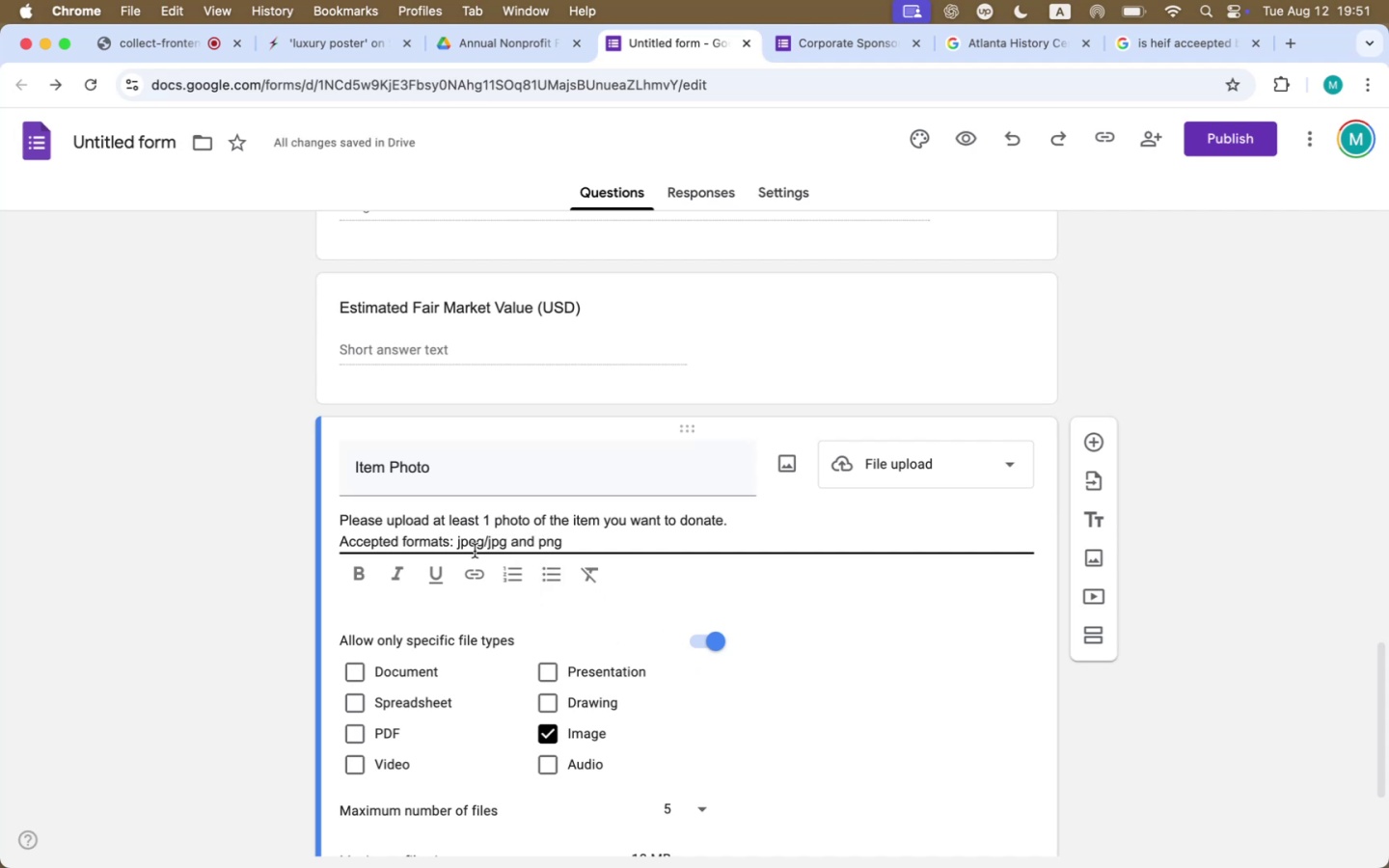 
wait(7.64)
 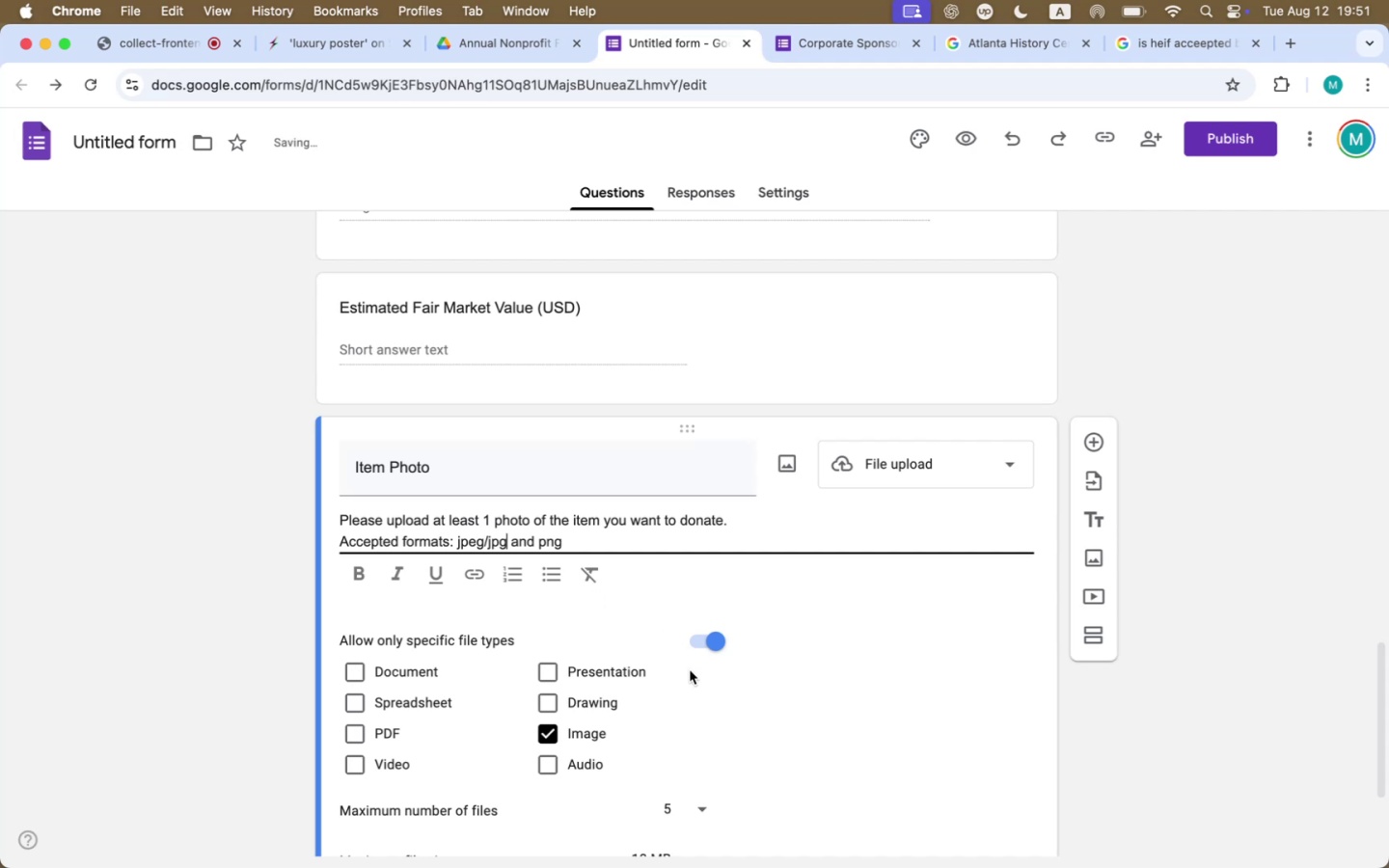 
scroll: coordinate [490, 688], scroll_direction: down, amount: 15.0
 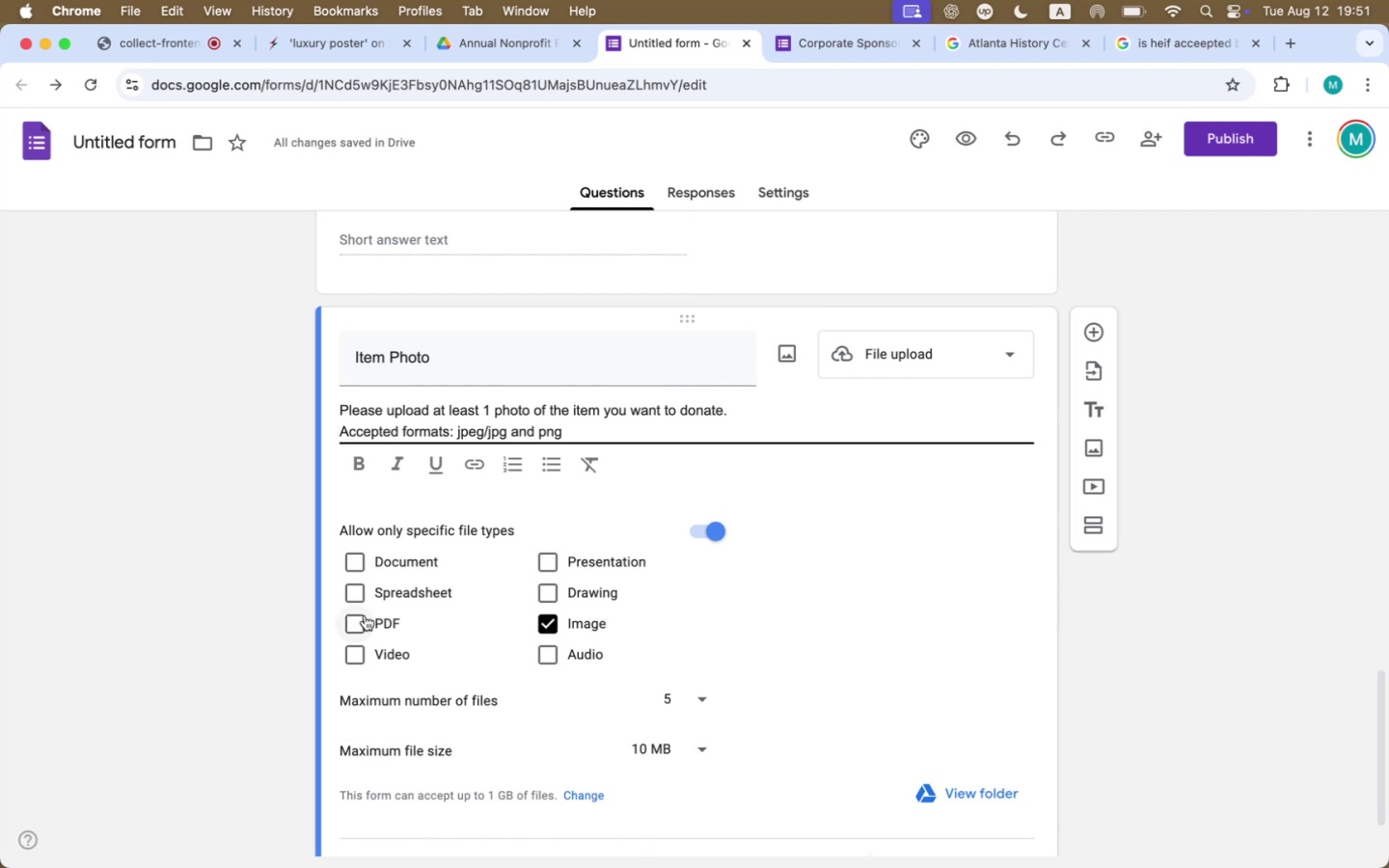 
left_click([365, 615])
 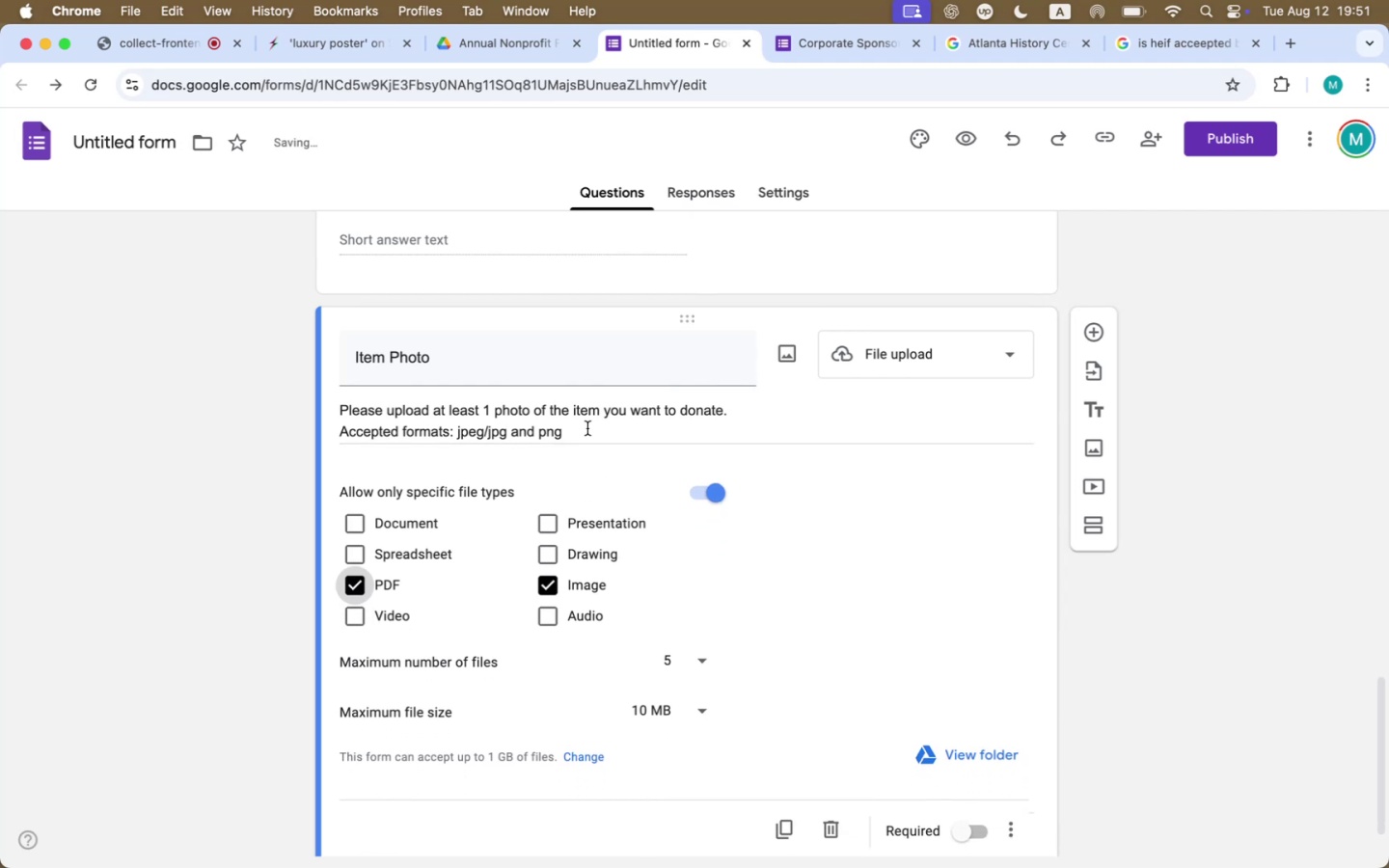 
double_click([525, 434])
 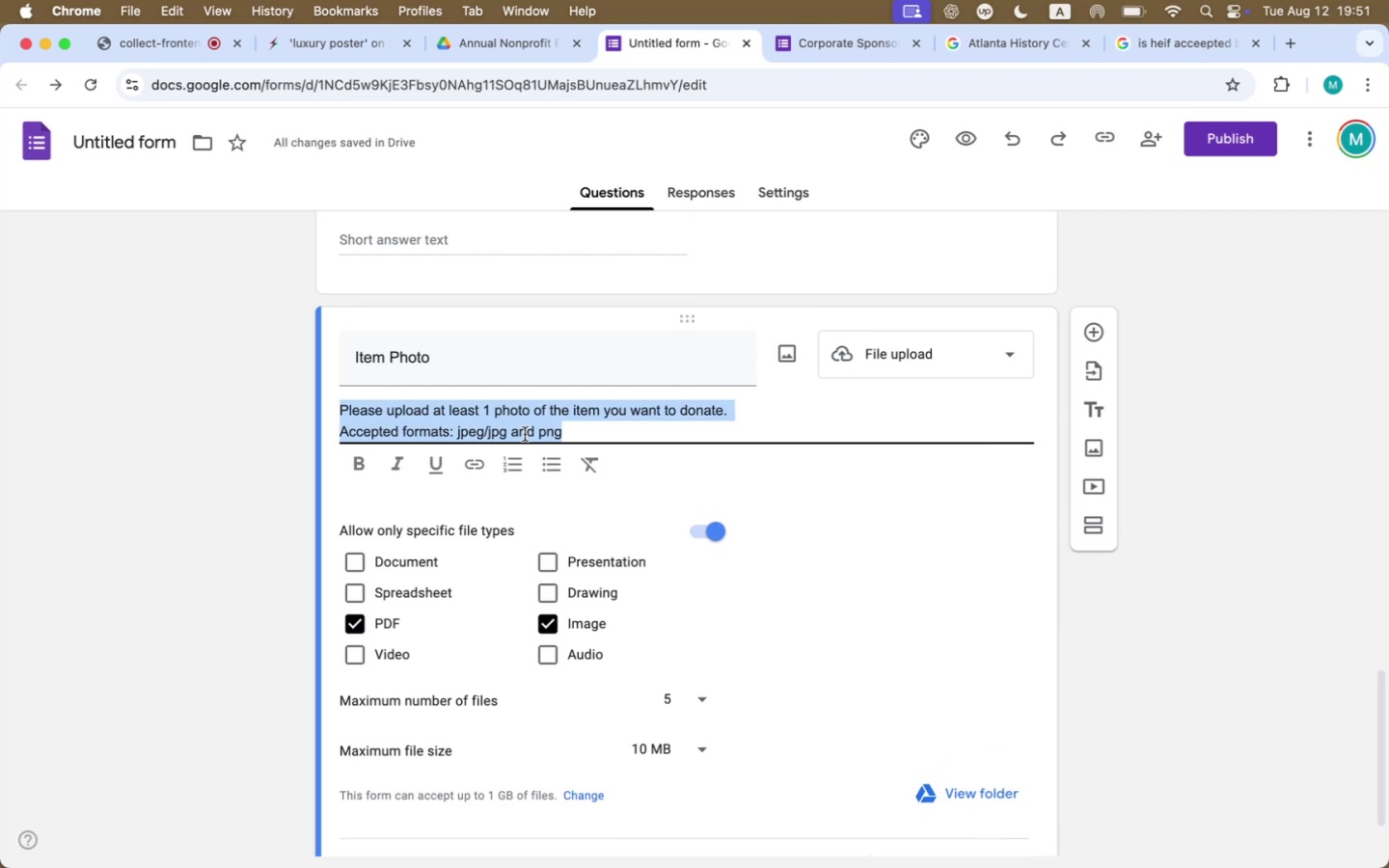 
double_click([525, 434])
 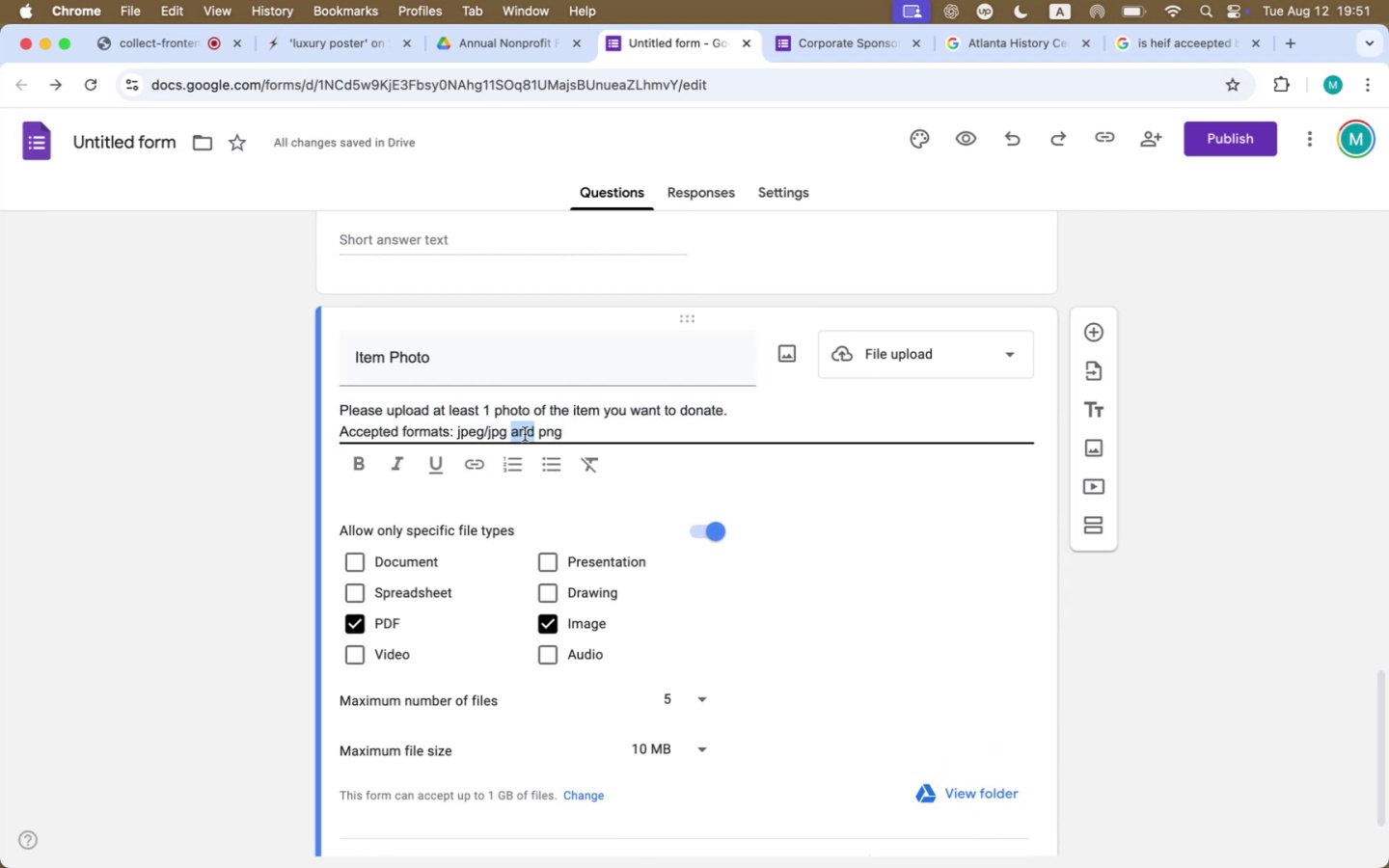 
key(Backspace)
 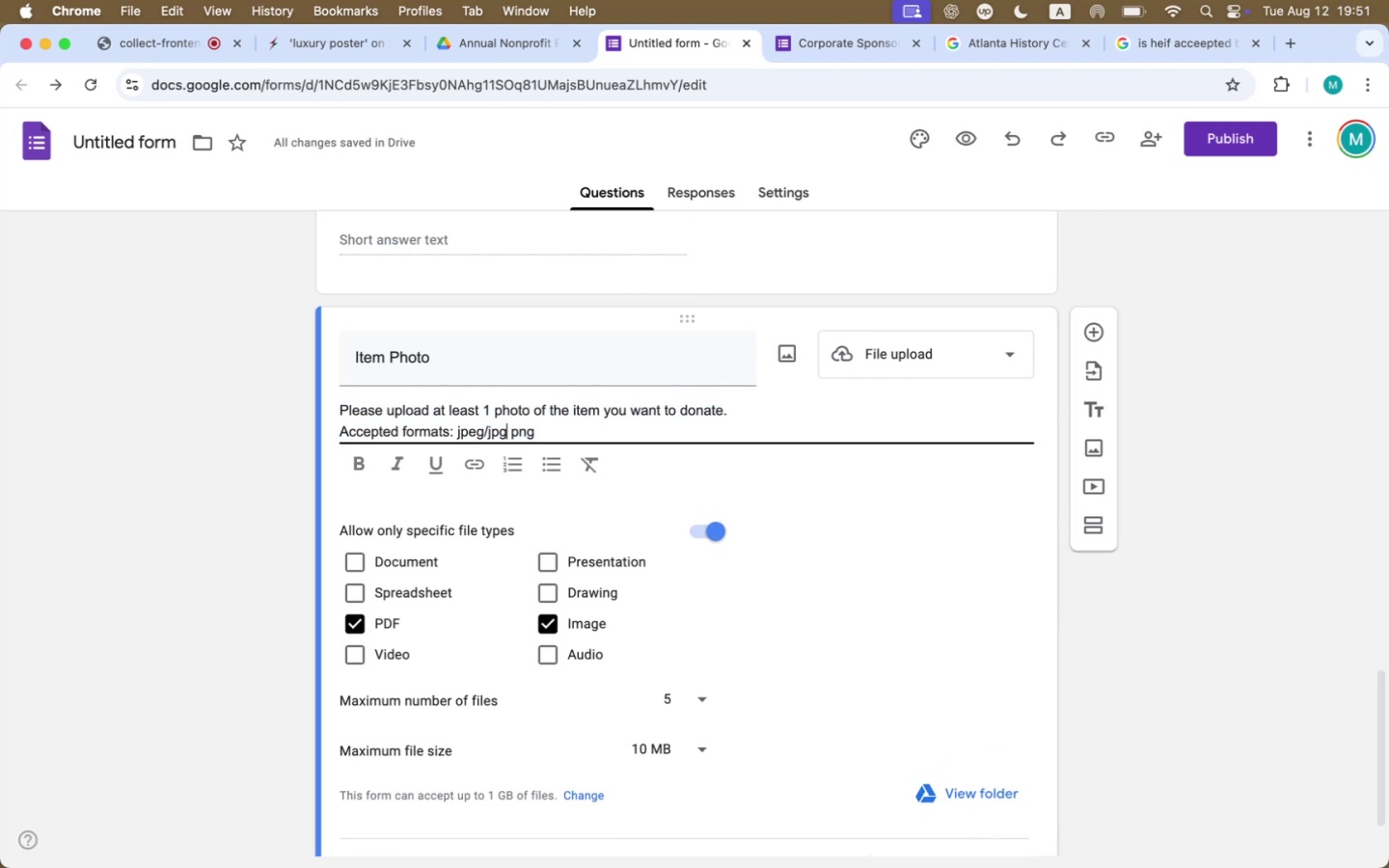 
key(Comma)
 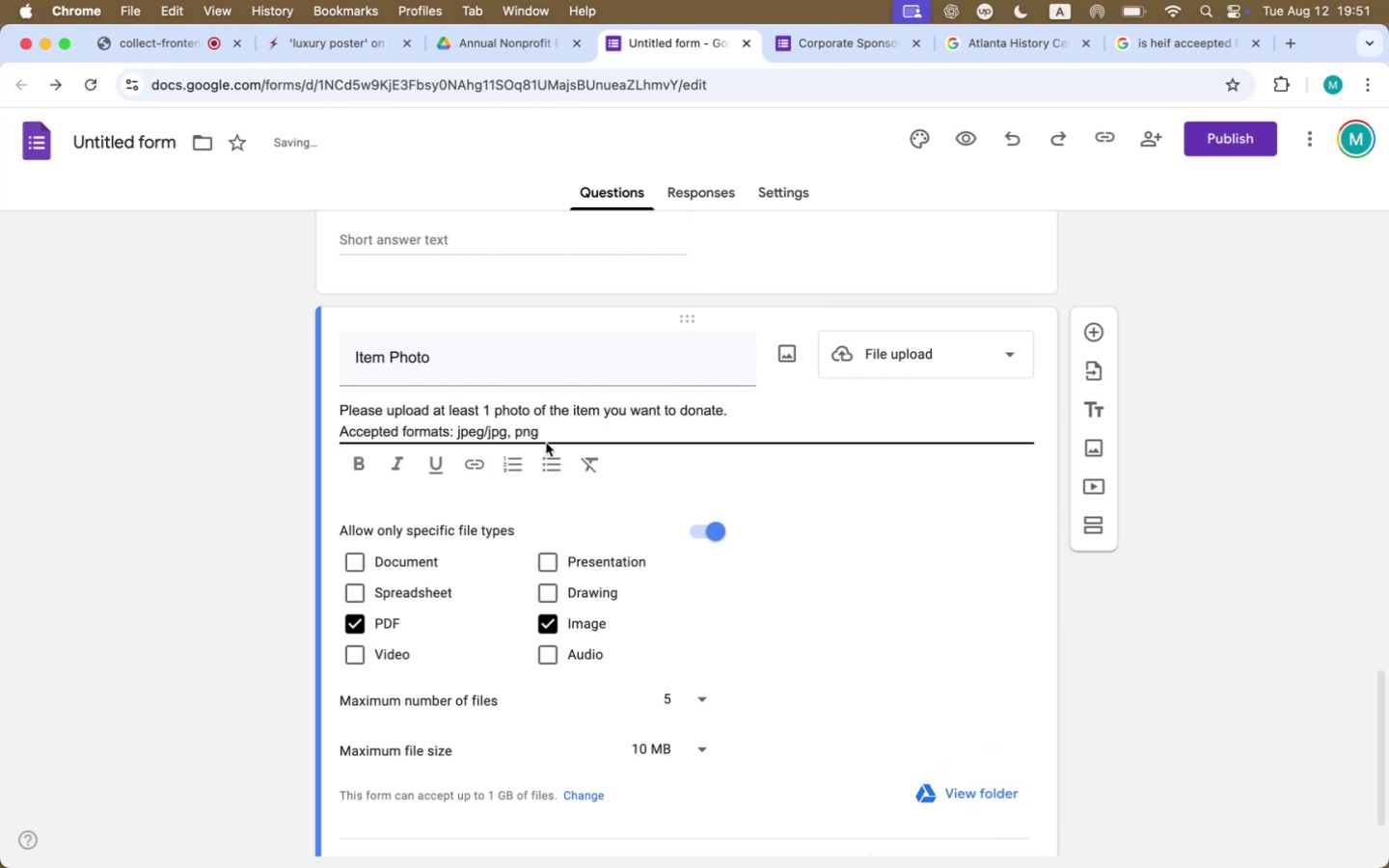 
left_click([555, 432])
 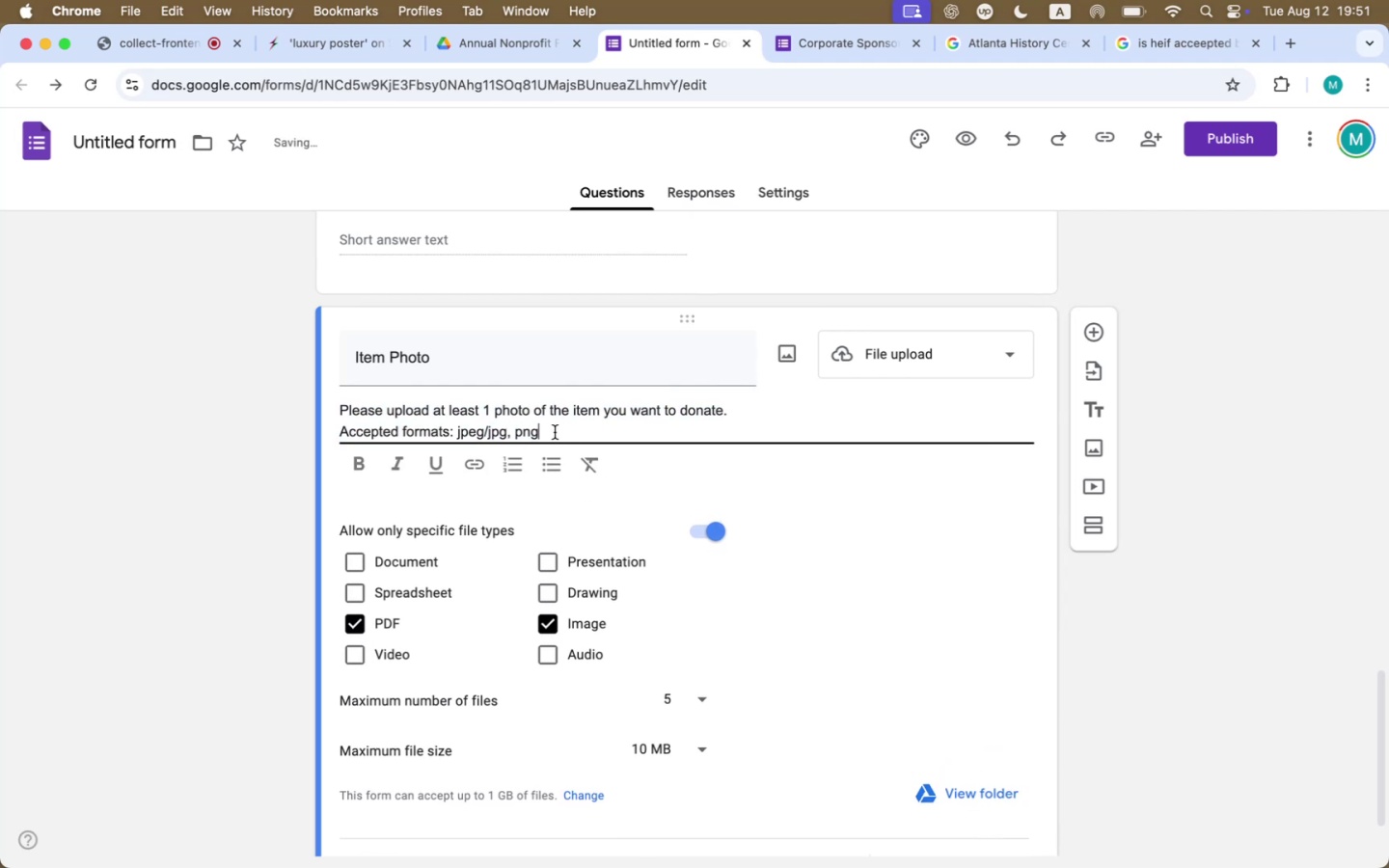 
type(. pdf)
 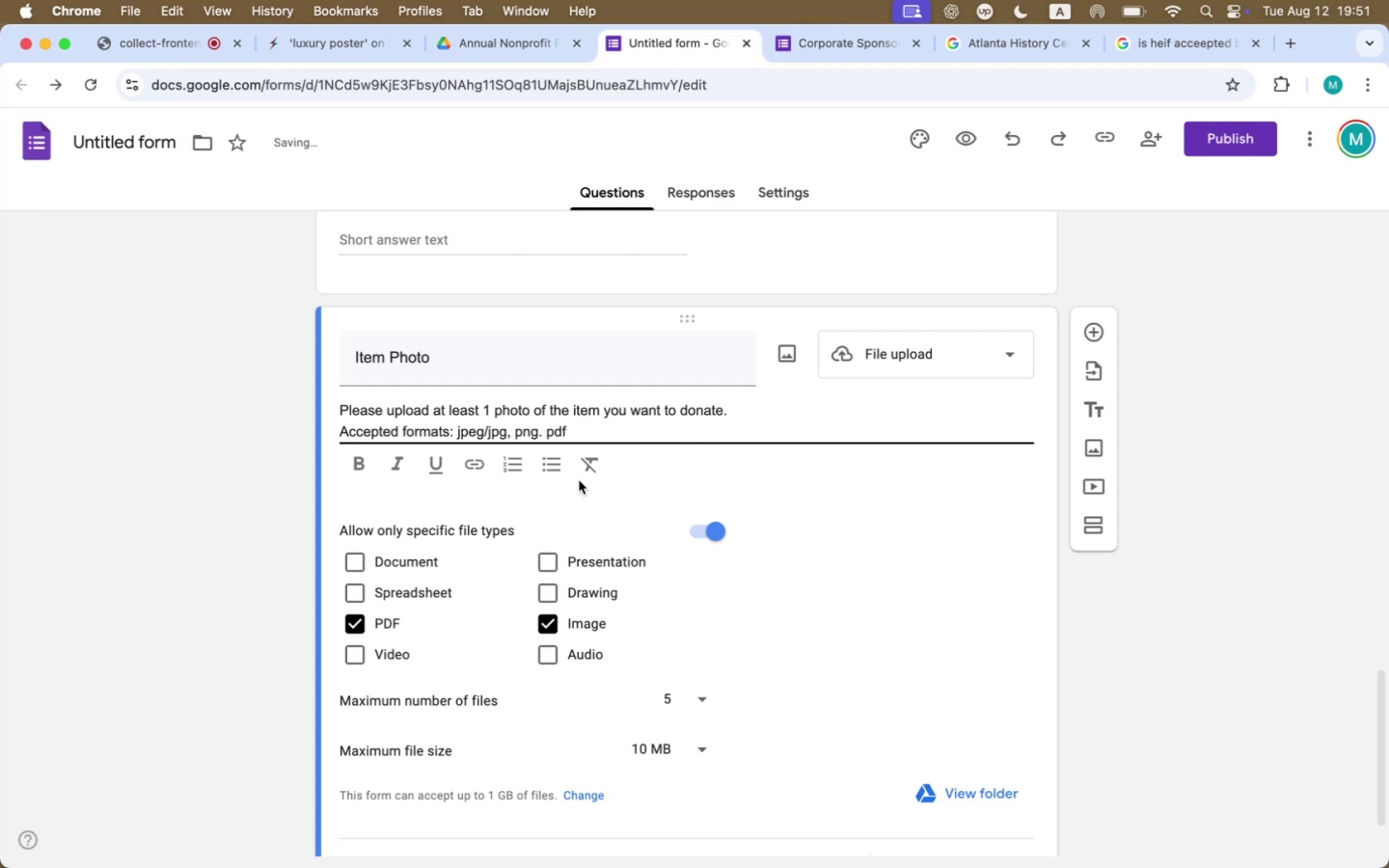 
left_click([545, 432])
 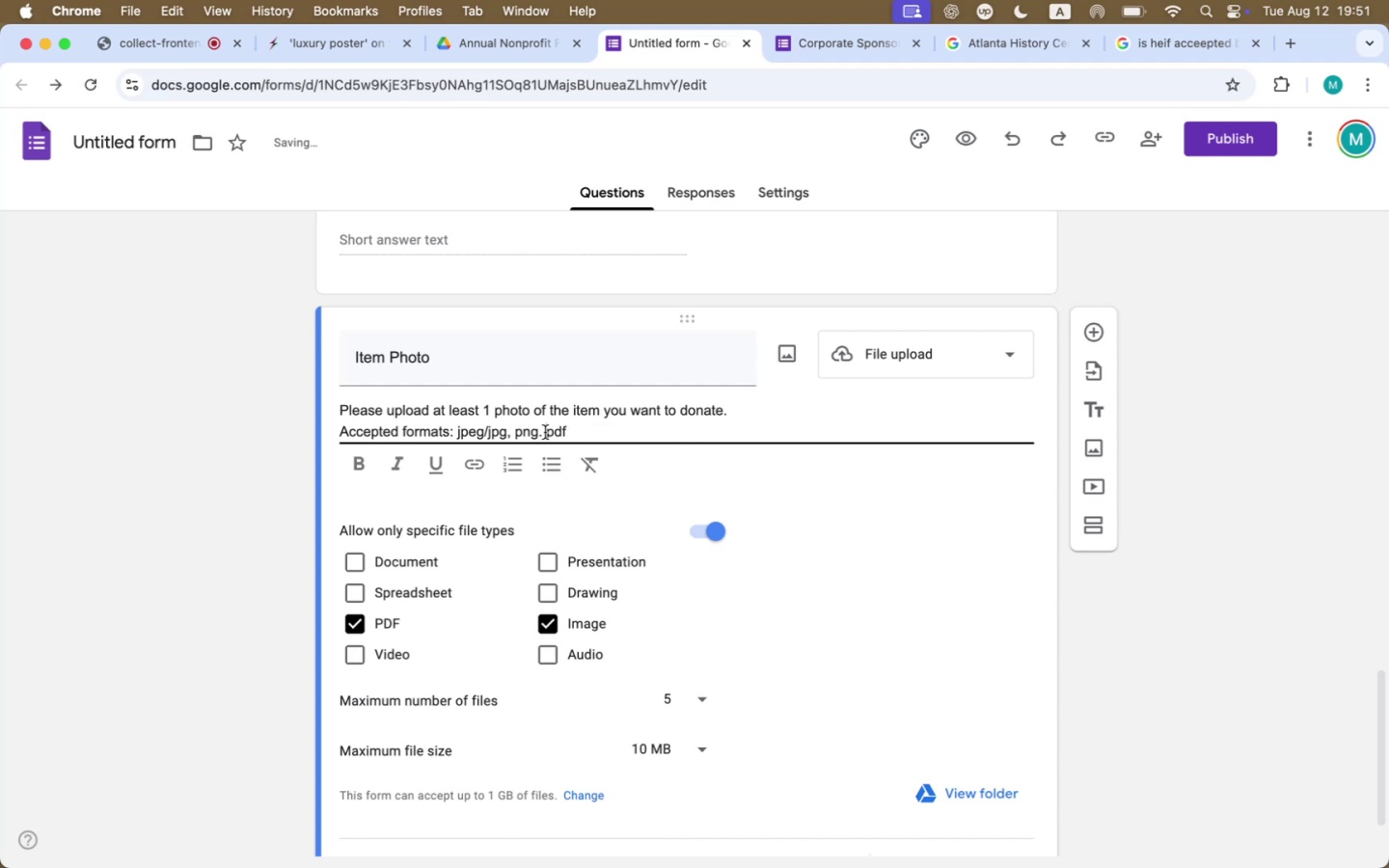 
key(ArrowLeft)
 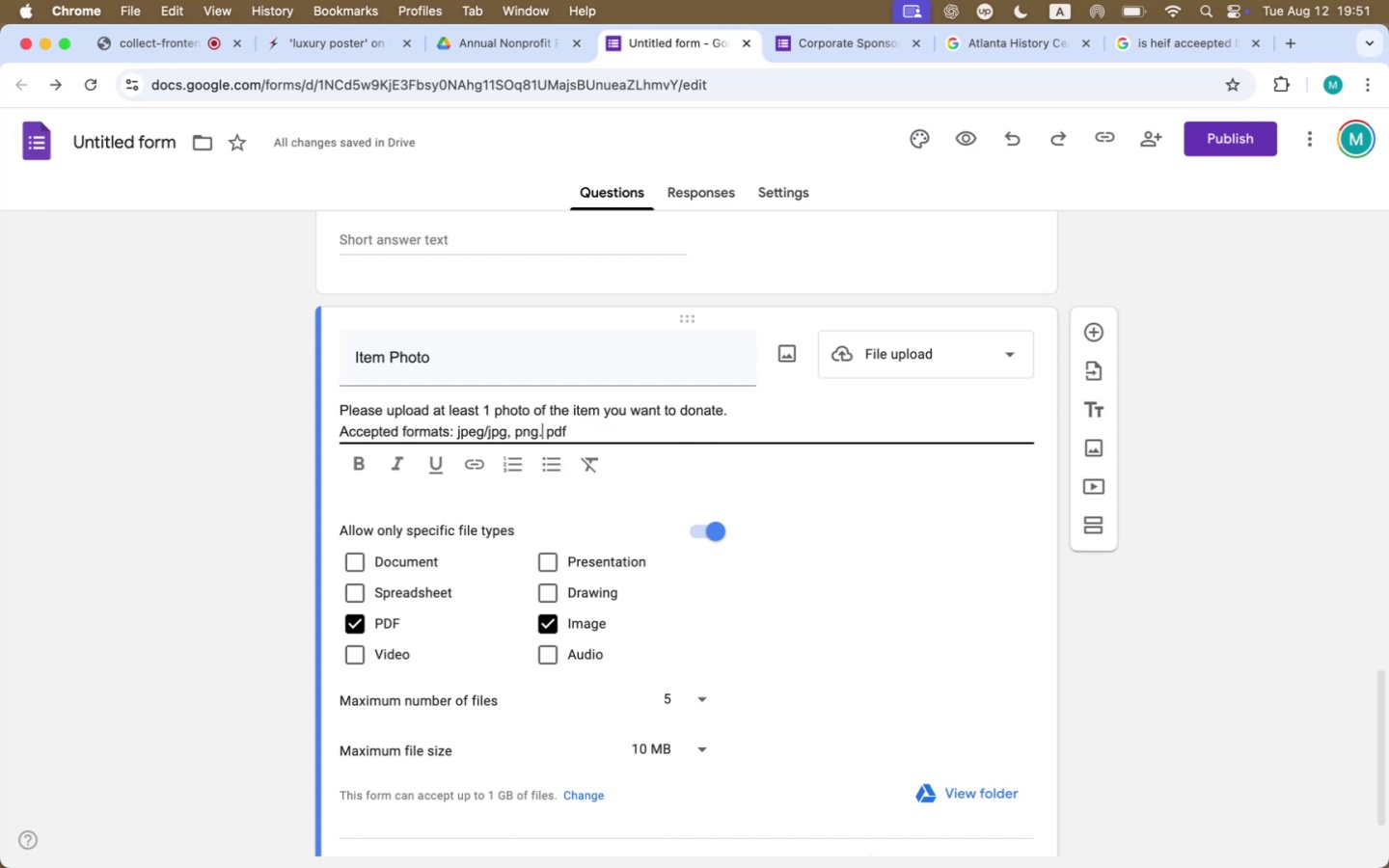 
key(Backspace)
 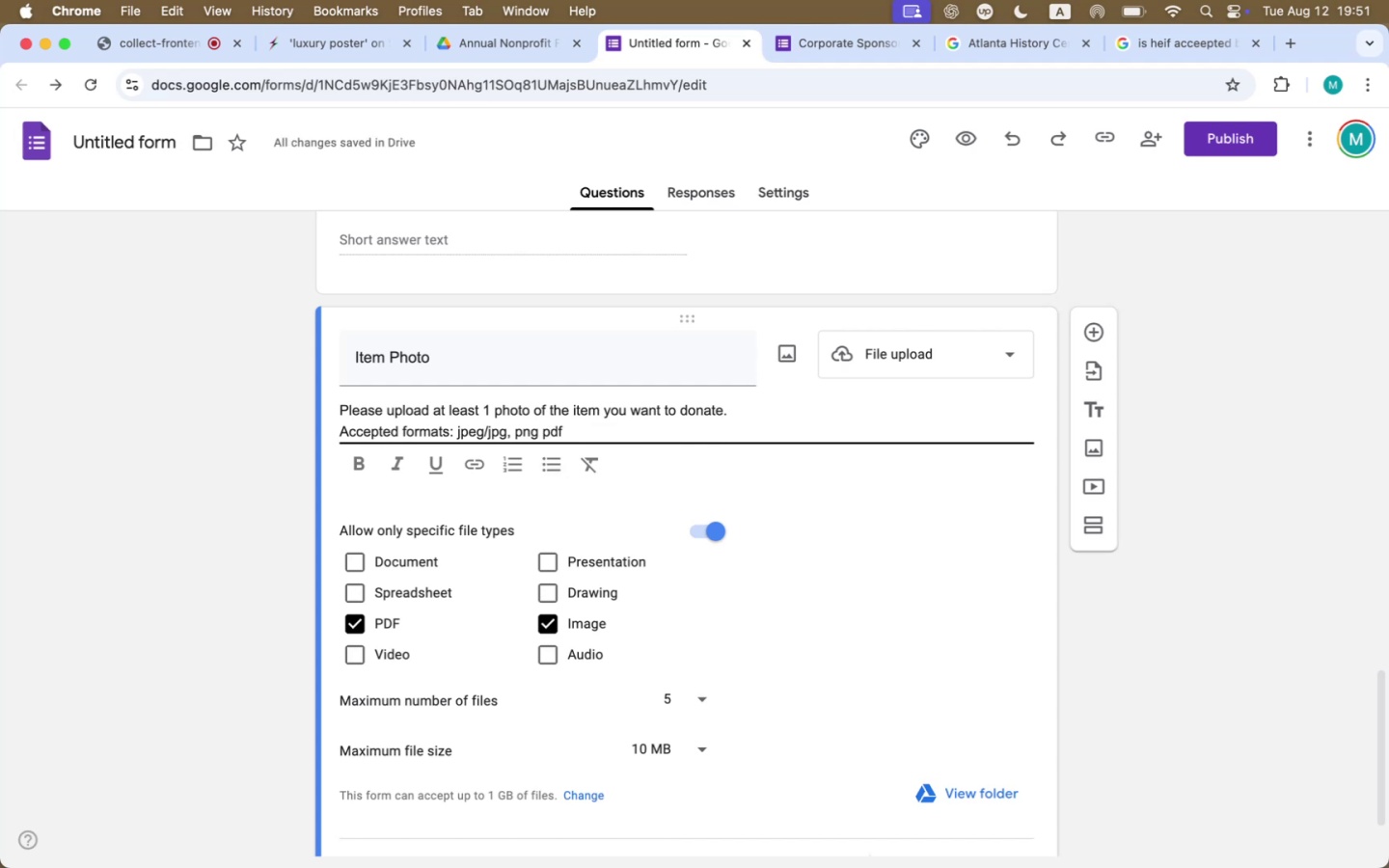 
key(Comma)
 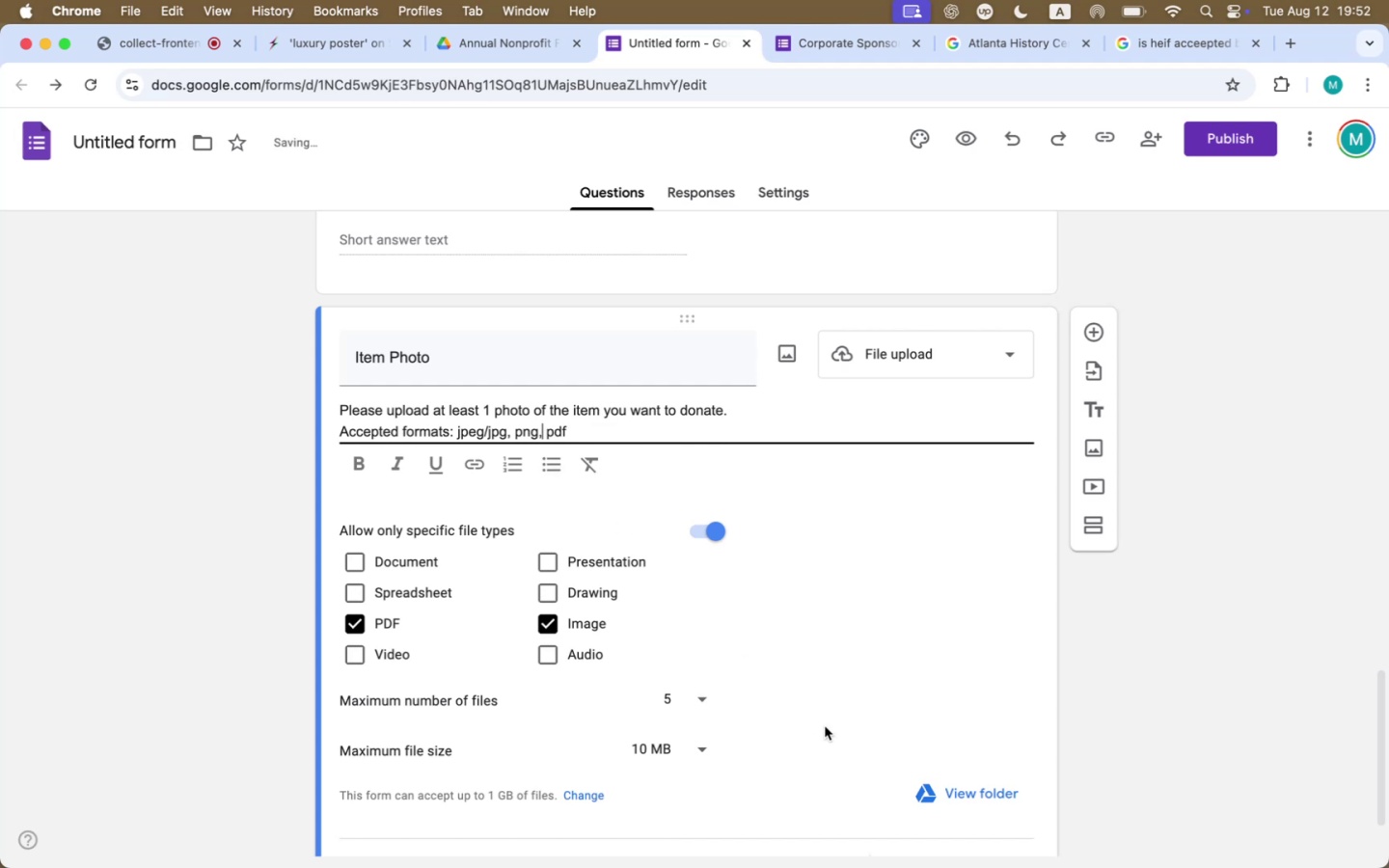 
left_click([834, 656])
 